 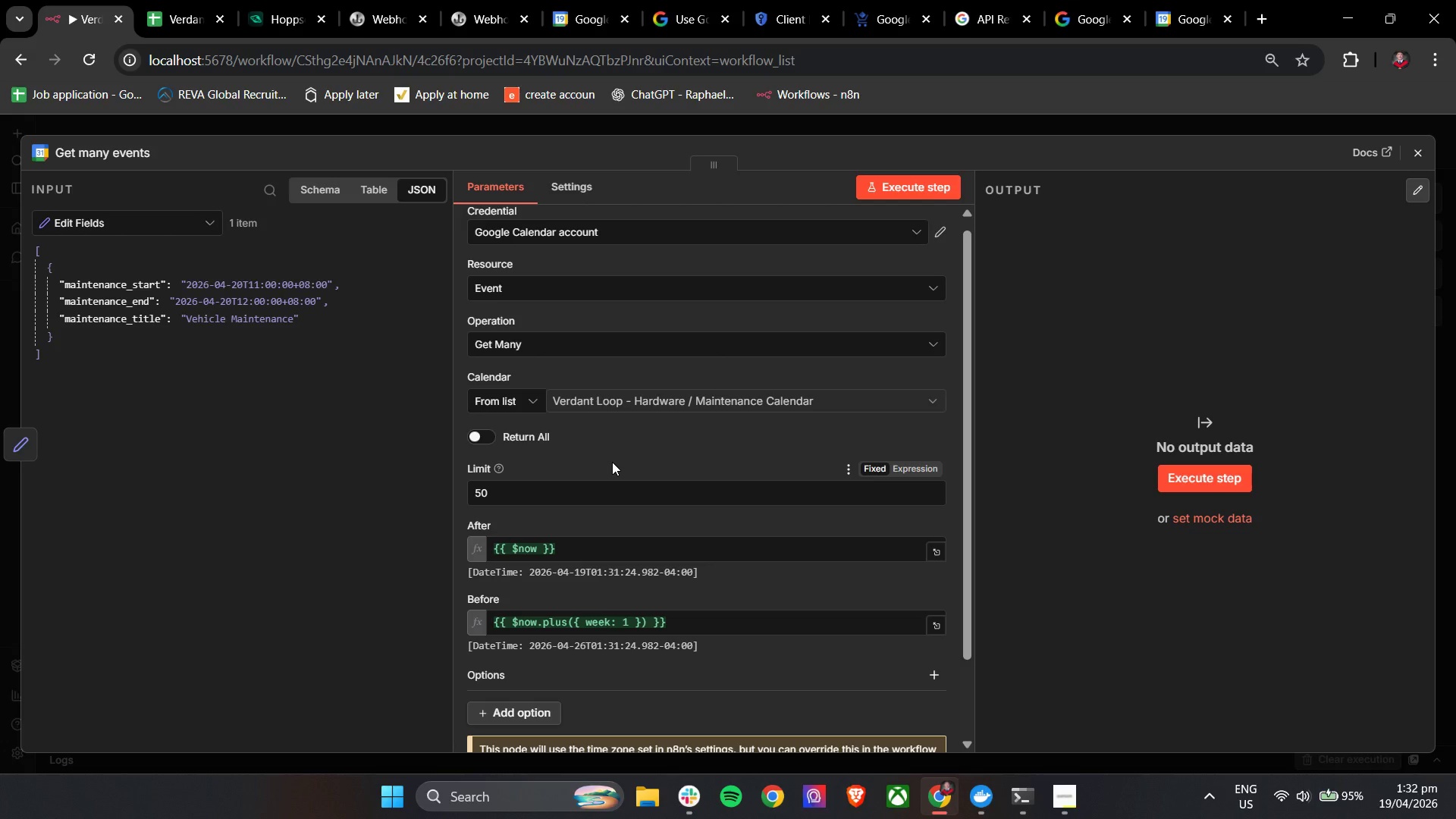 
double_click([567, 551])
 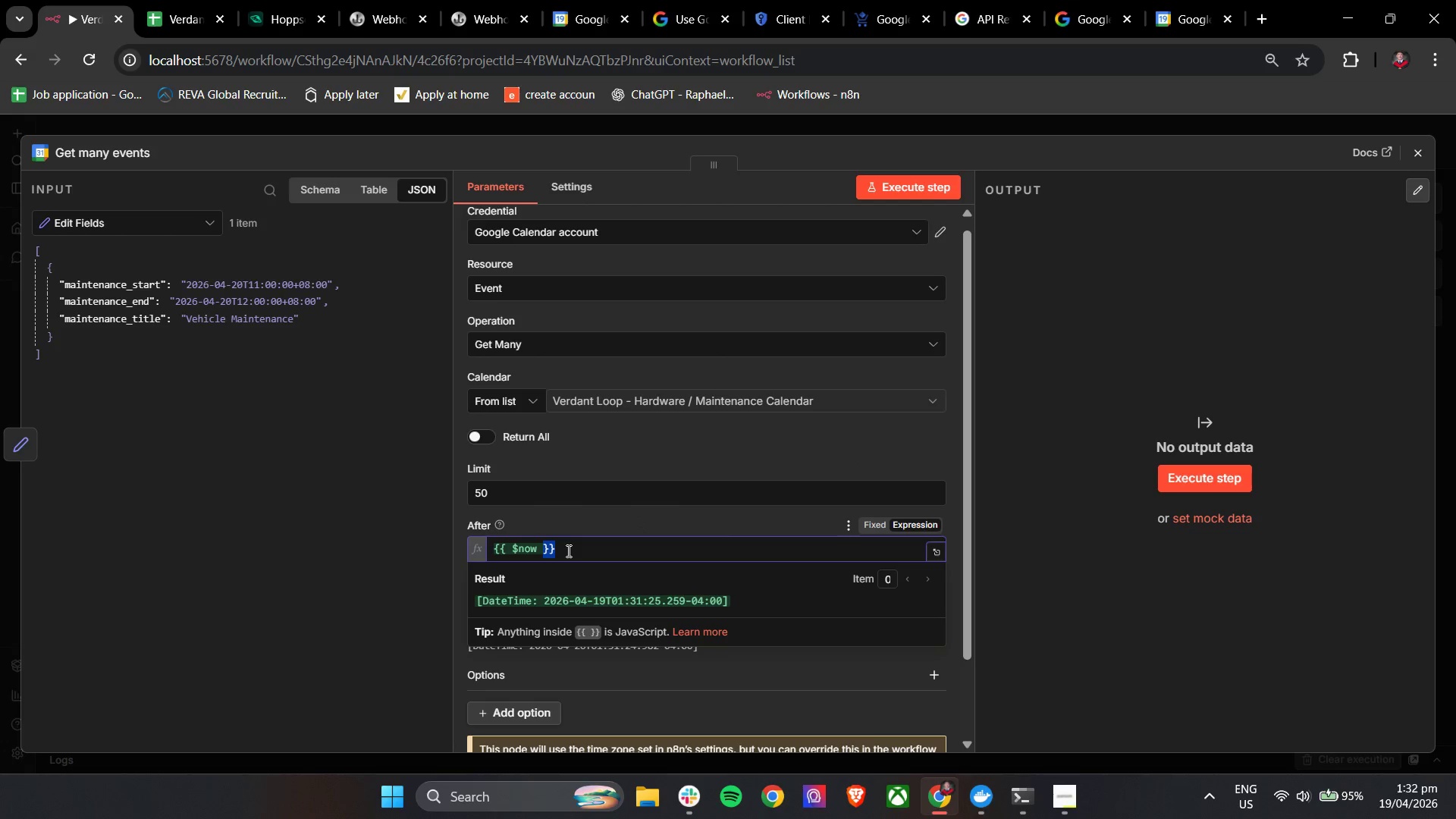 
triple_click([567, 551])
 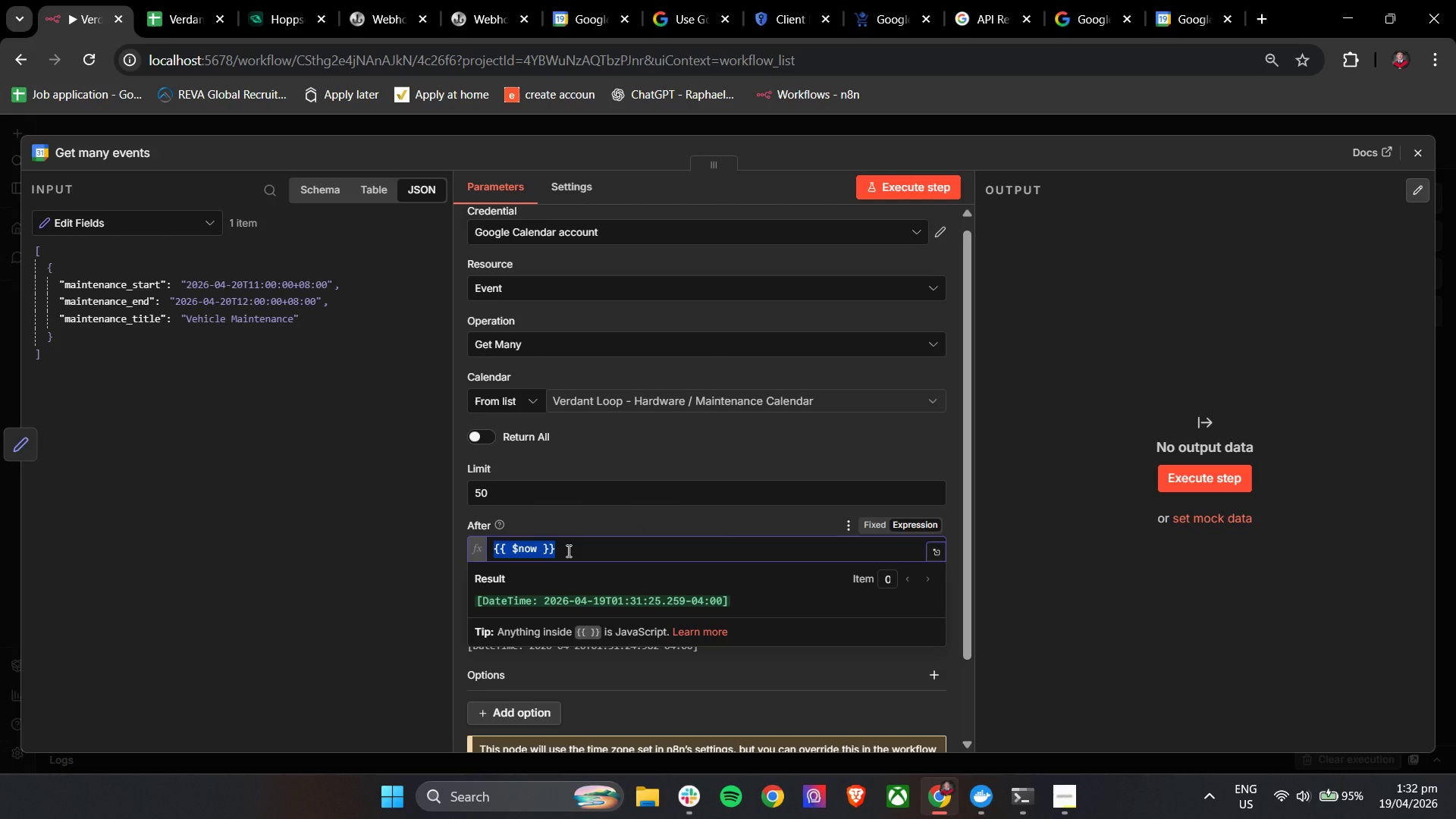 
key(Shift+BracketLeft)
 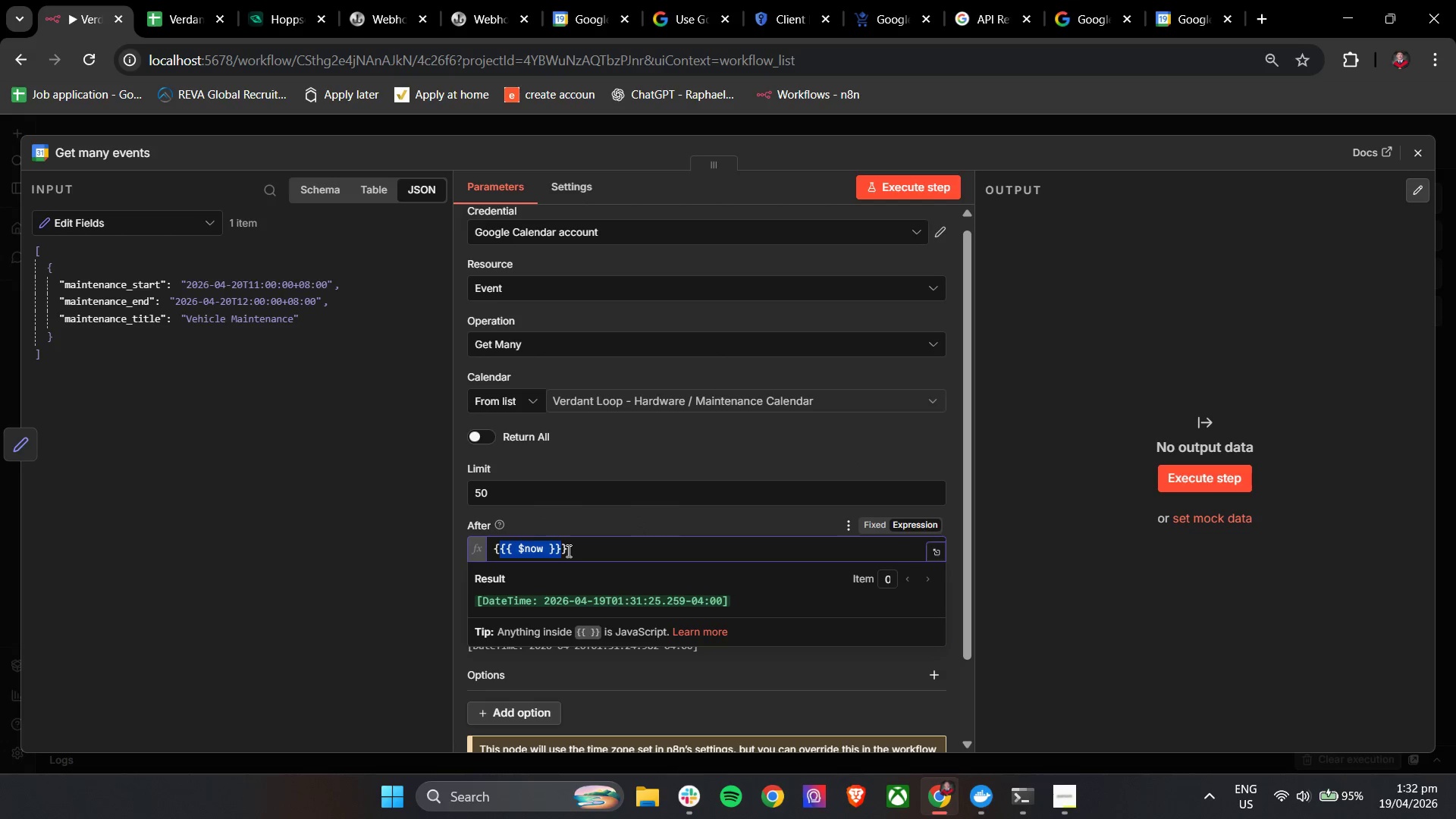 
key(Shift+BracketLeft)
 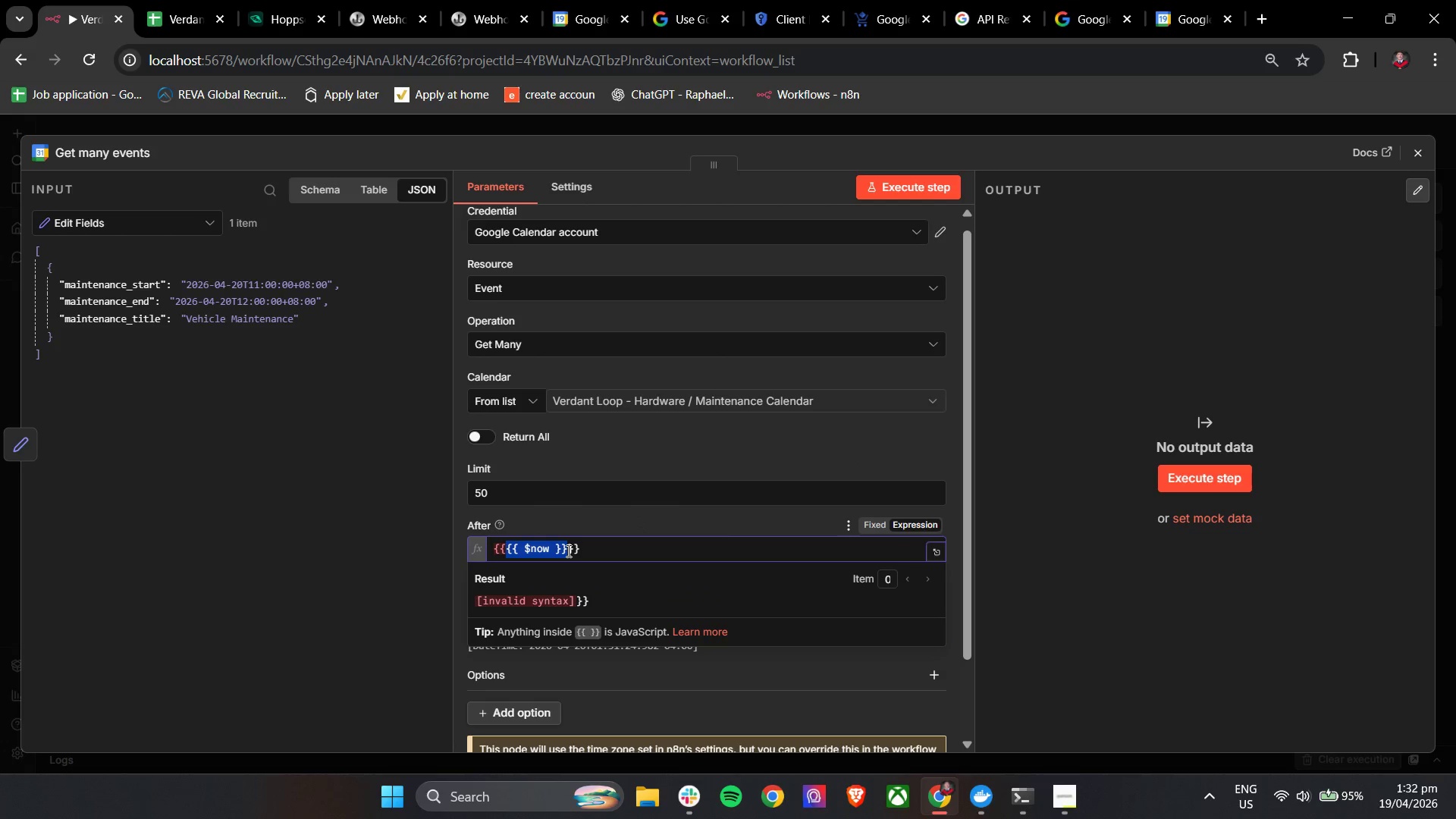 
key(Control+A)
 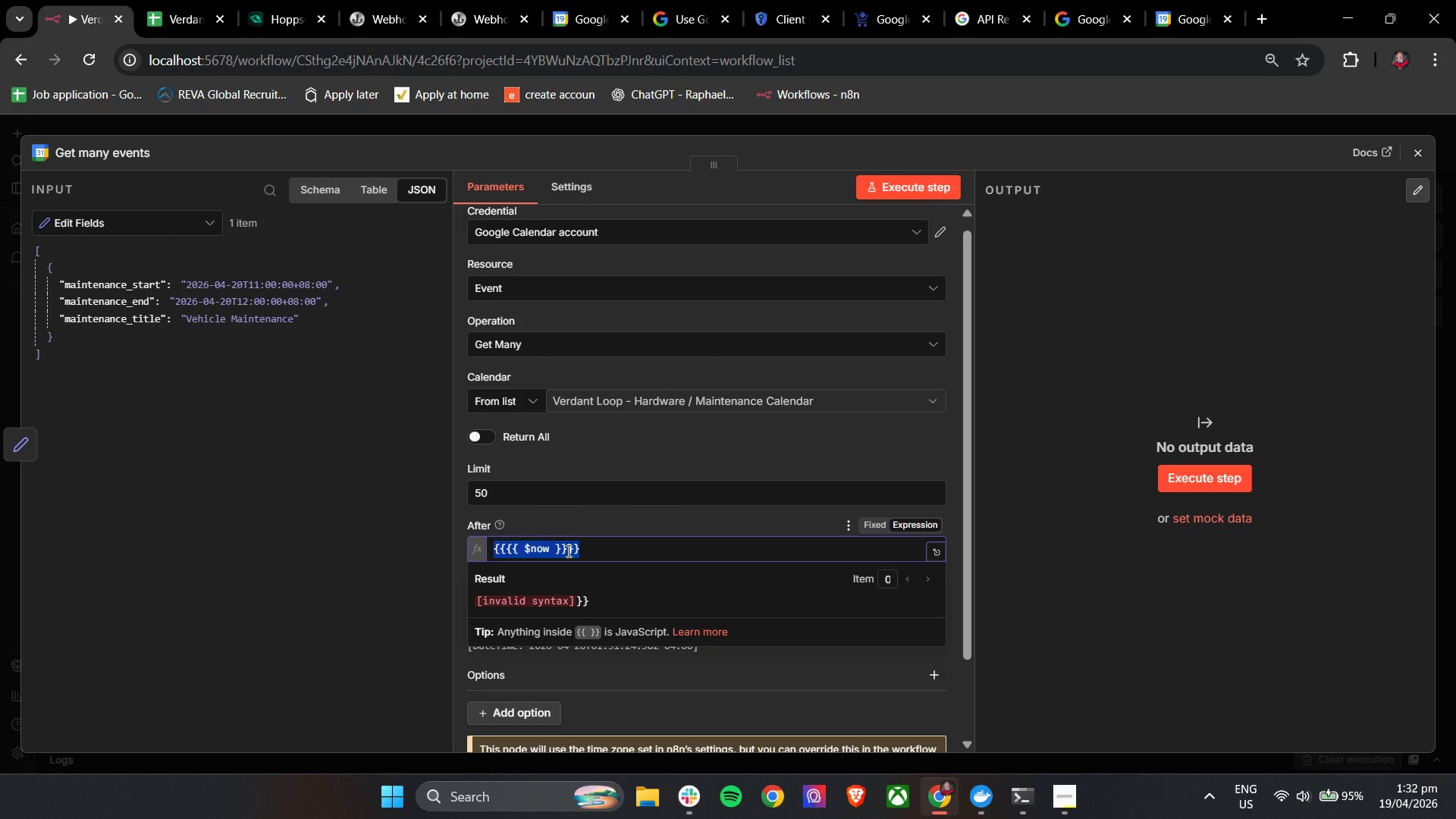 
key(Backspace)
 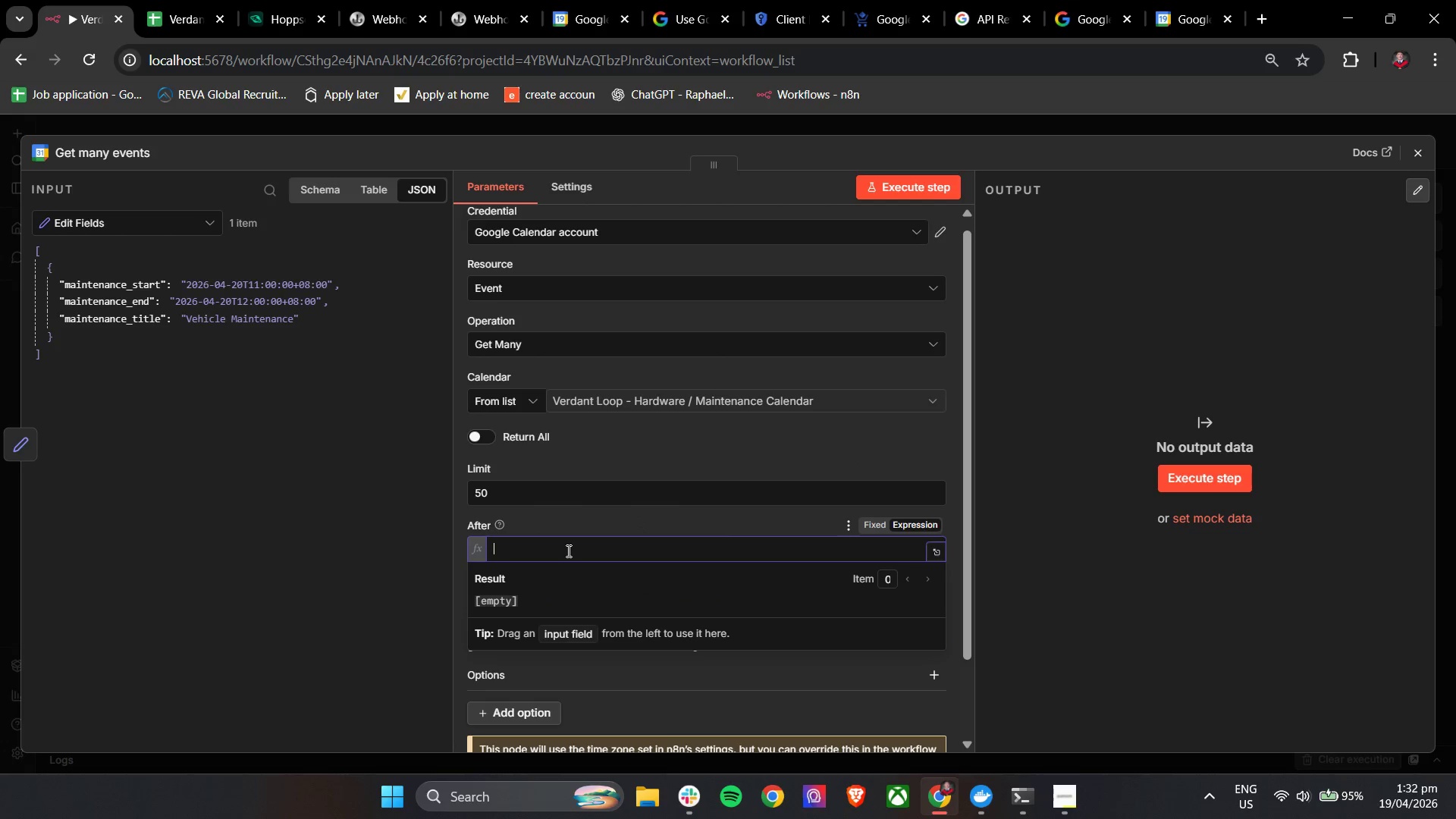 
key(Shift+BracketLeft)
 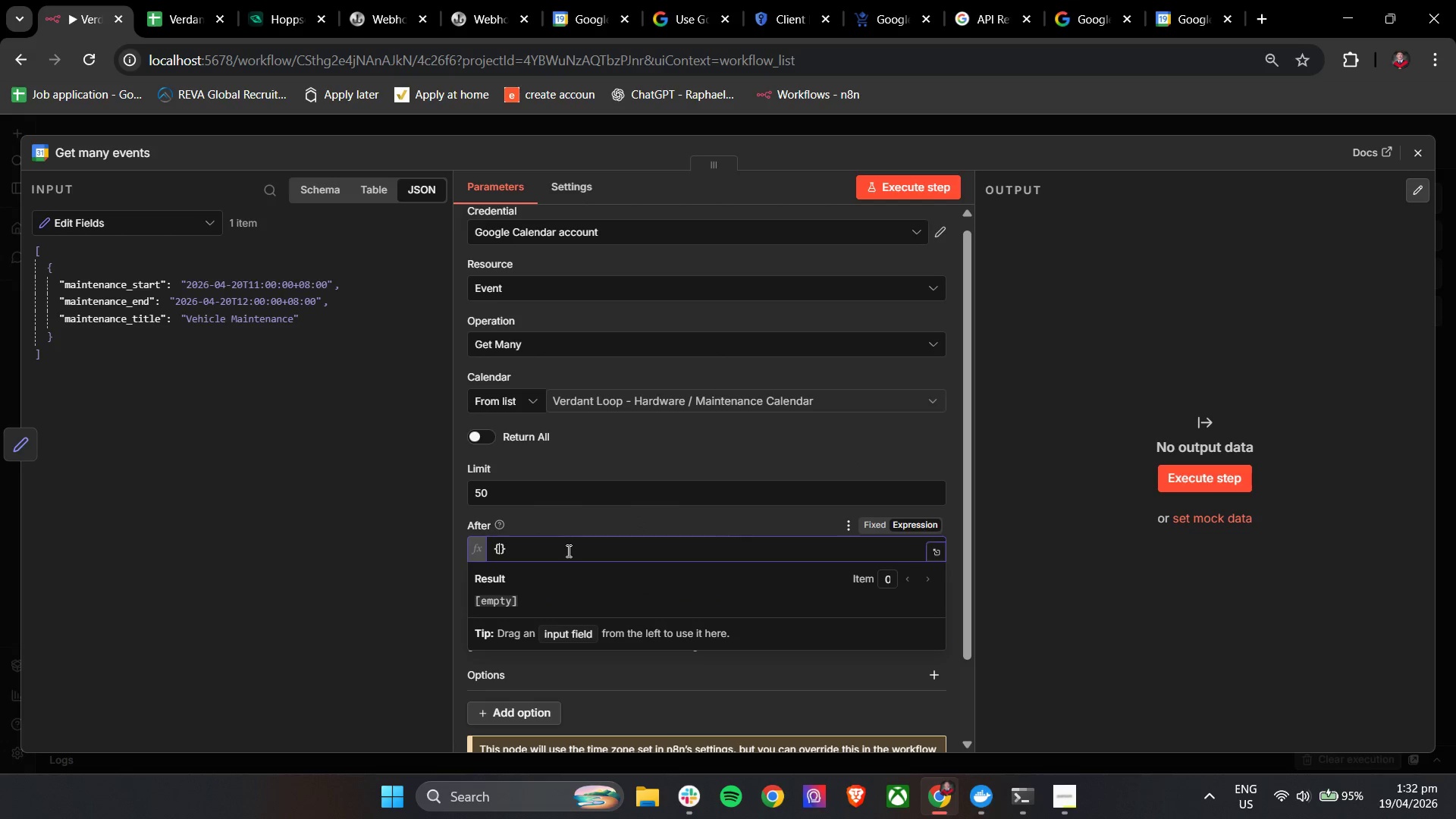 
key(Shift+BracketLeft)
 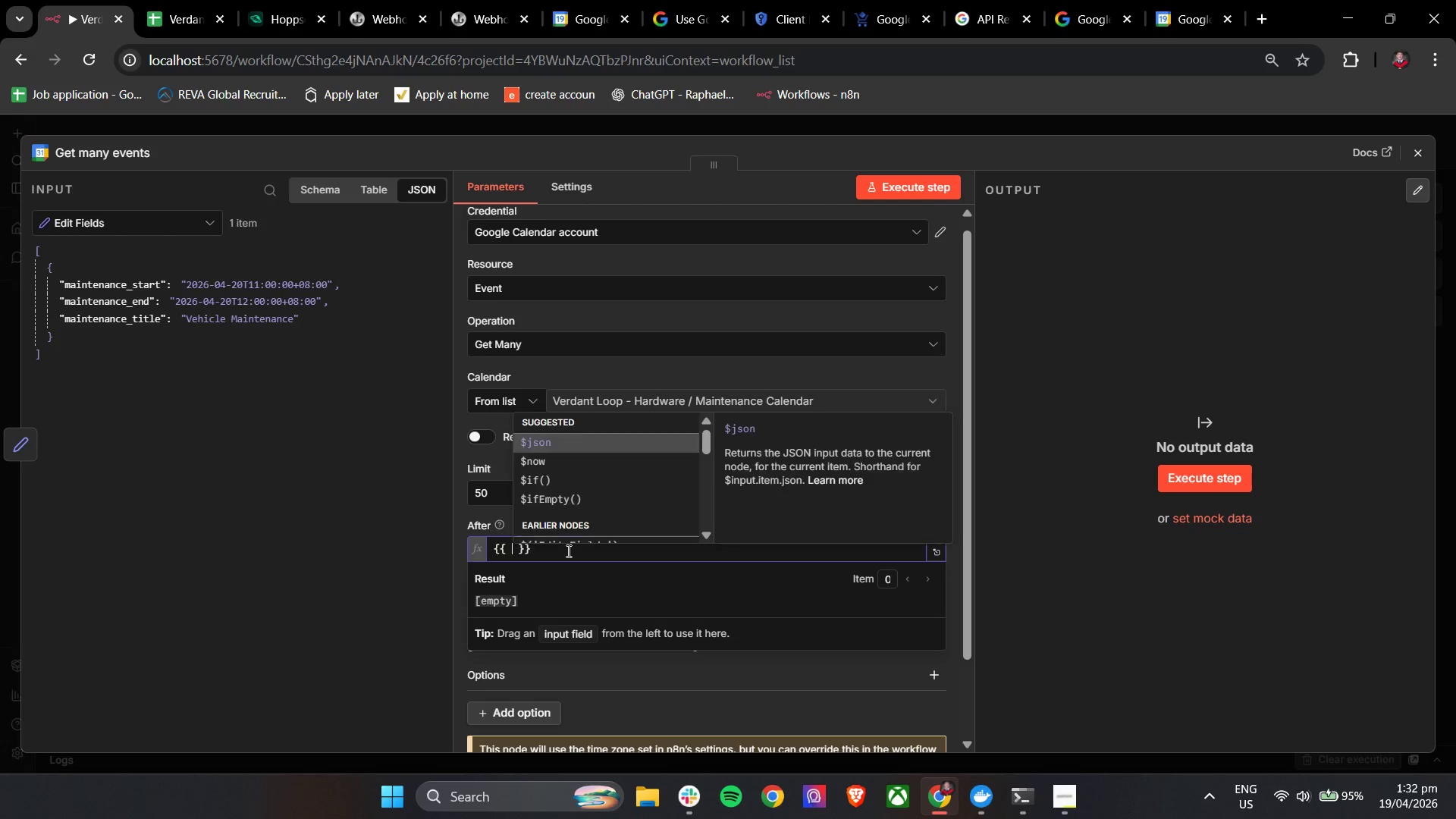 
key(Space)
 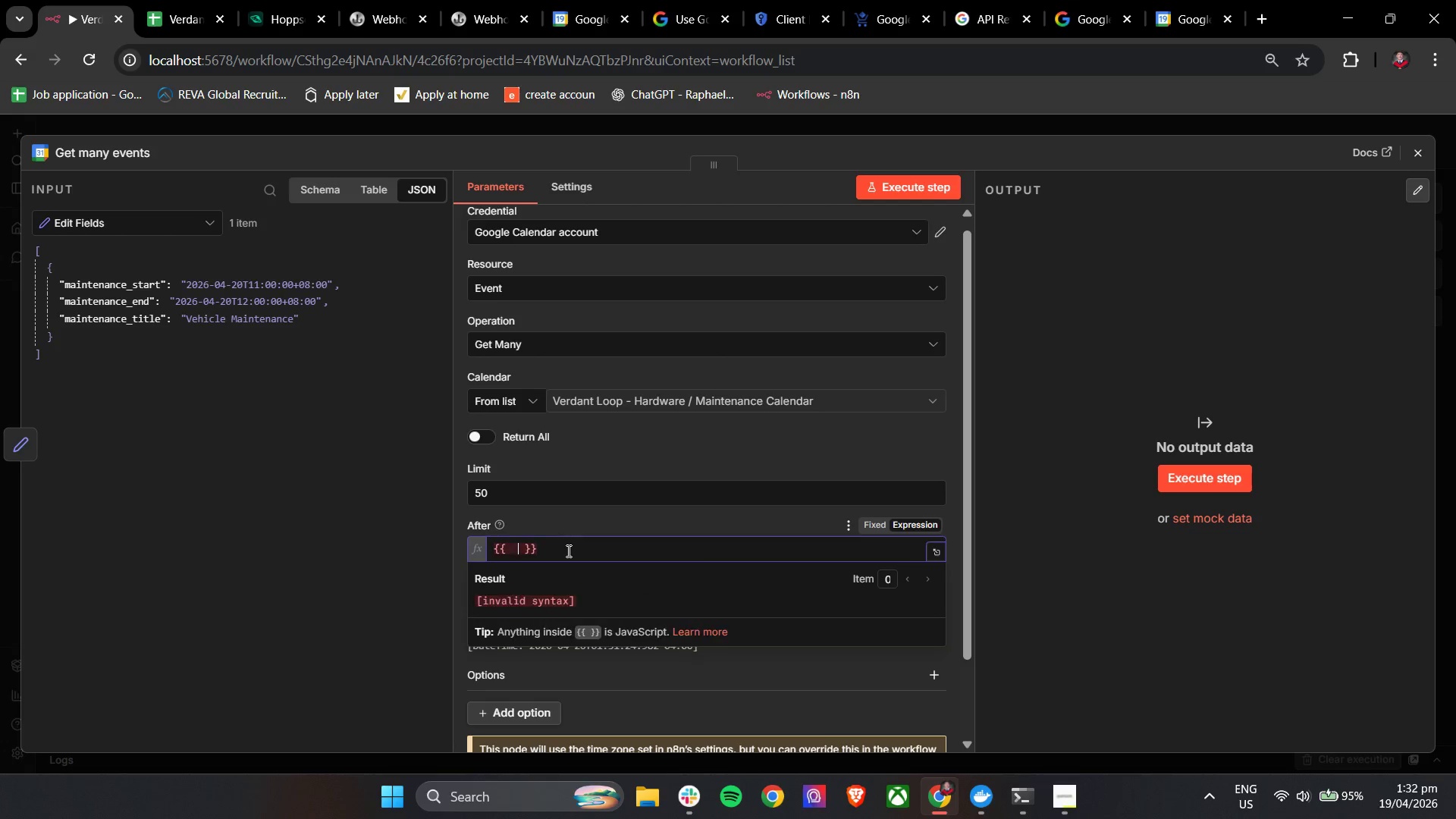 
key(Backspace)
 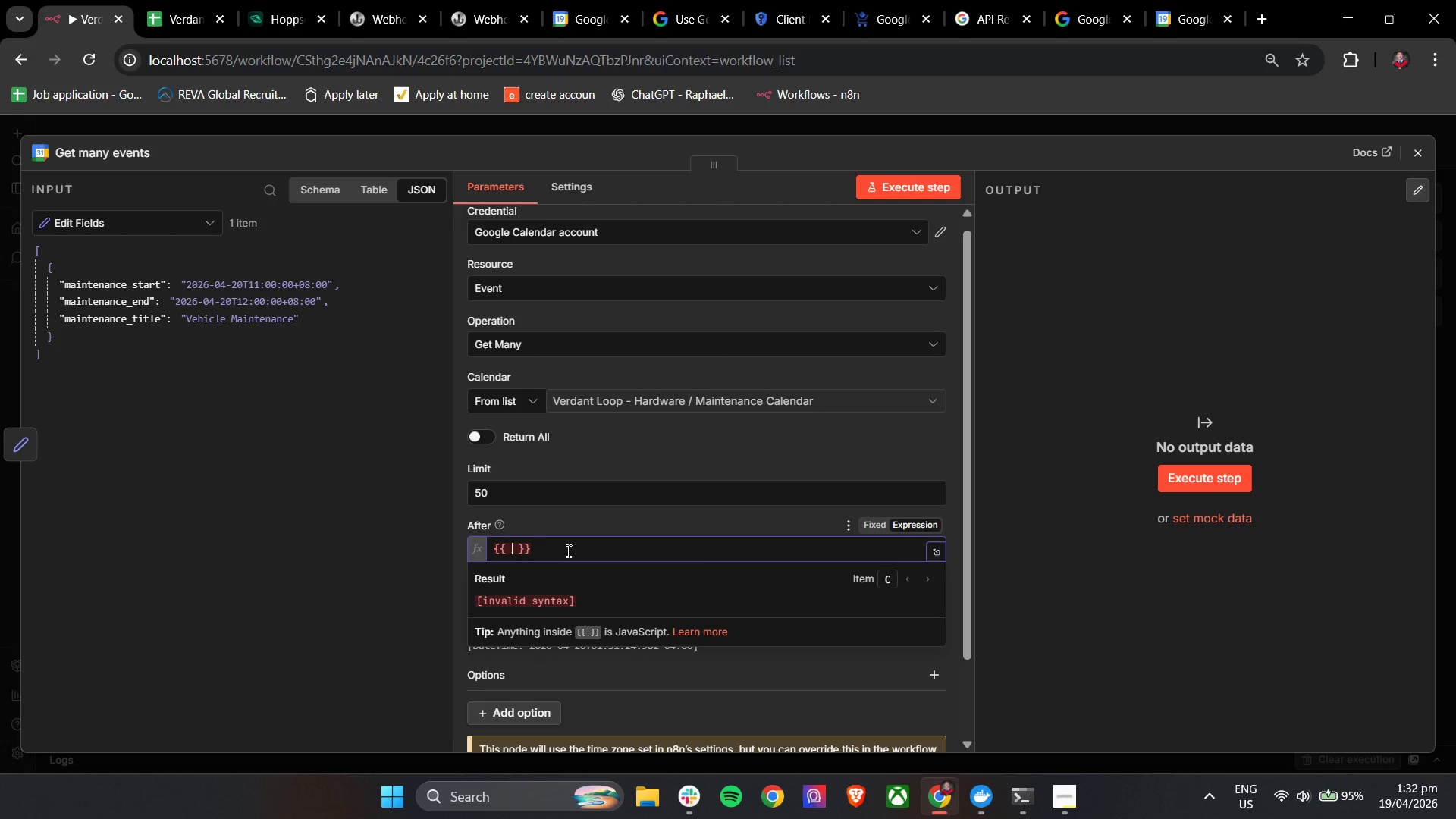 
key(Shift+4)
 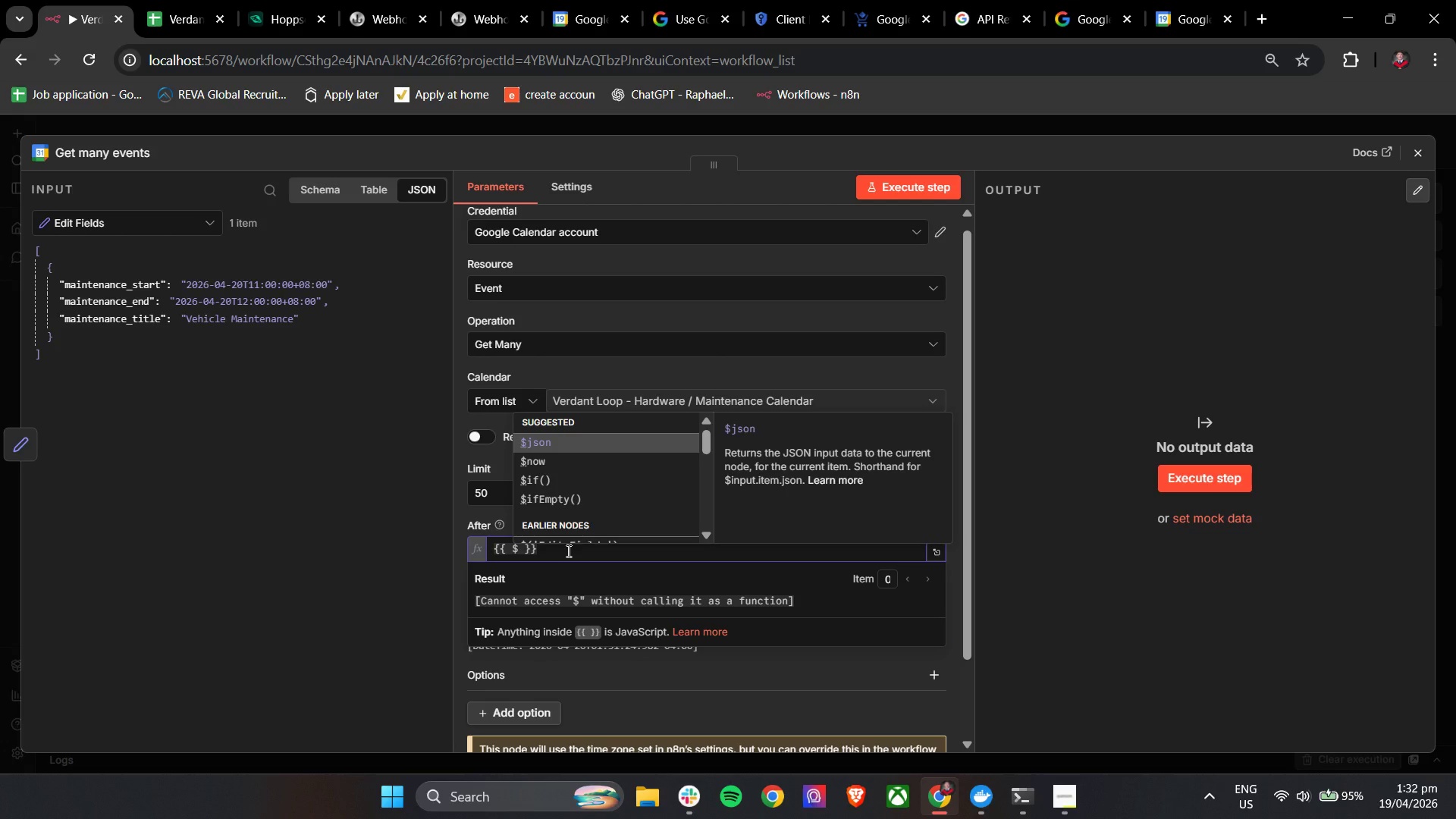 
key(Enter)
 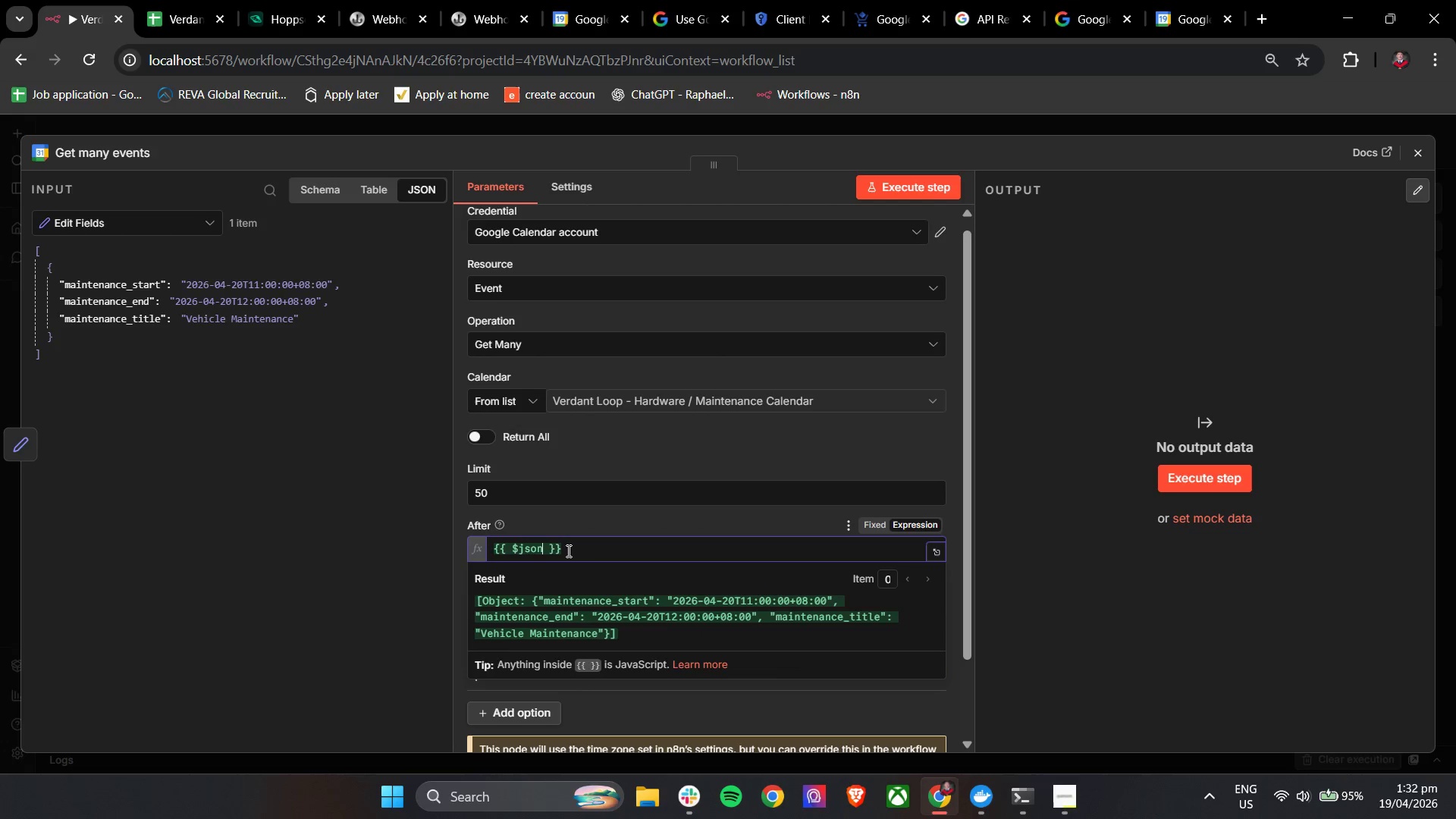 
key(Period)
 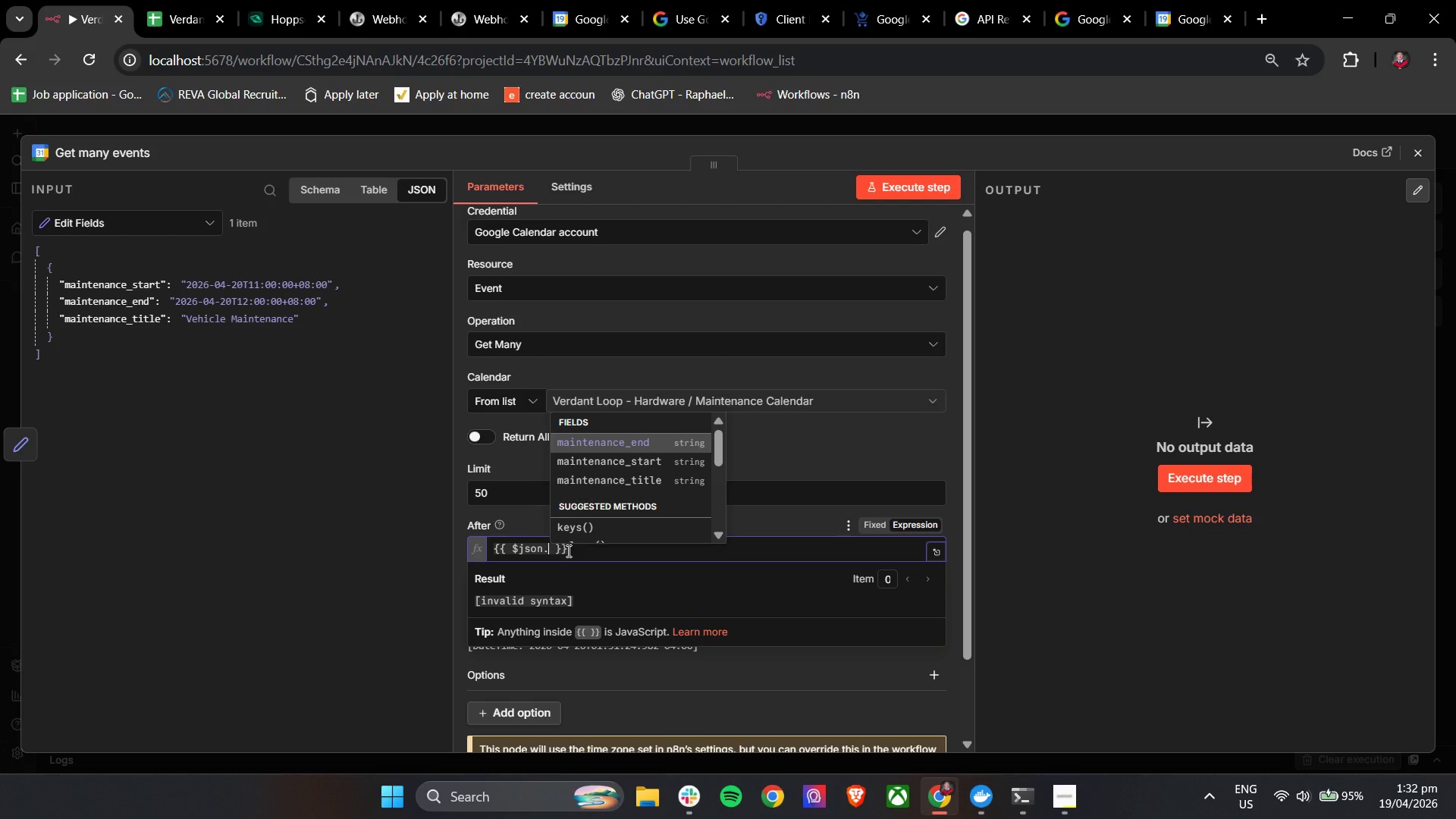 
key(ArrowDown)
 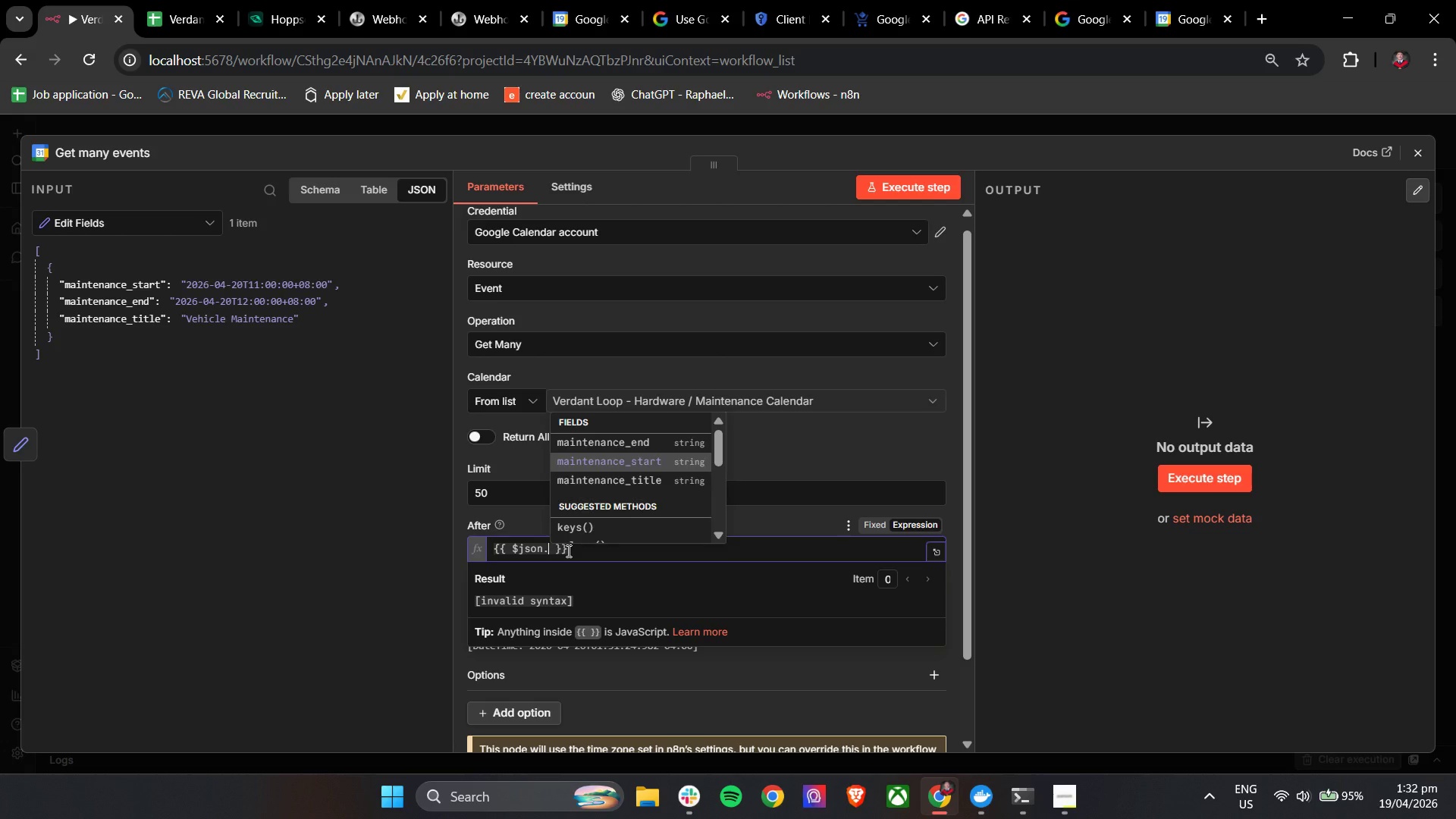 
key(Enter)
 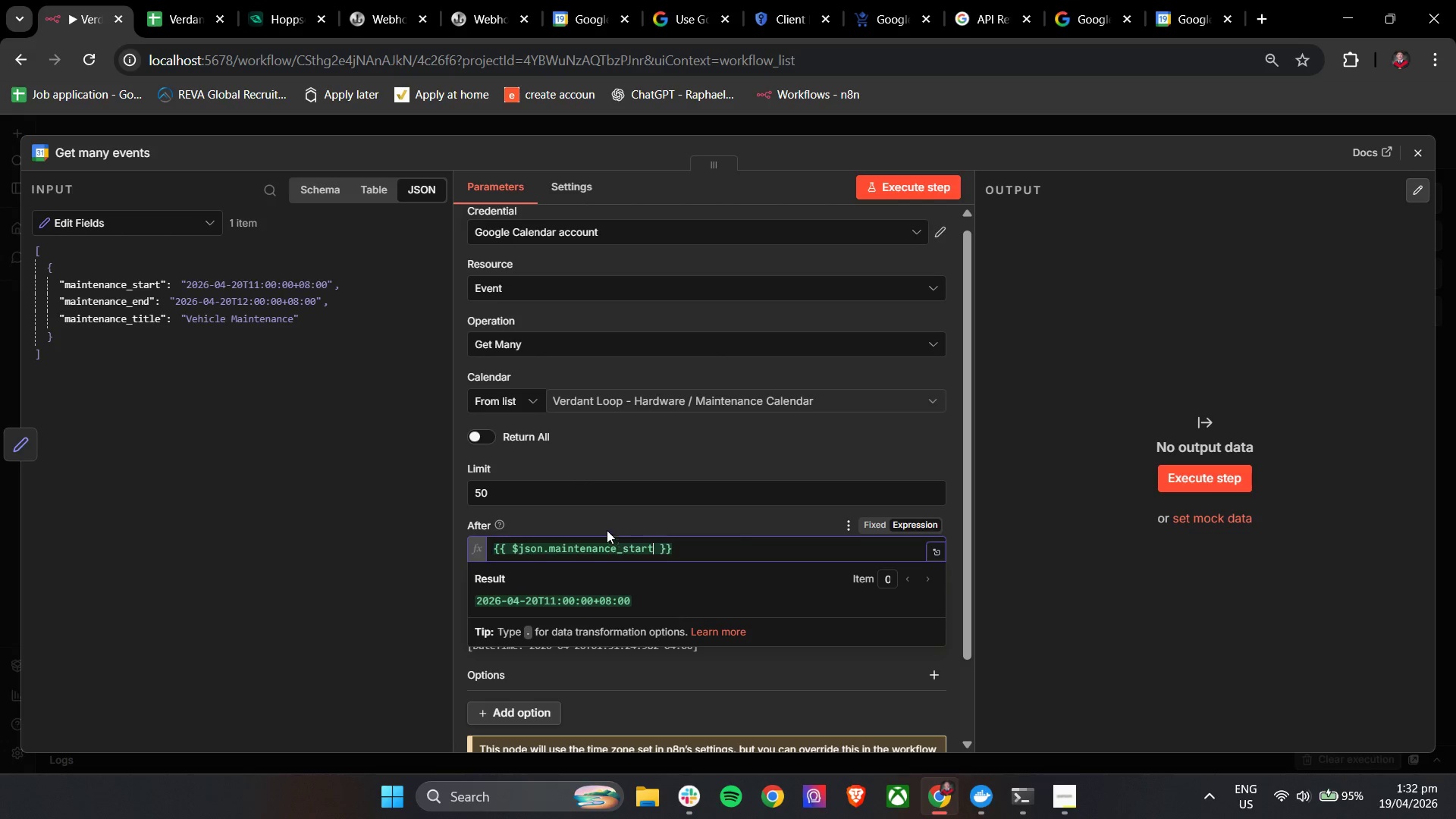 
left_click([594, 518])
 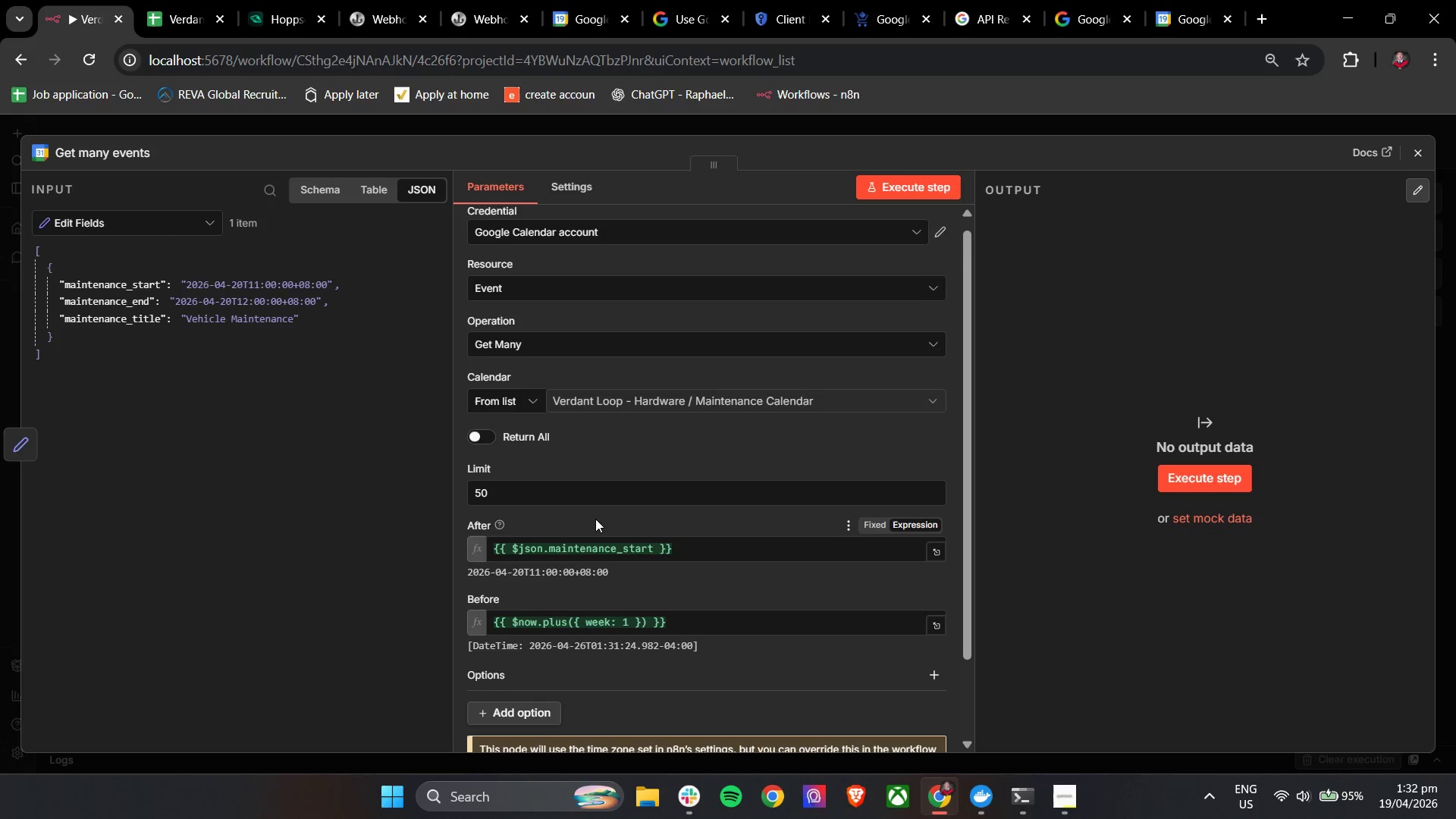 
scroll: coordinate [664, 527], scroll_direction: down, amount: 5.0
 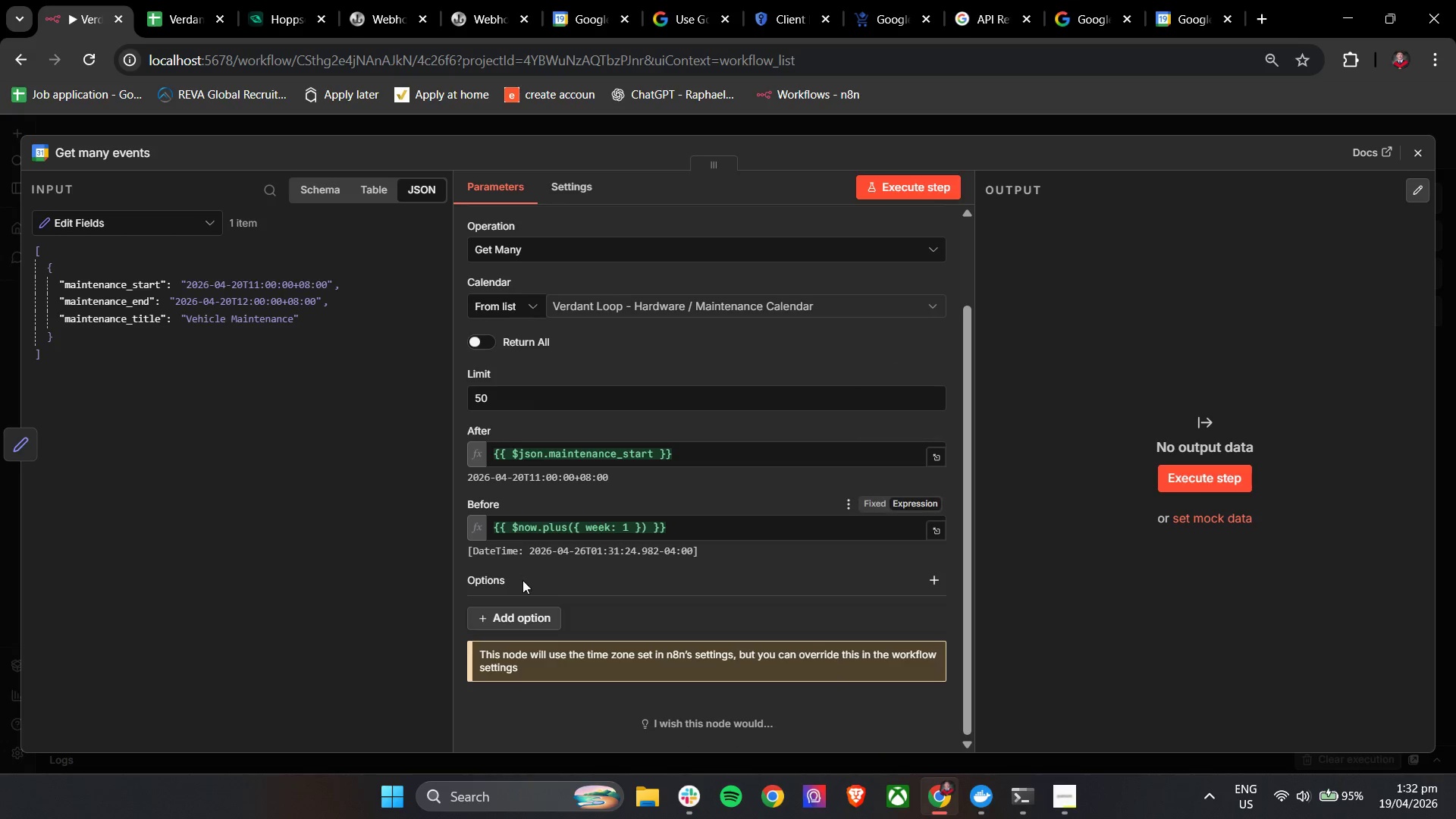 
left_click([522, 619])
 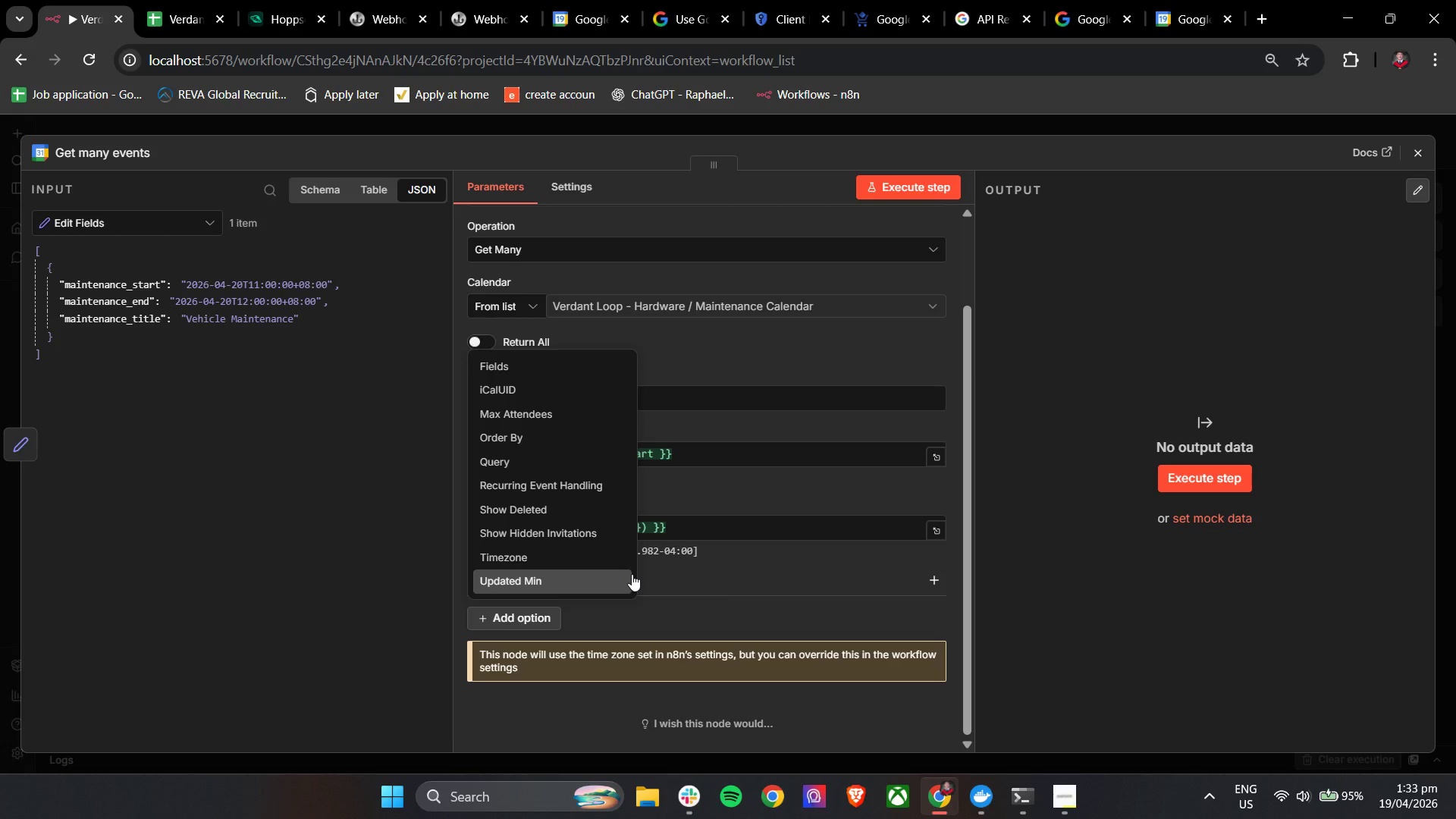 
wait(49.52)
 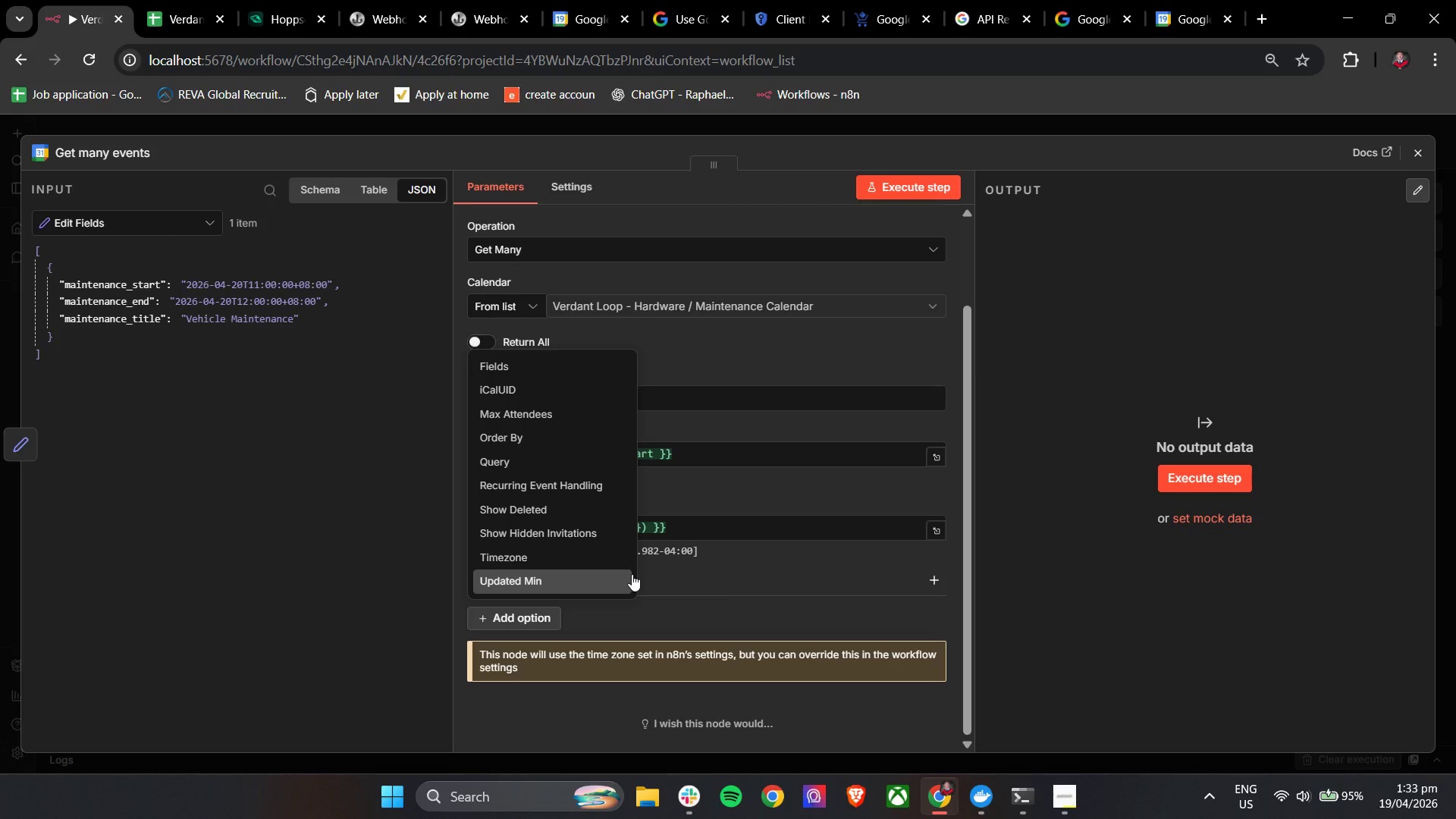 
left_click([695, 349])
 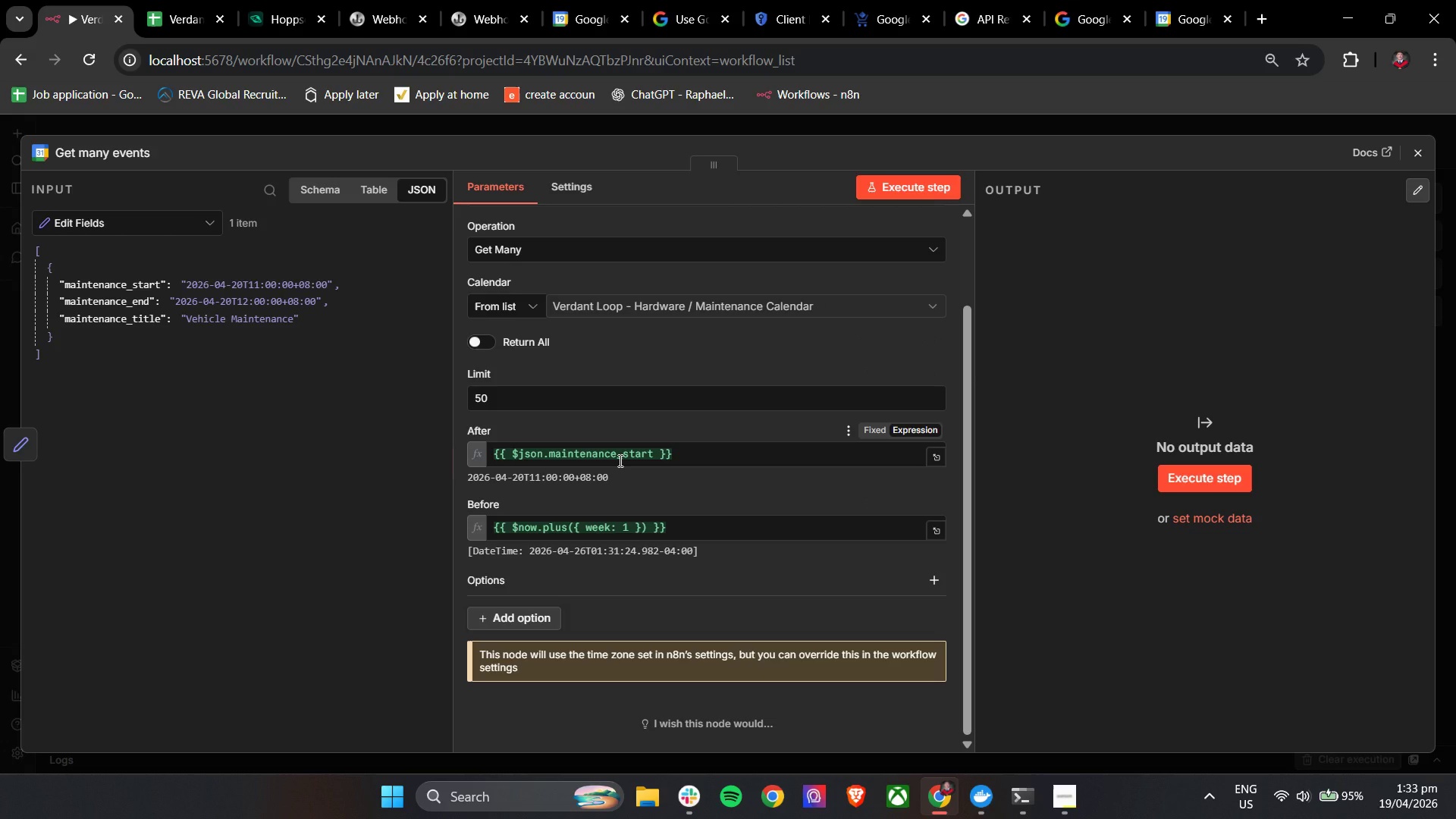 
wait(5.28)
 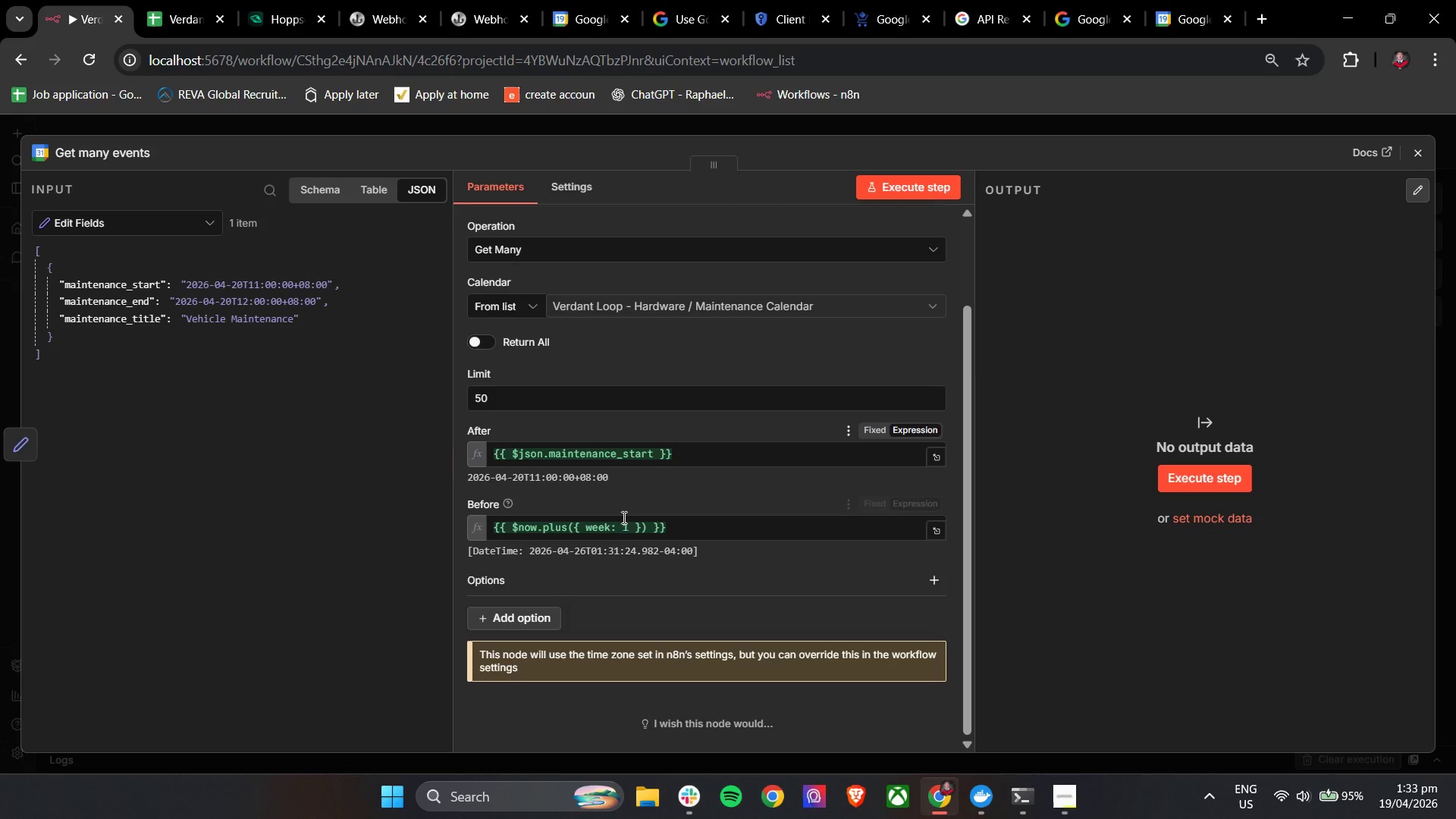 
double_click([627, 538])
 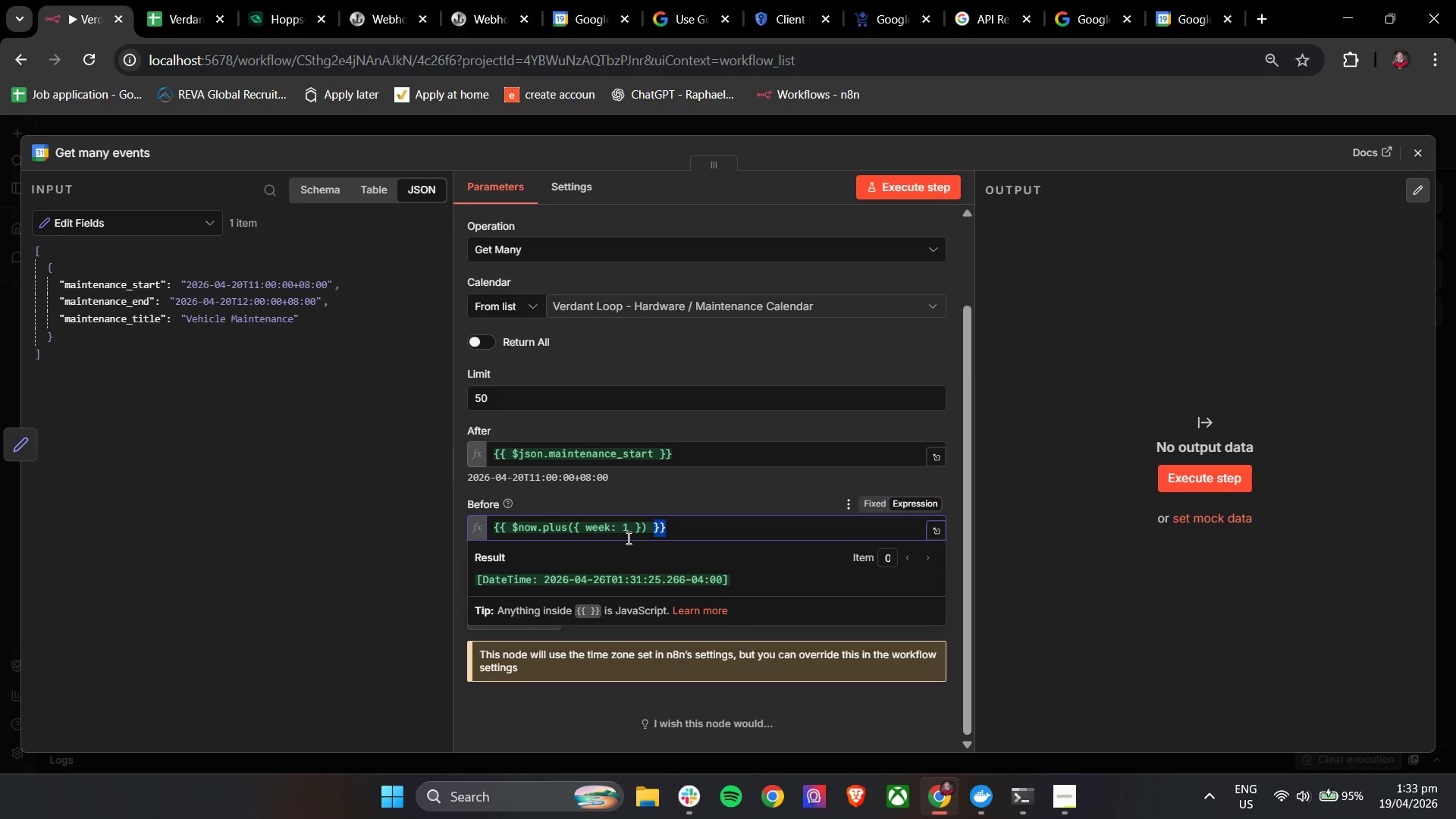 
triple_click([627, 538])
 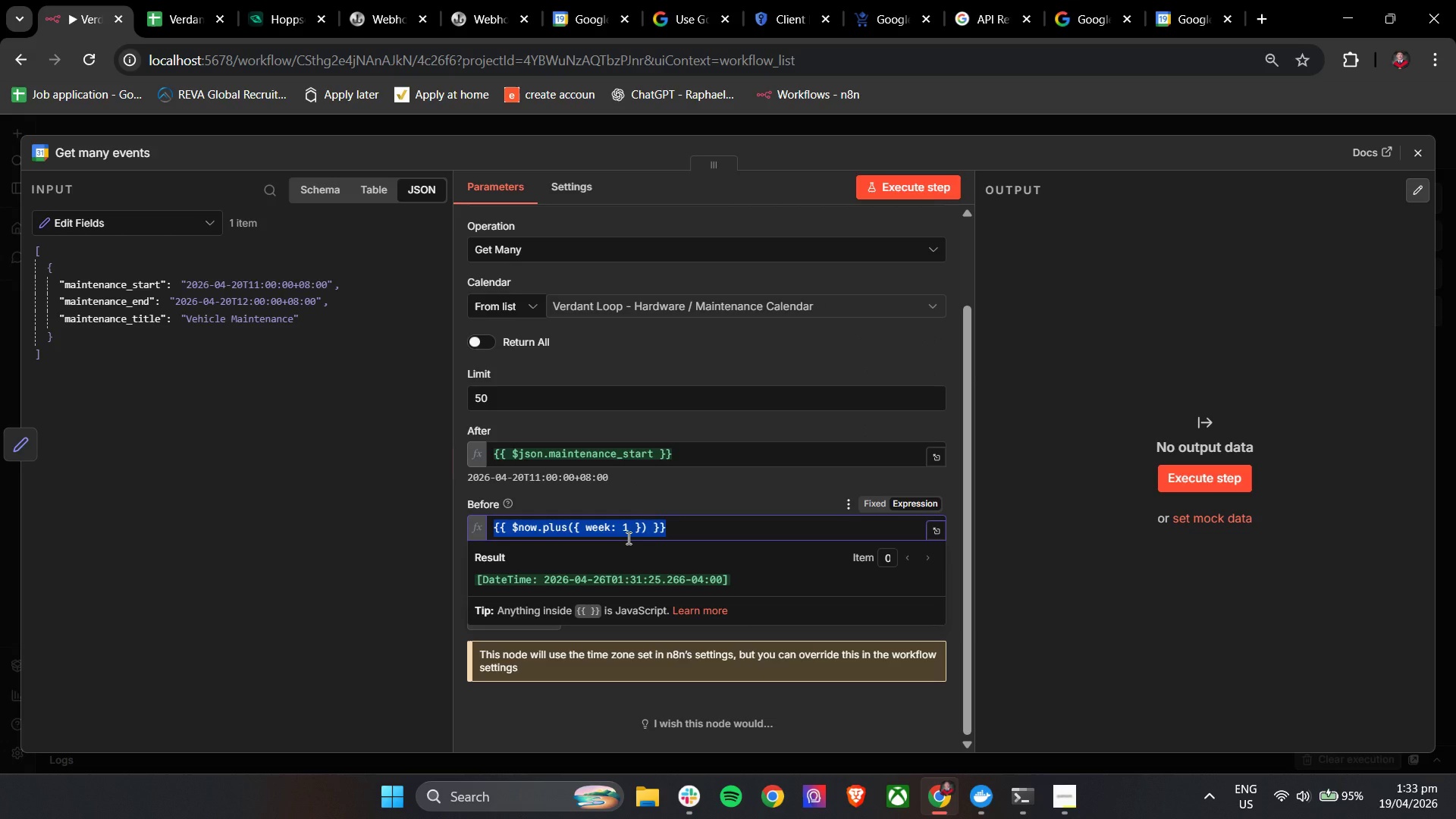 
key(Backspace)
 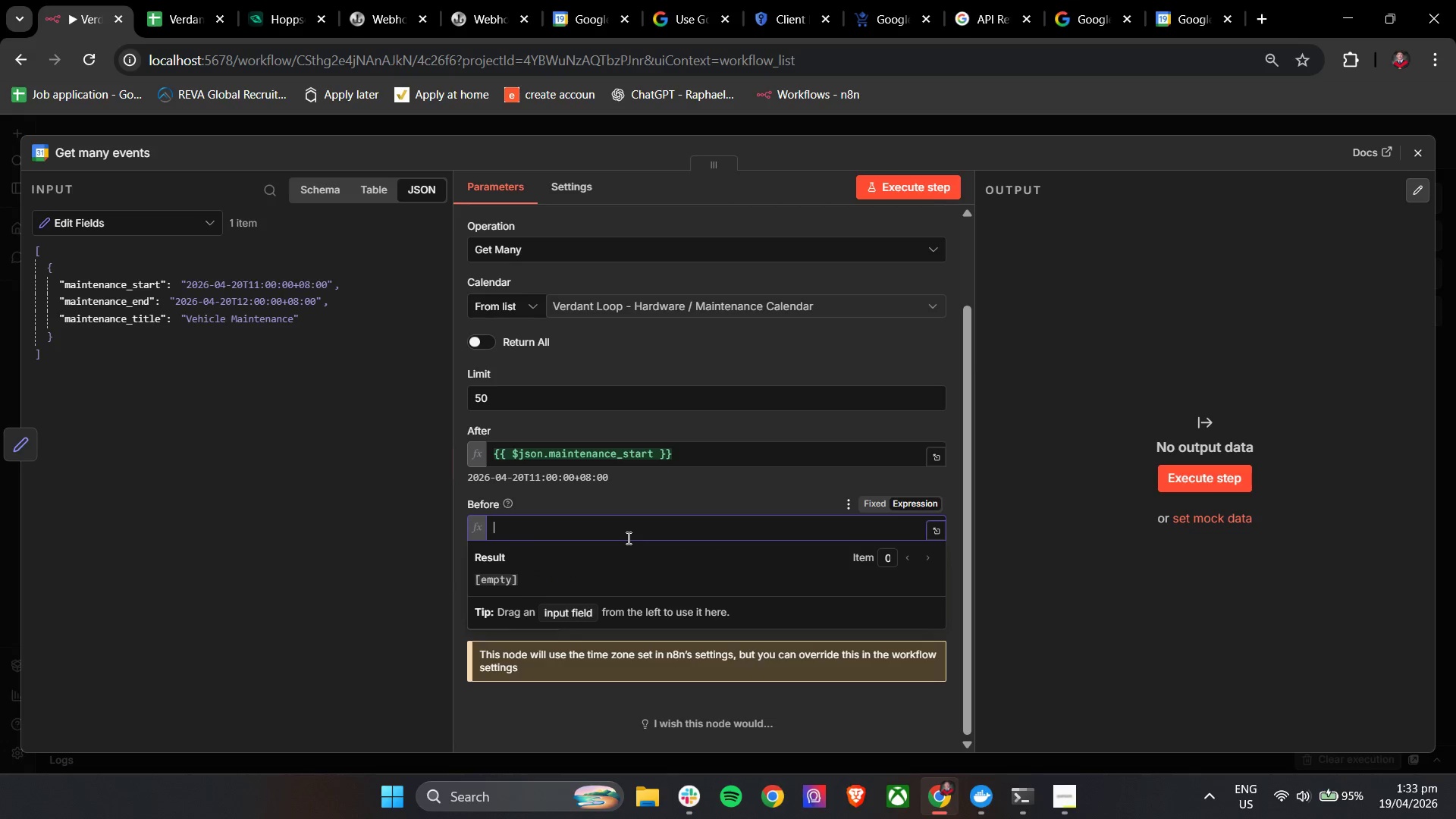 
key(Shift+BracketLeft)
 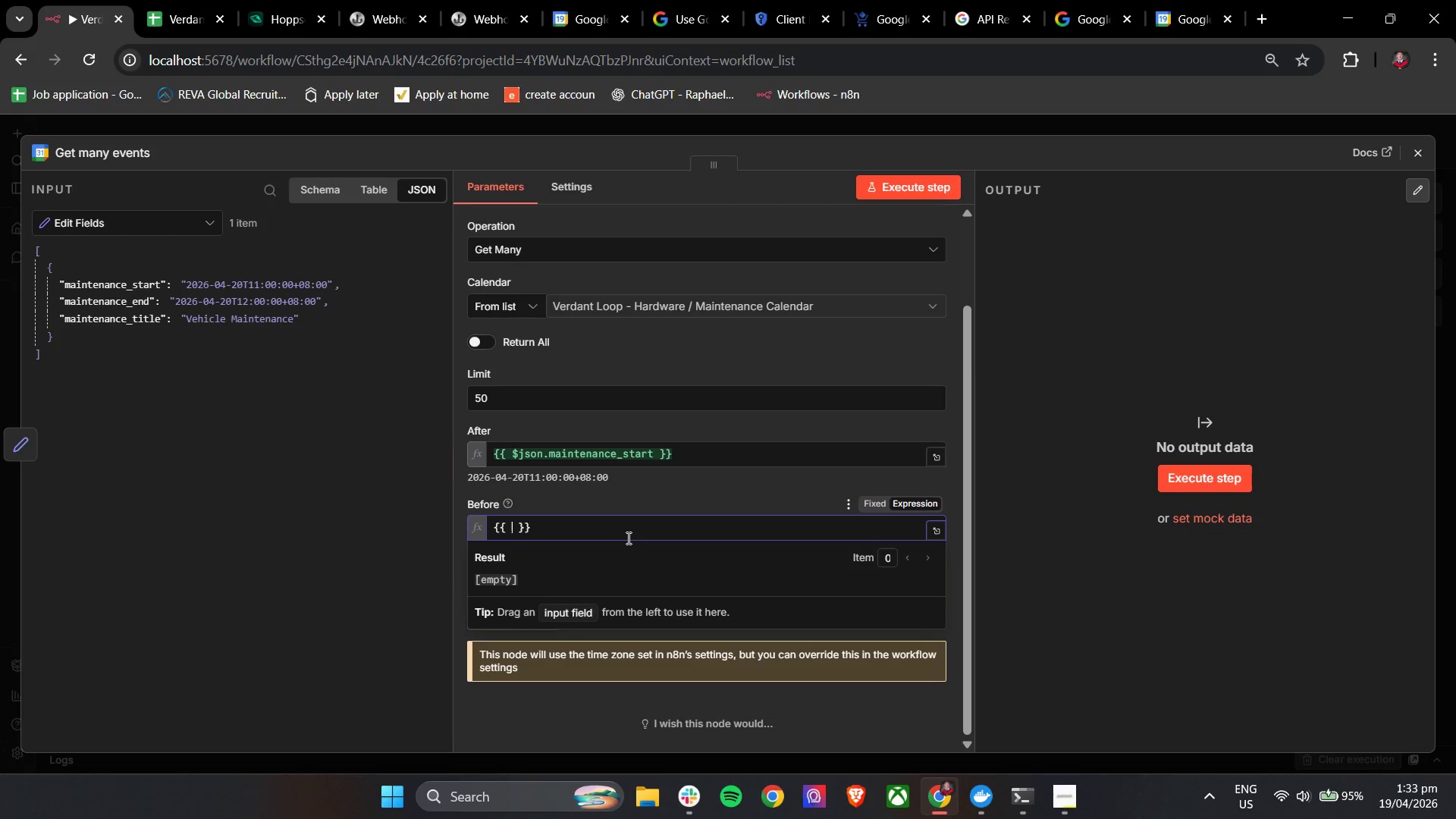 
key(Shift+BracketLeft)
 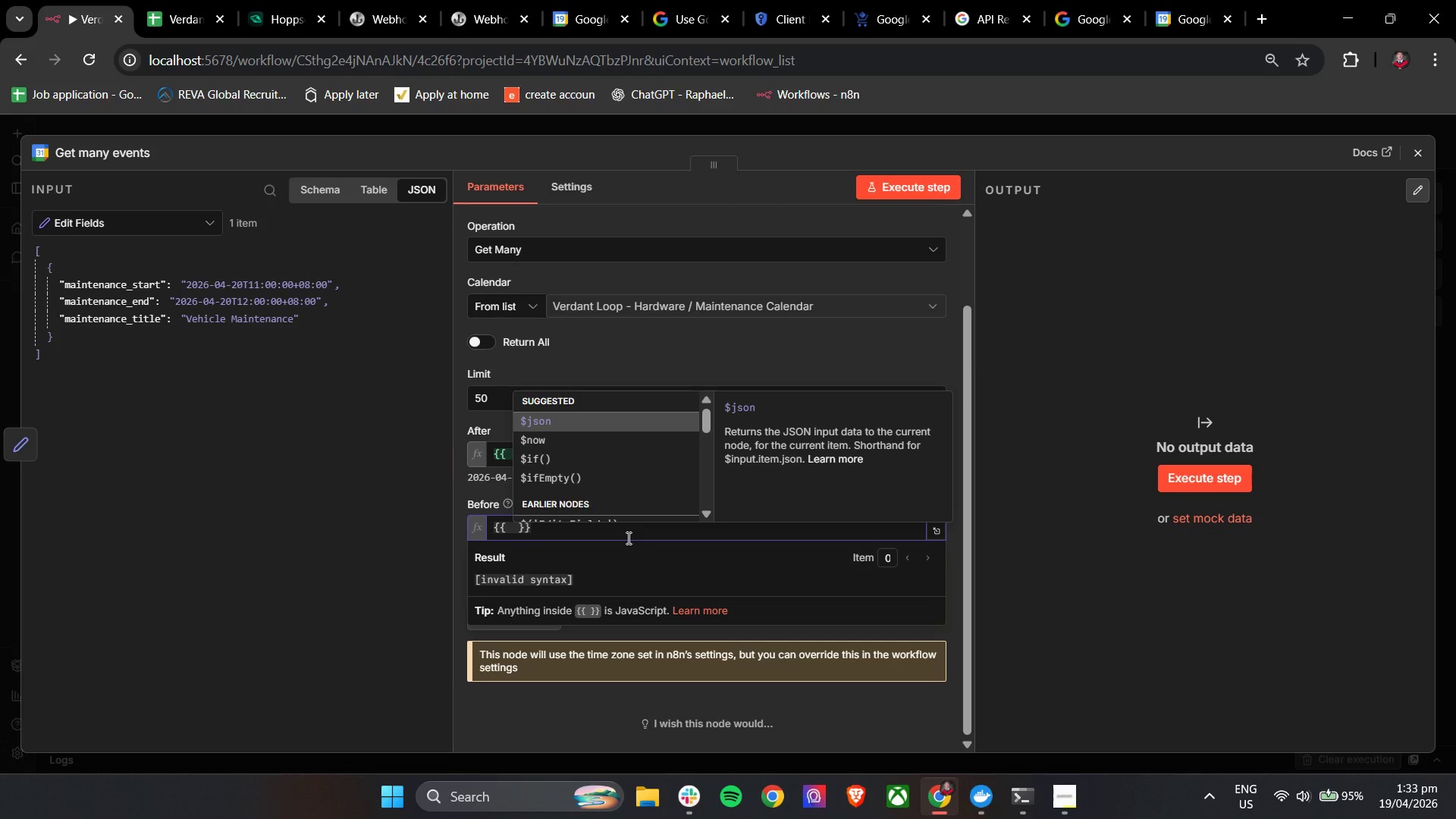 
key(Enter)
 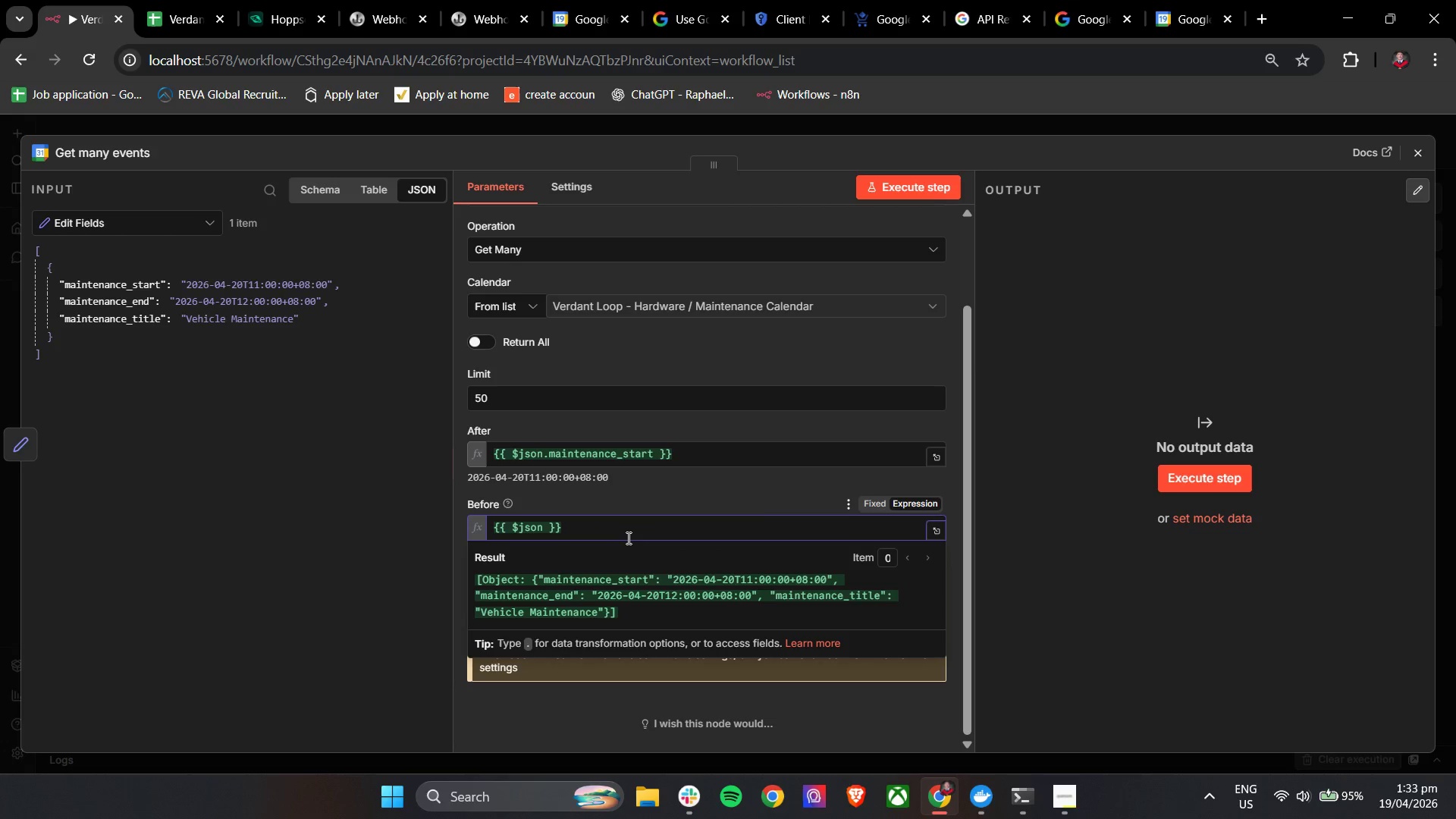 
type(.ma)
 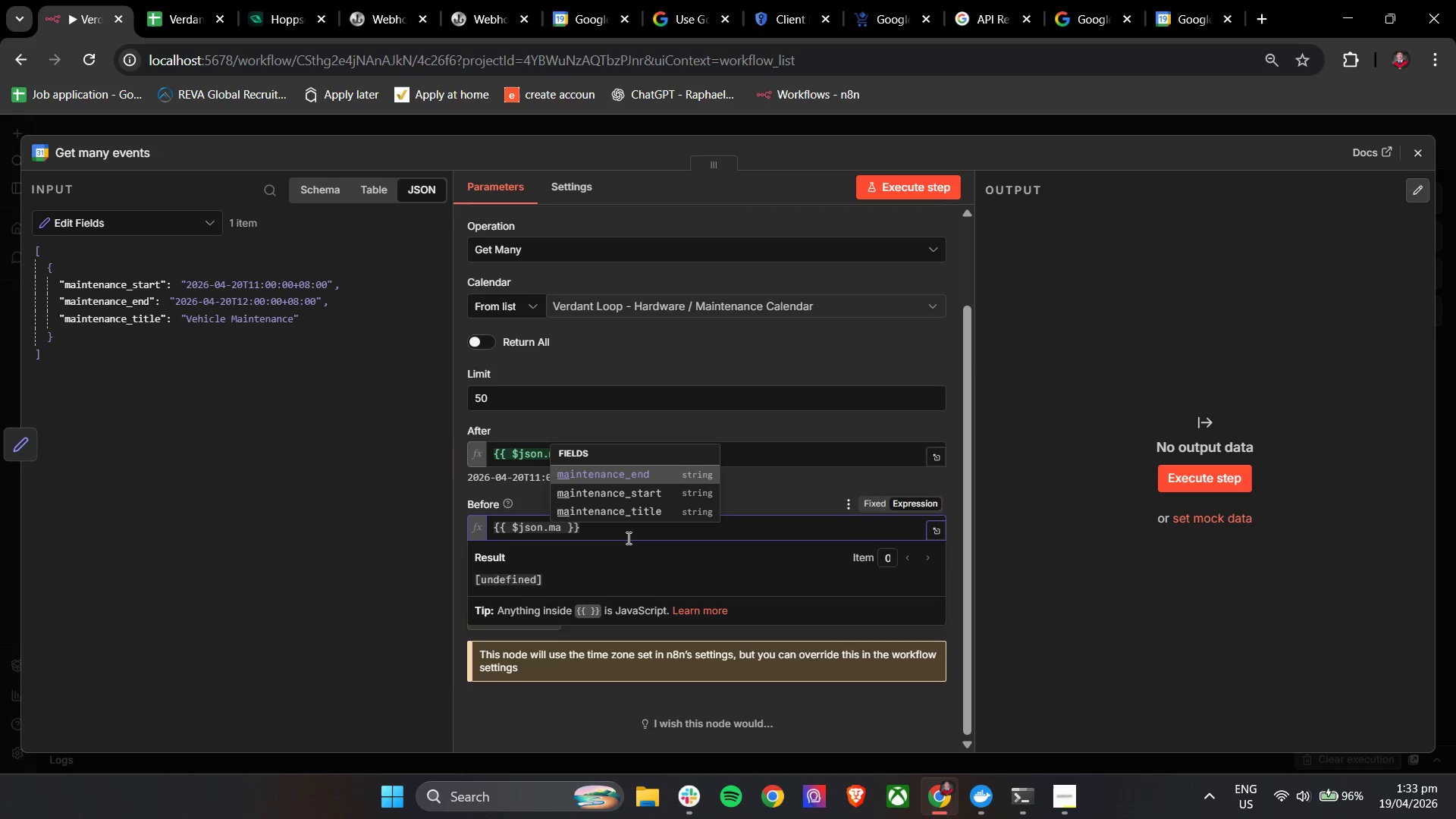 
key(ArrowDown)
 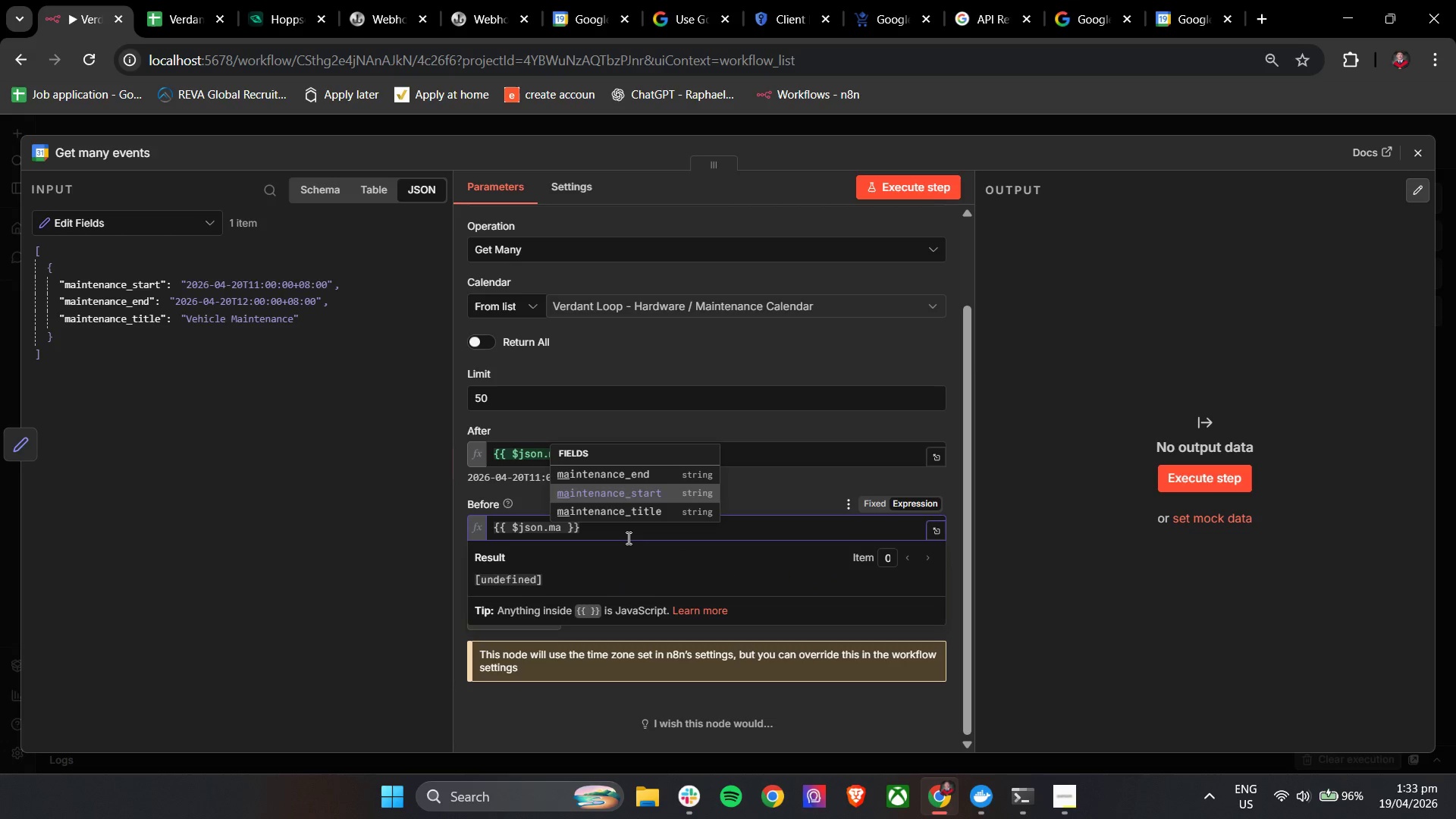 
key(ArrowDown)
 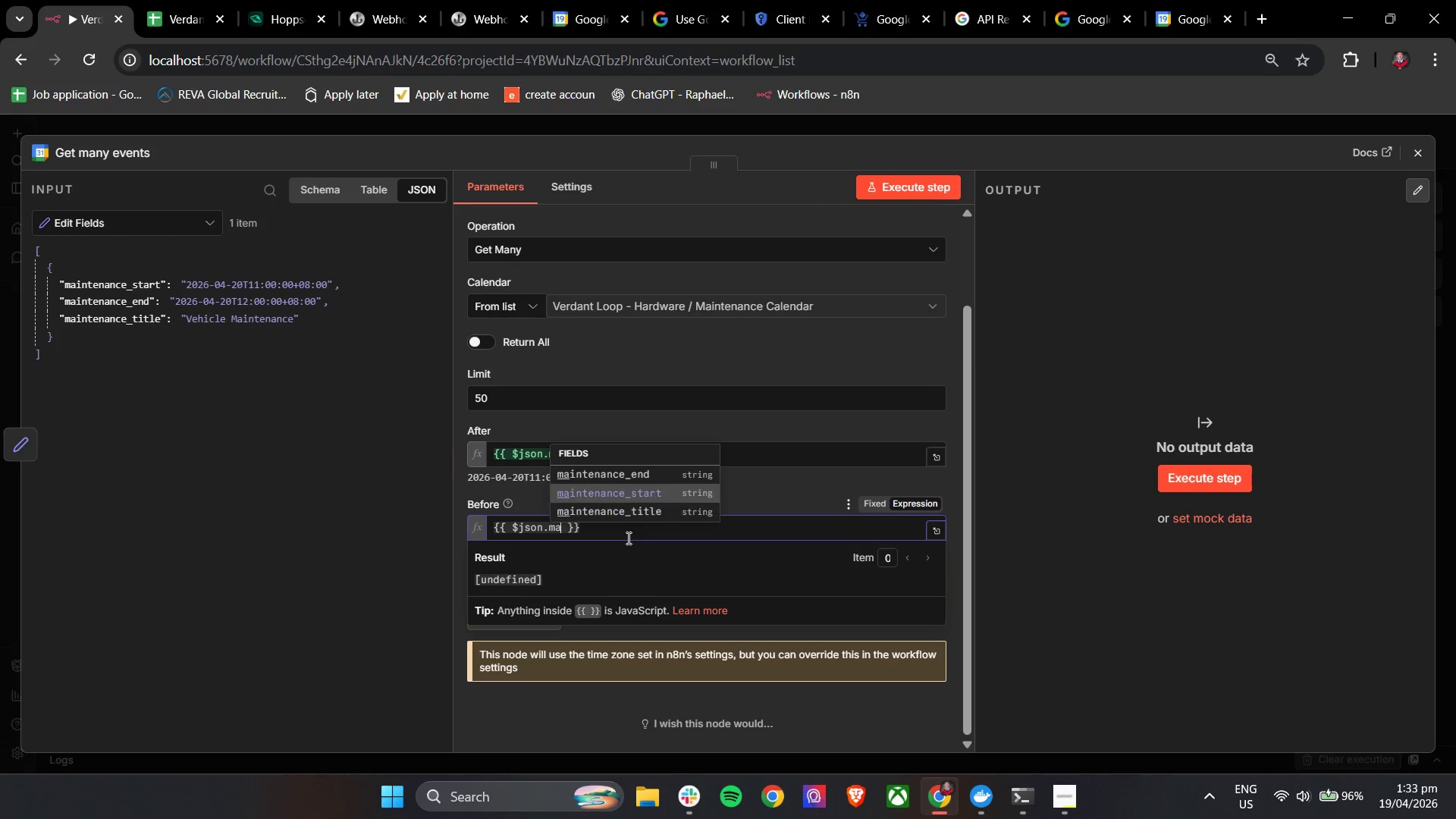 
key(ArrowUp)
 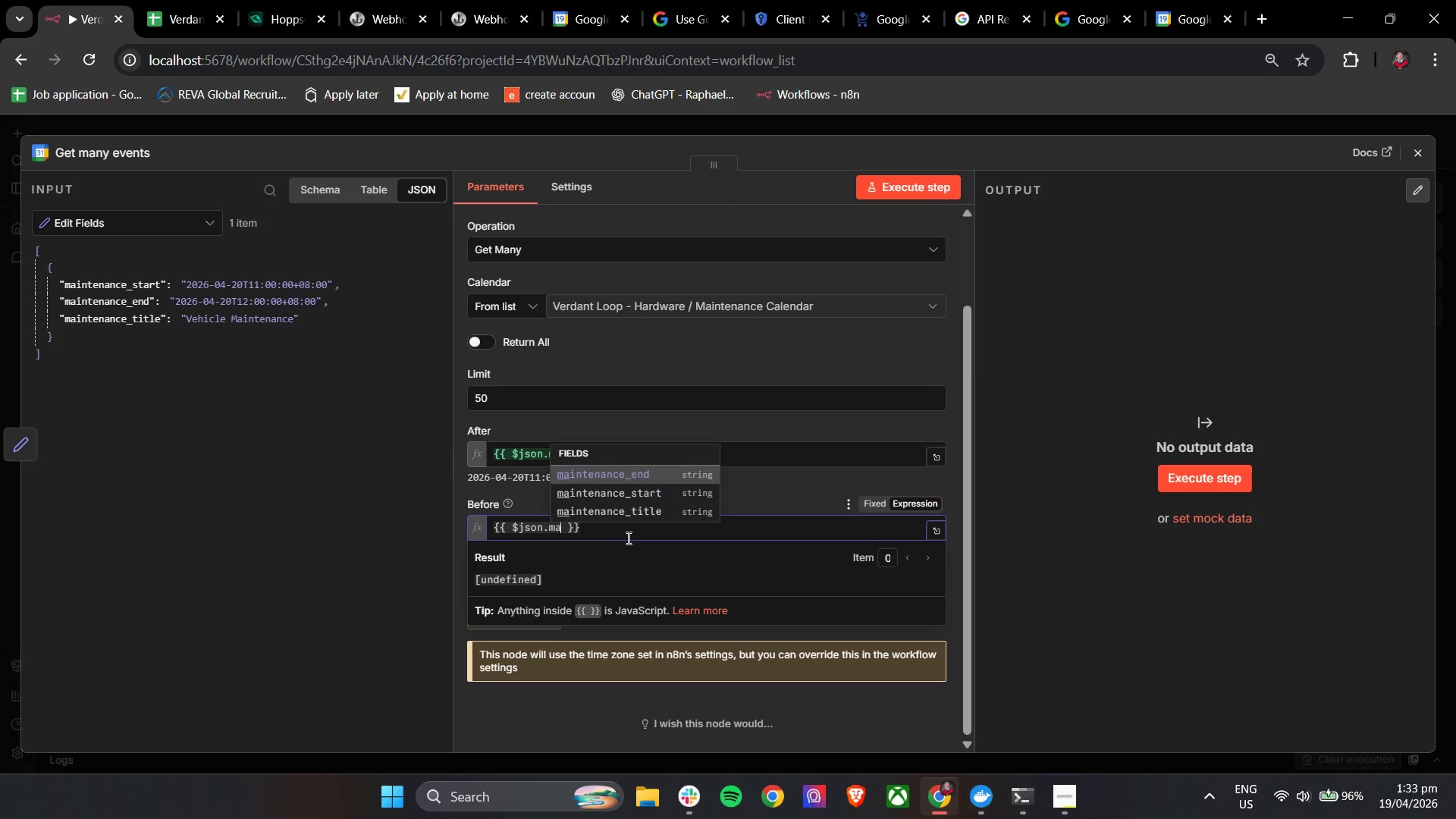 
key(ArrowUp)
 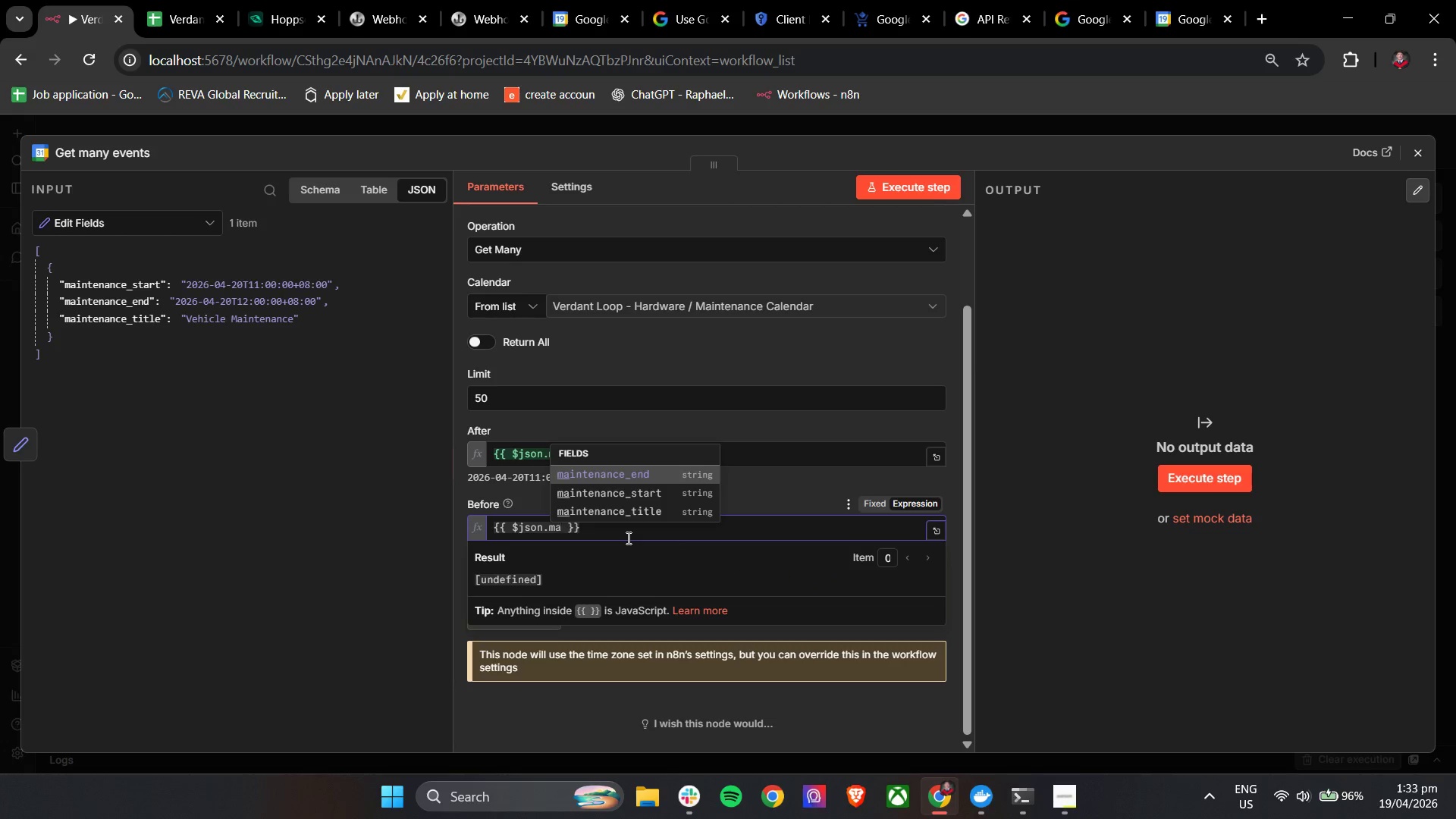 
key(Enter)
 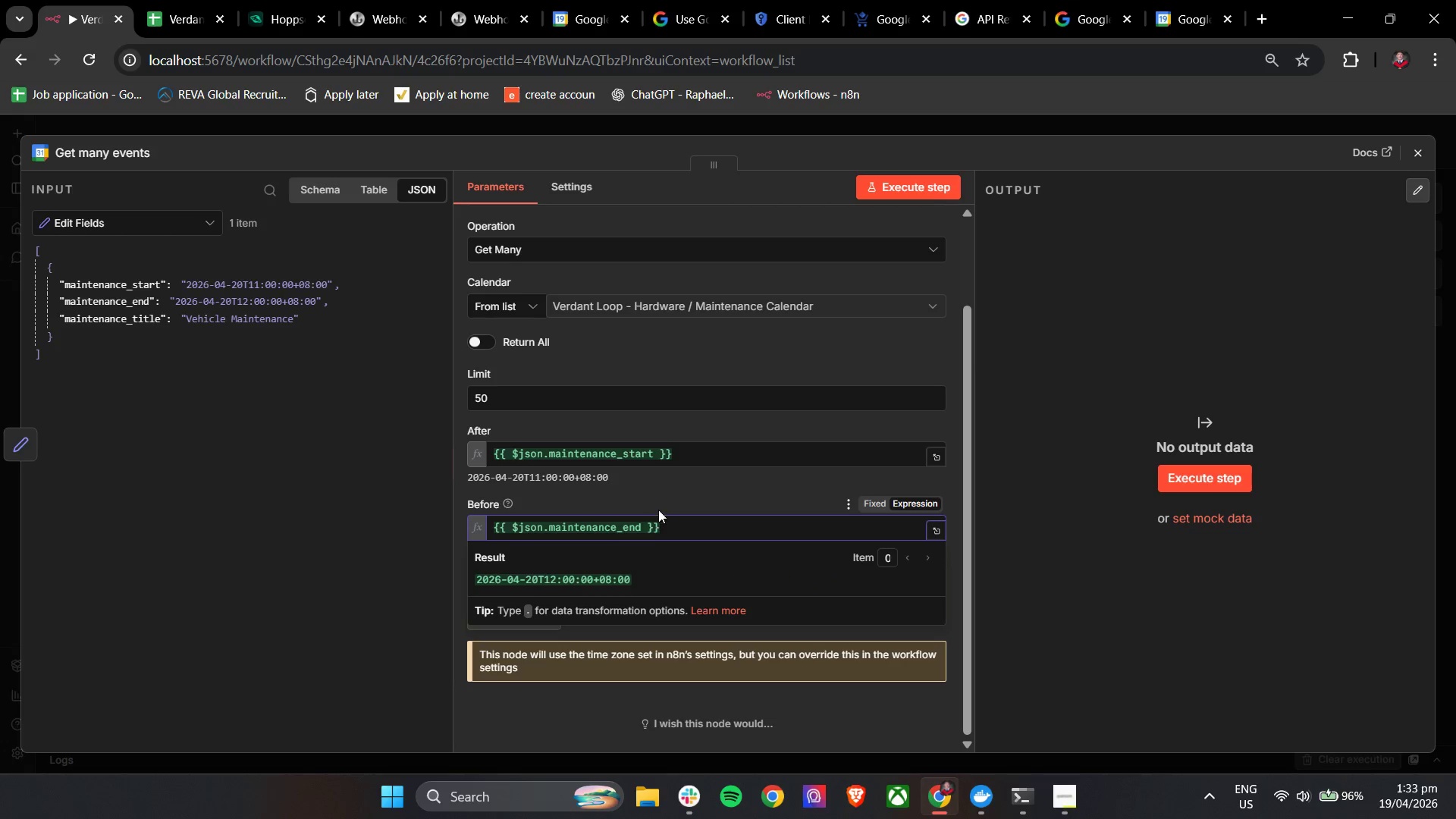 
left_click([688, 491])
 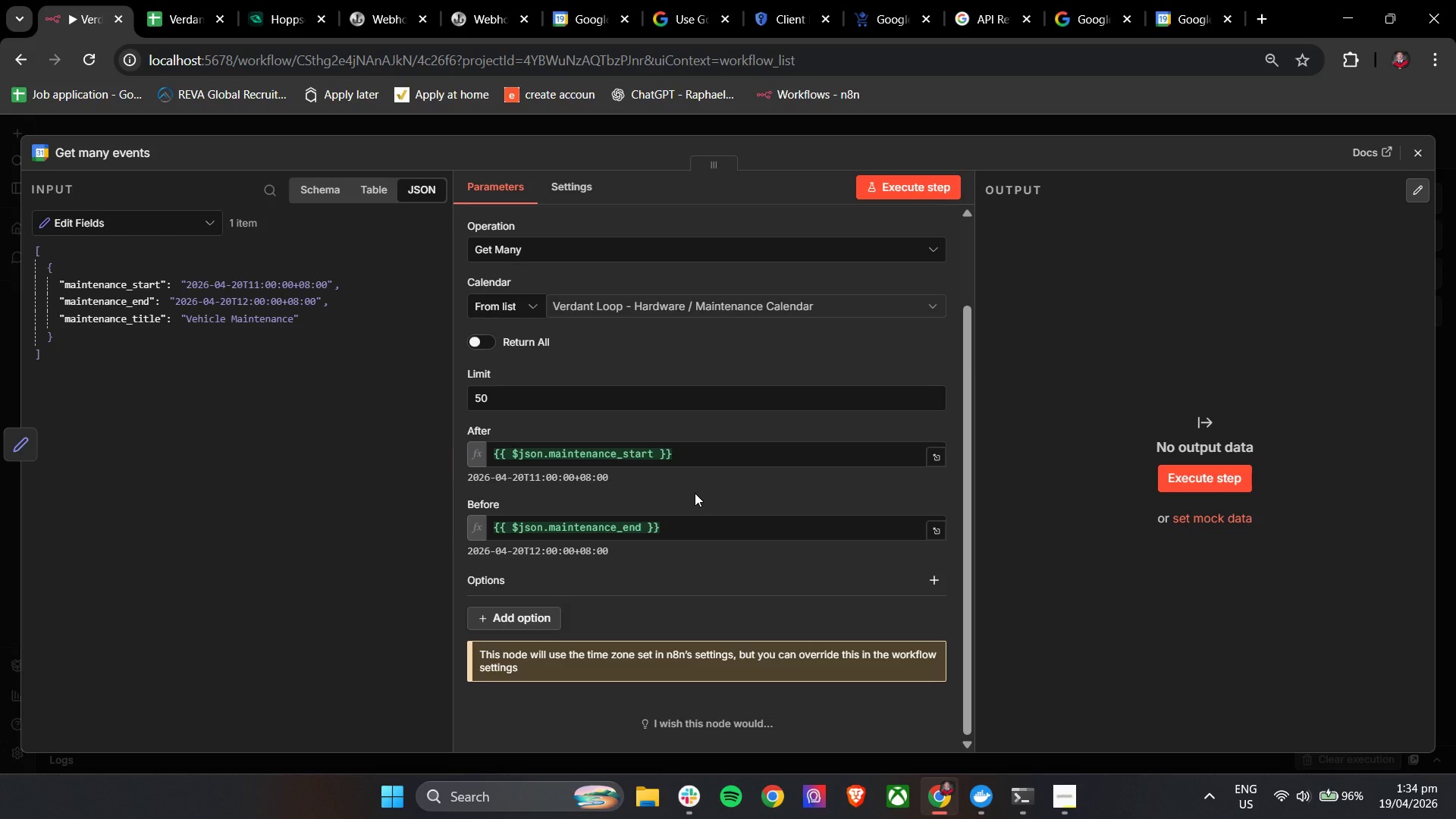 
wait(44.56)
 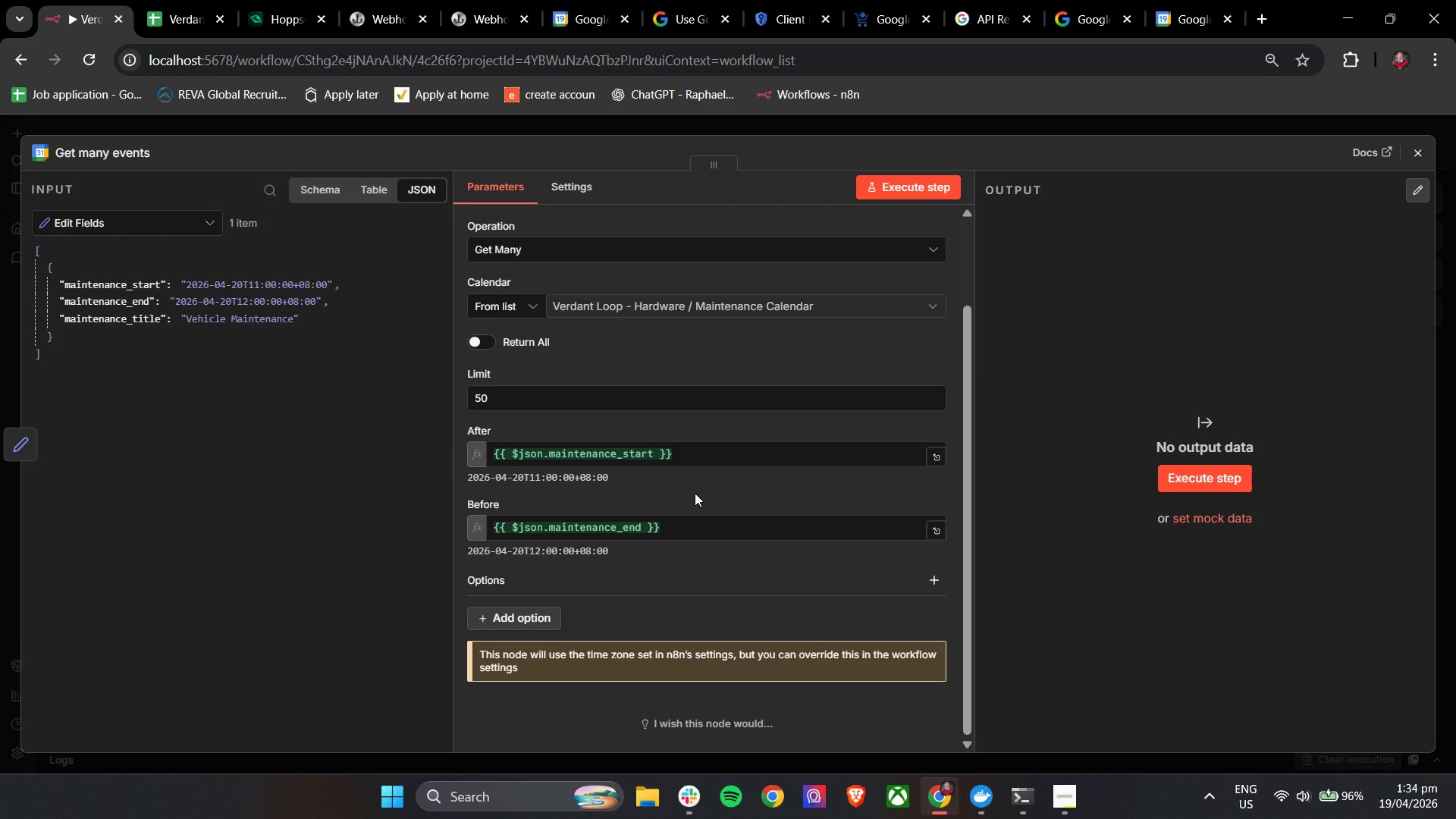 
left_click([654, 310])
 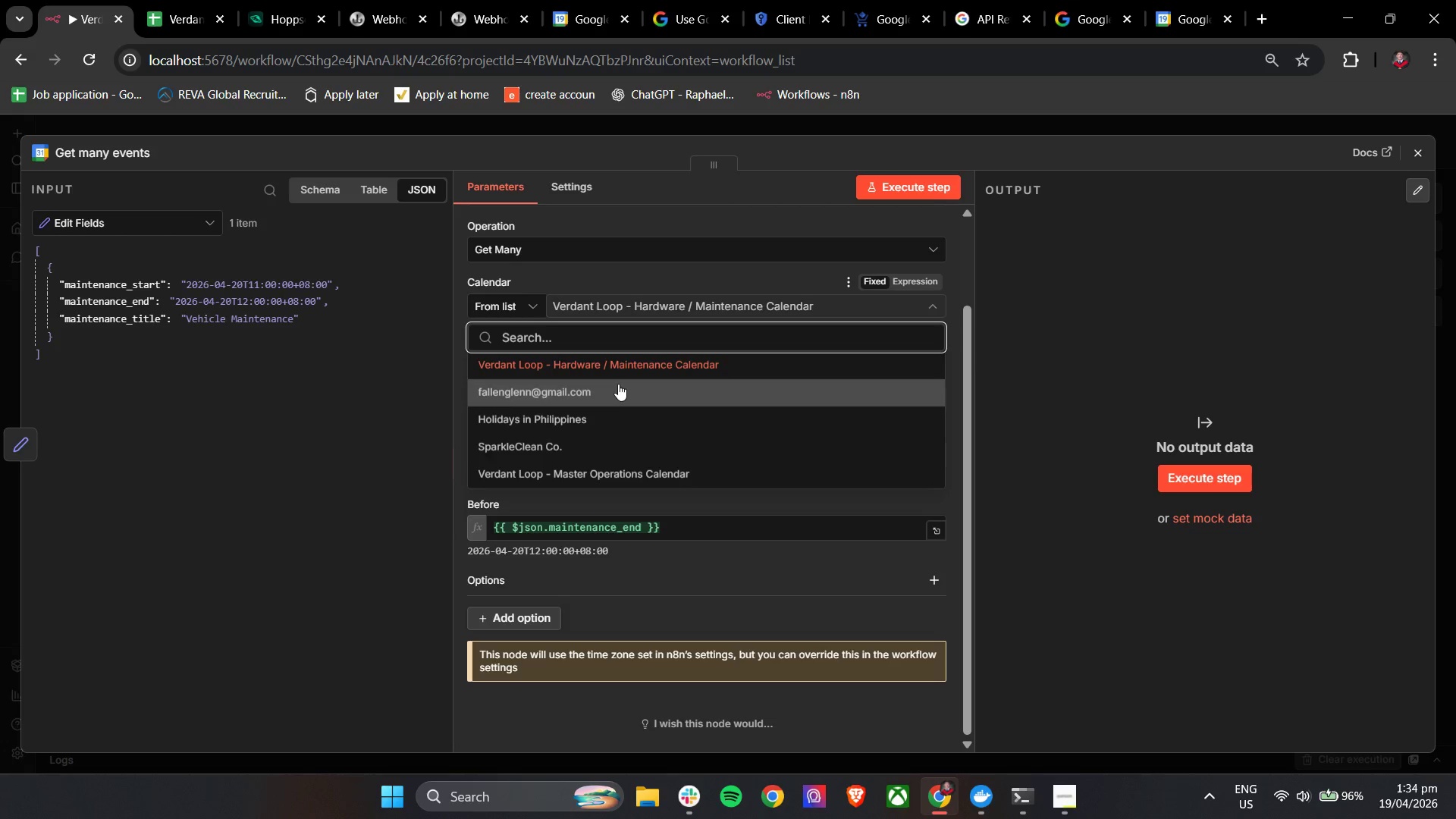 
left_click([613, 479])
 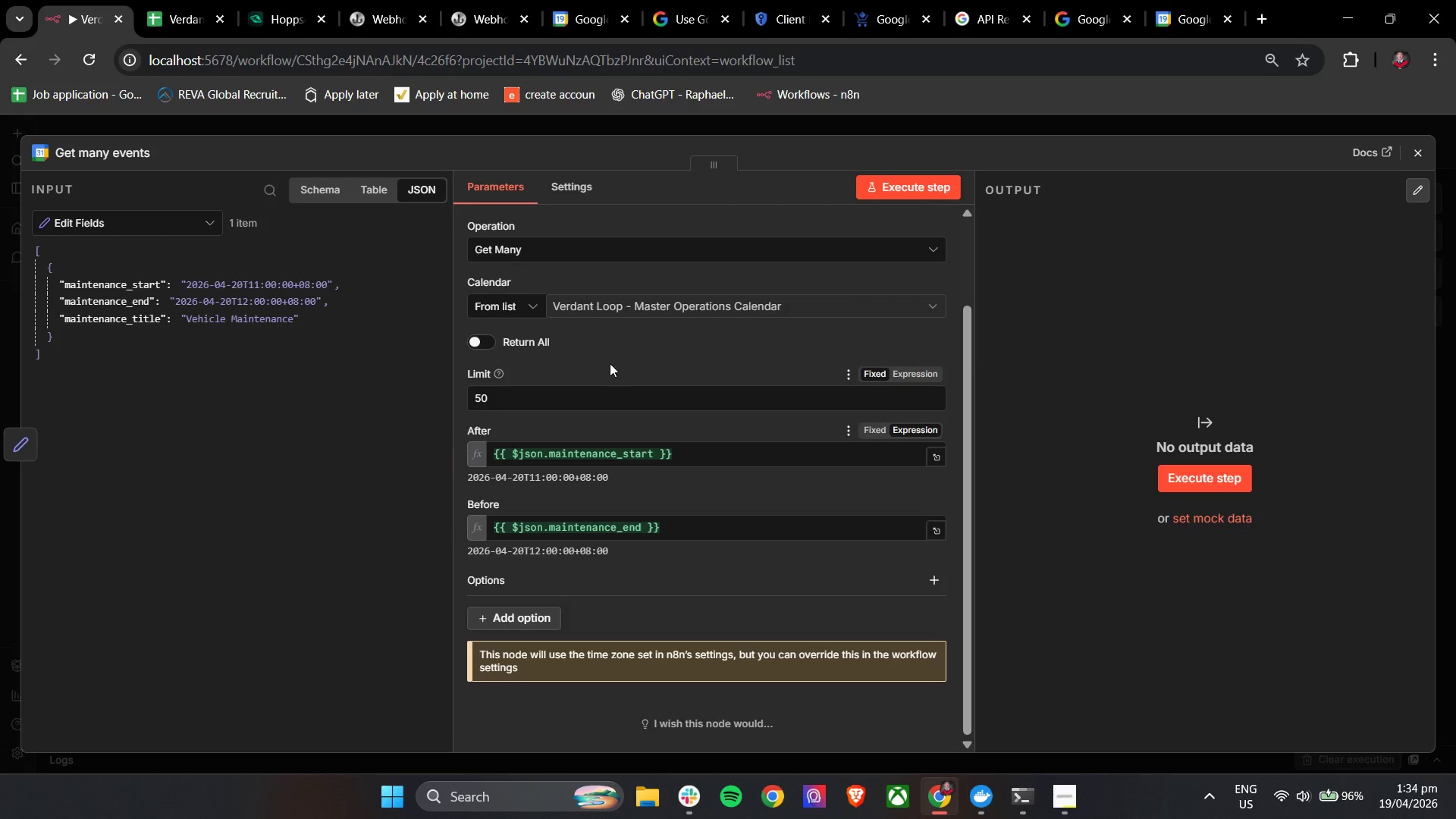 
left_click([626, 350])
 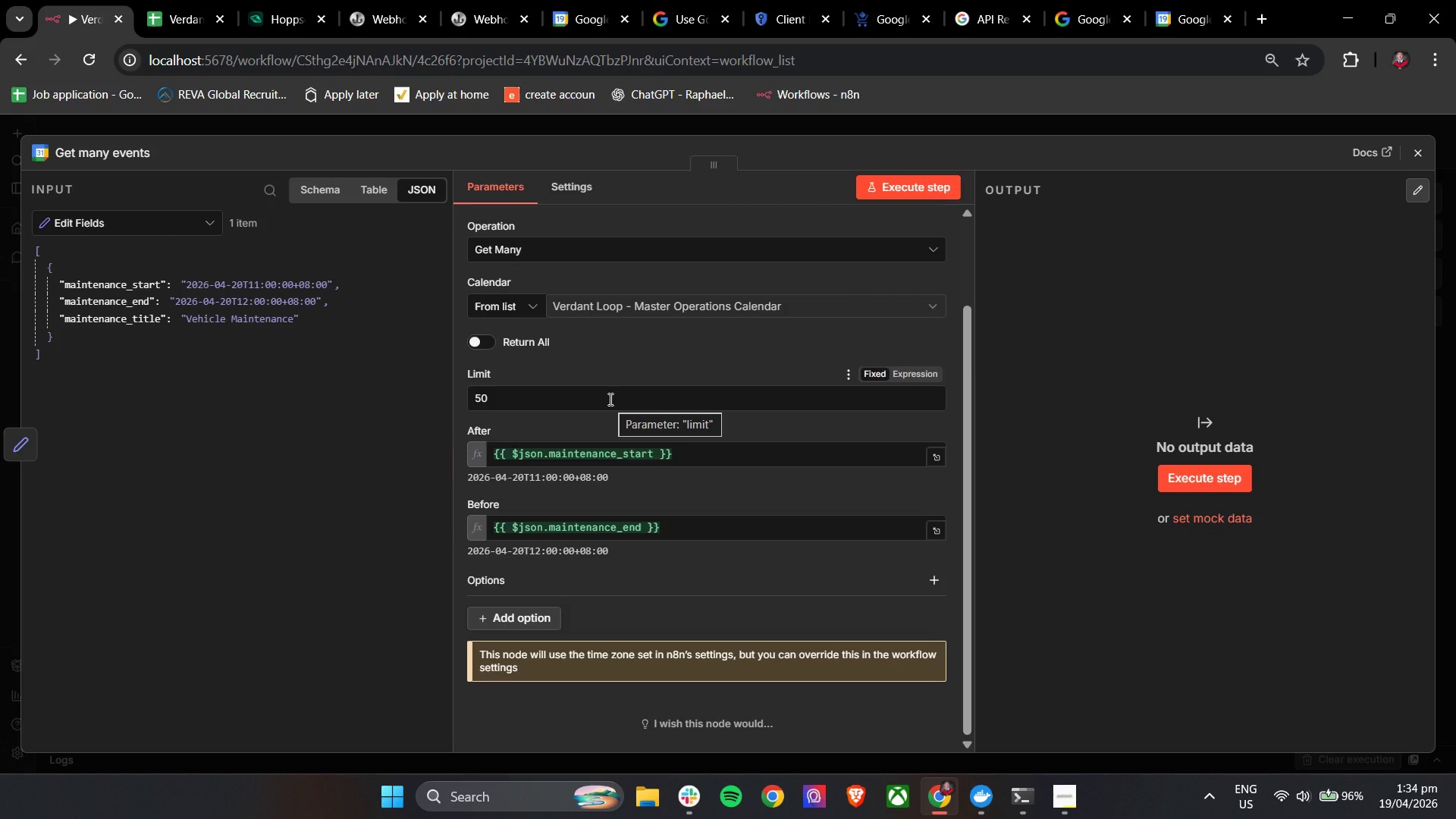 
wait(30.23)
 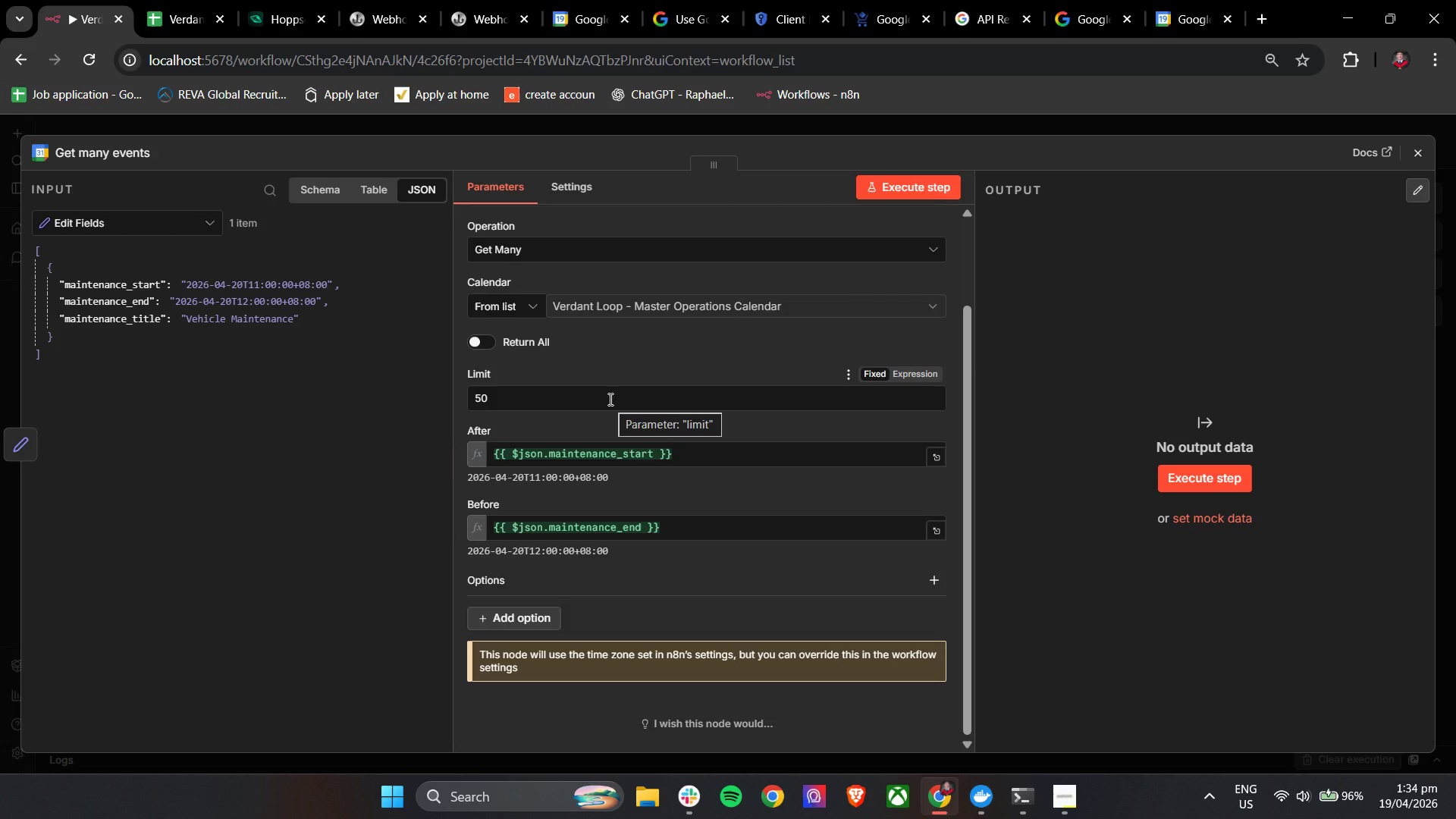 
left_click([609, 399])
 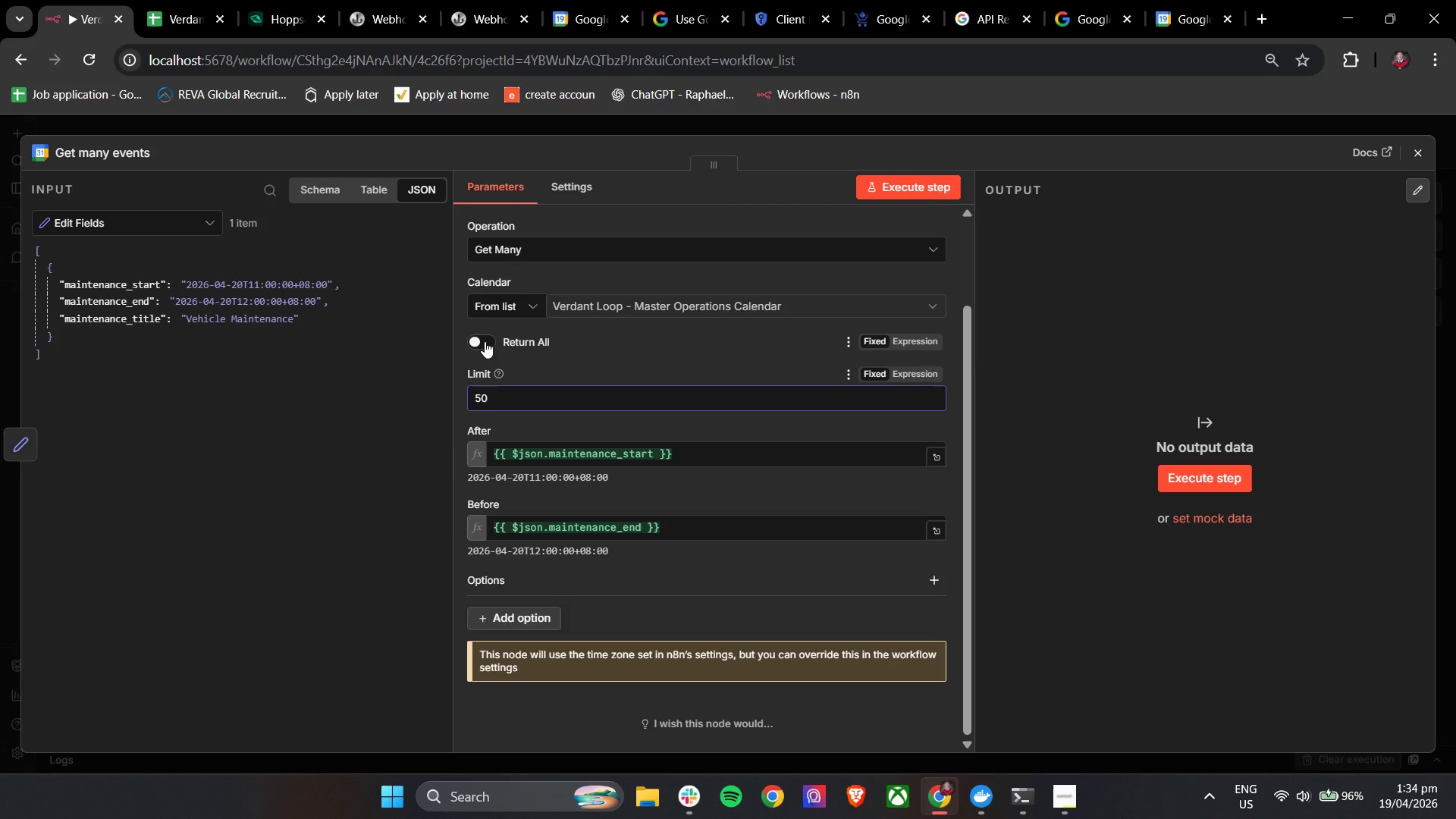 
wait(5.3)
 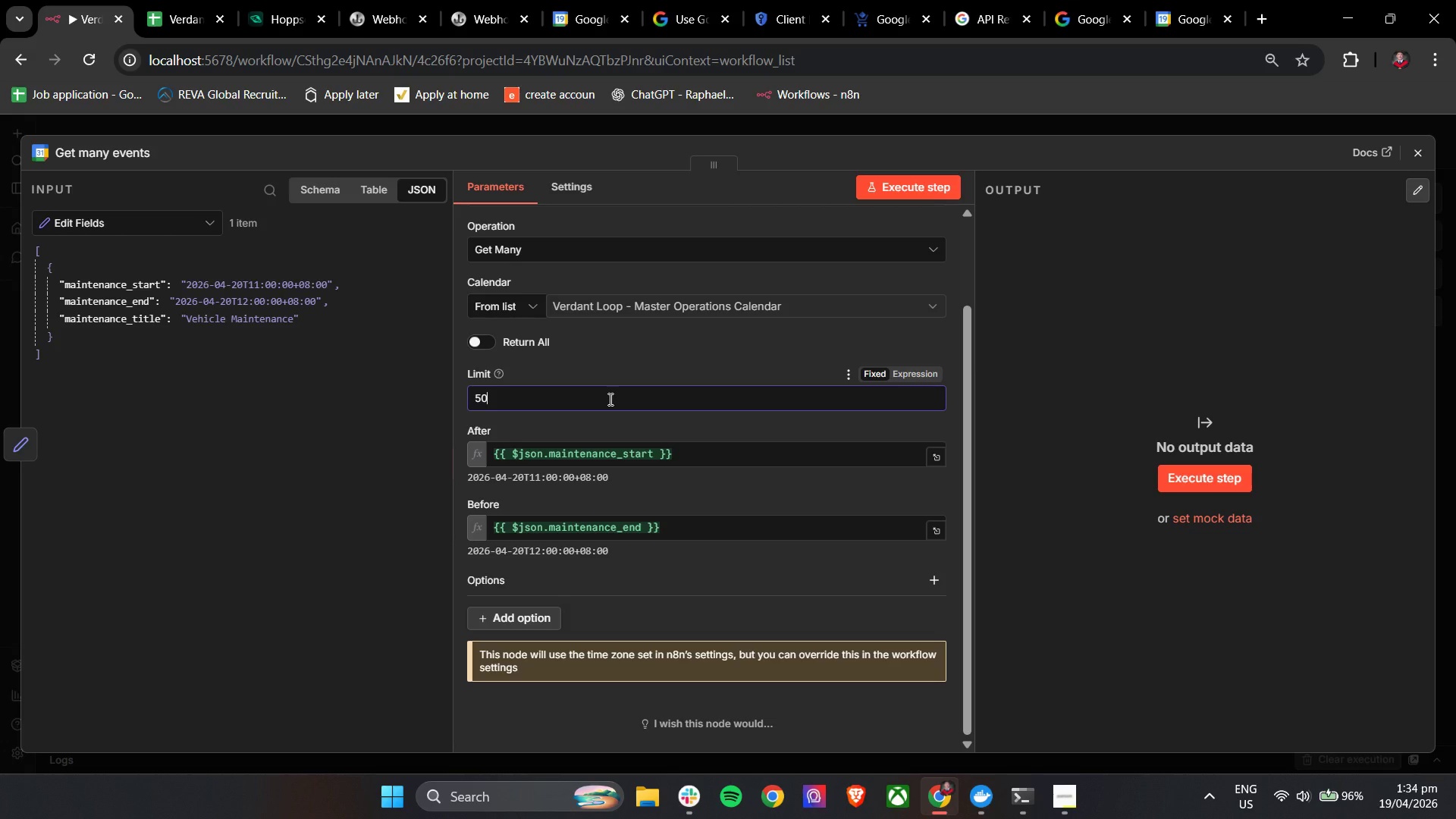 
left_click([485, 341])
 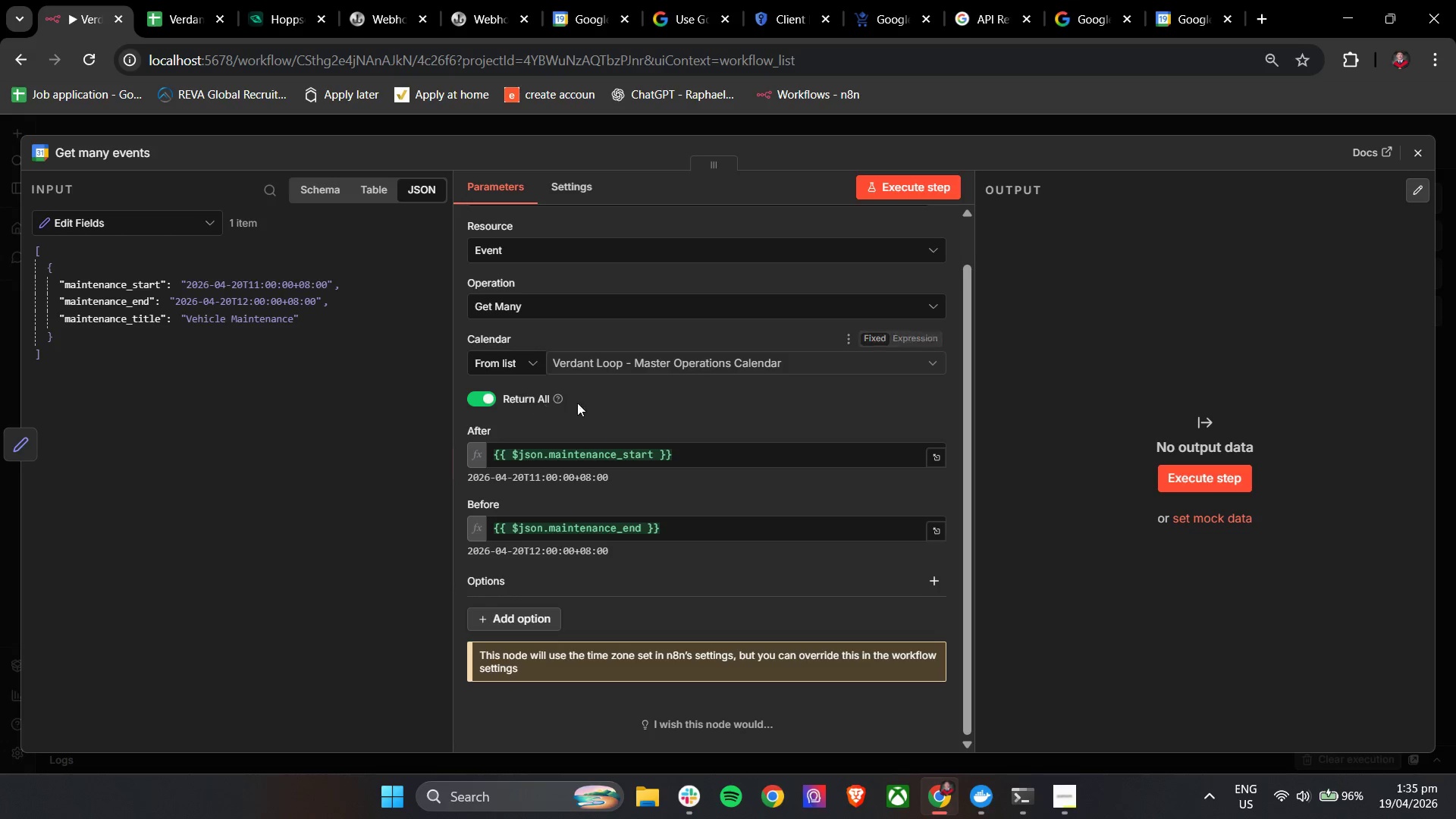 
left_click([643, 409])
 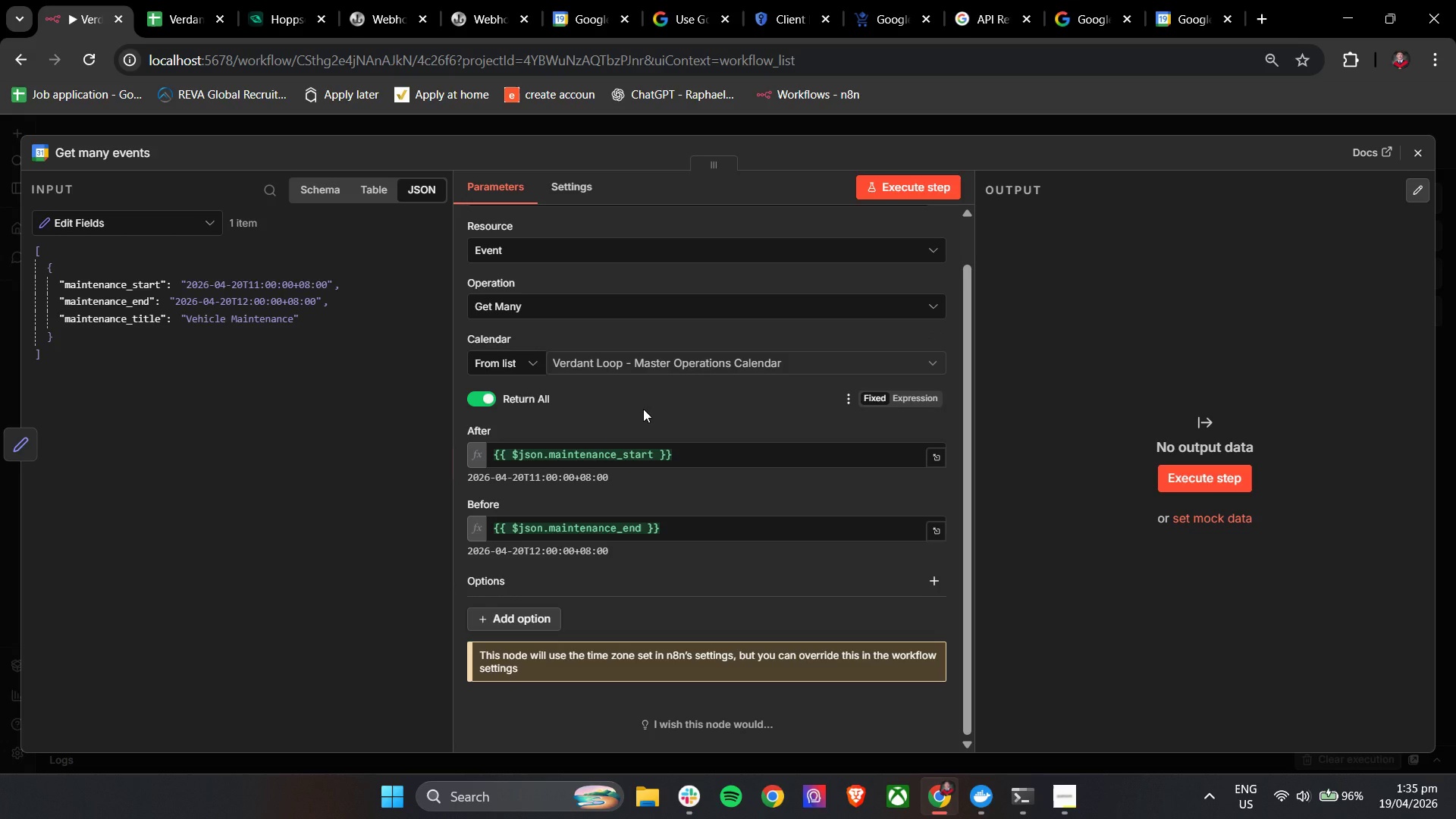 
wait(11.72)
 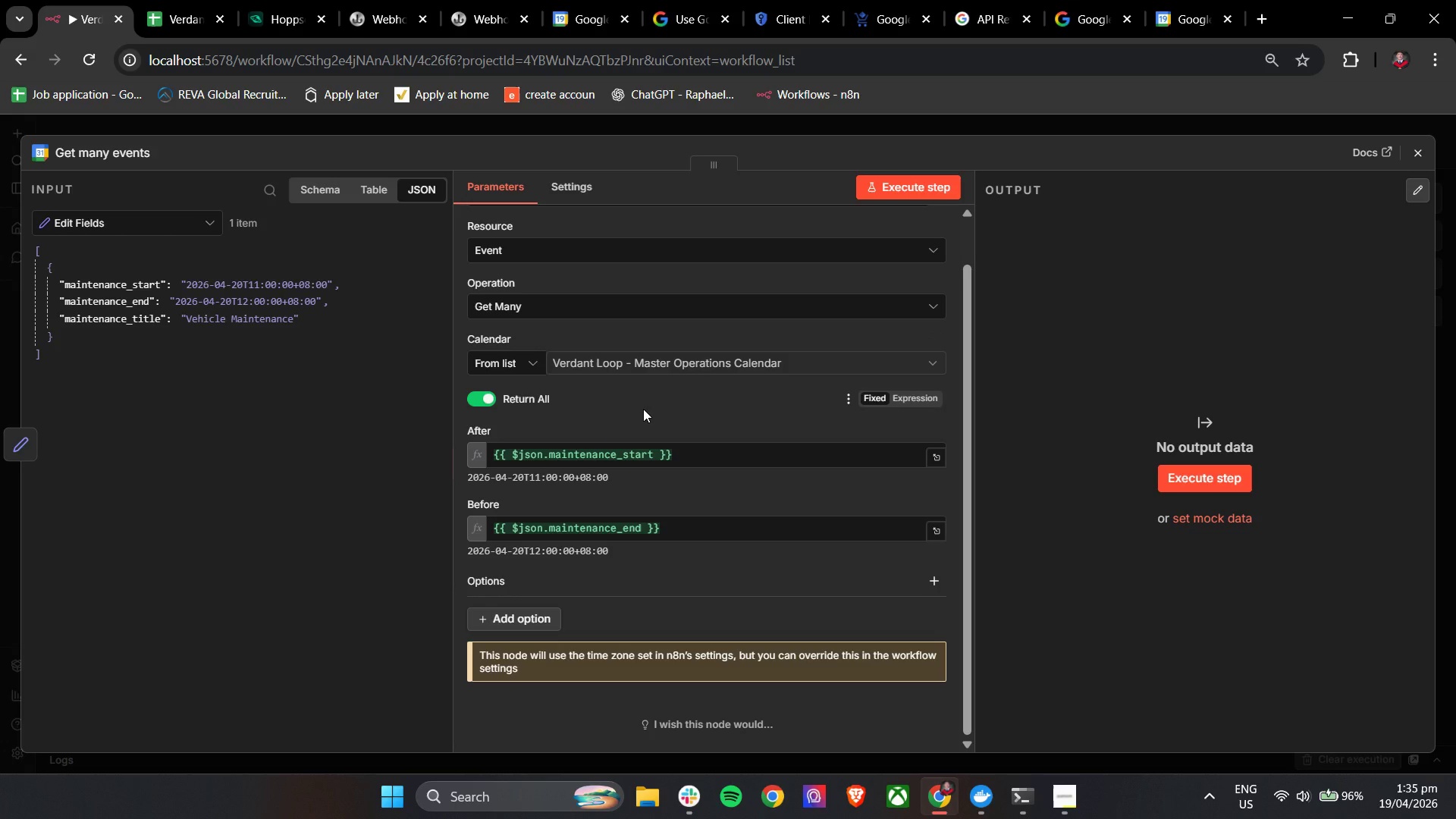 
left_click([908, 187])
 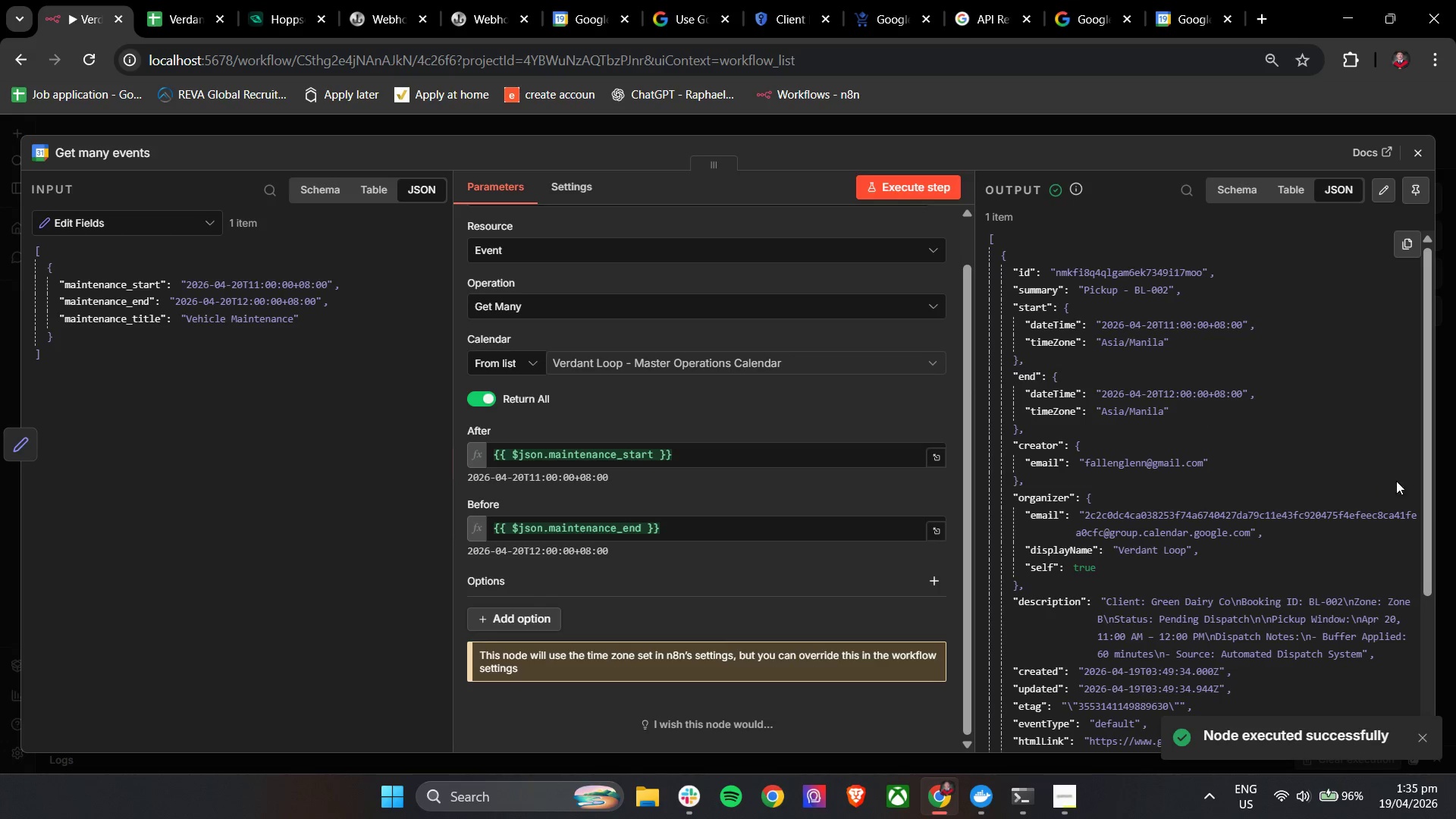 
wait(7.02)
 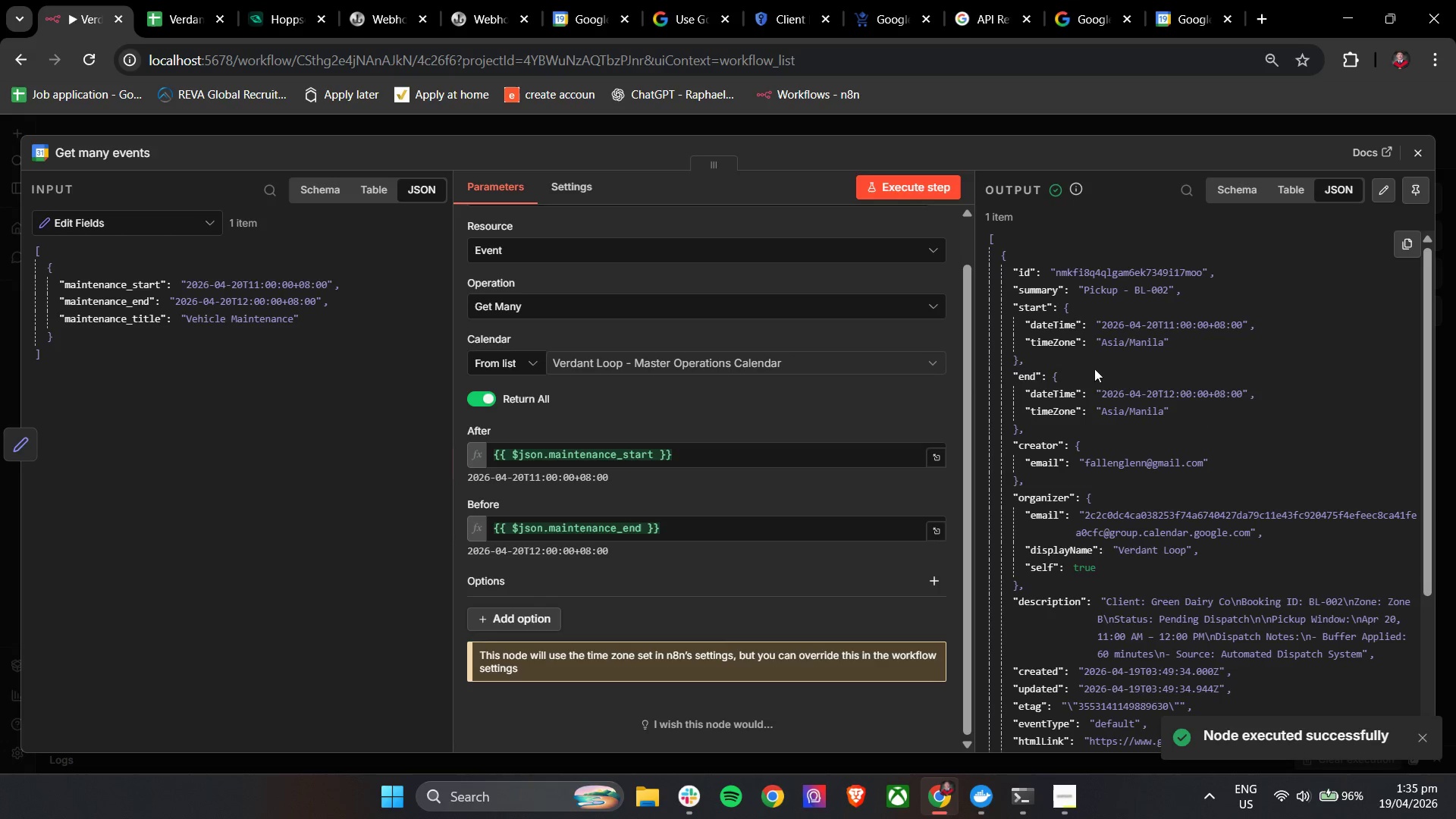 
left_click_drag(start_coordinate=[1425, 451], to_coordinate=[1431, 459])
 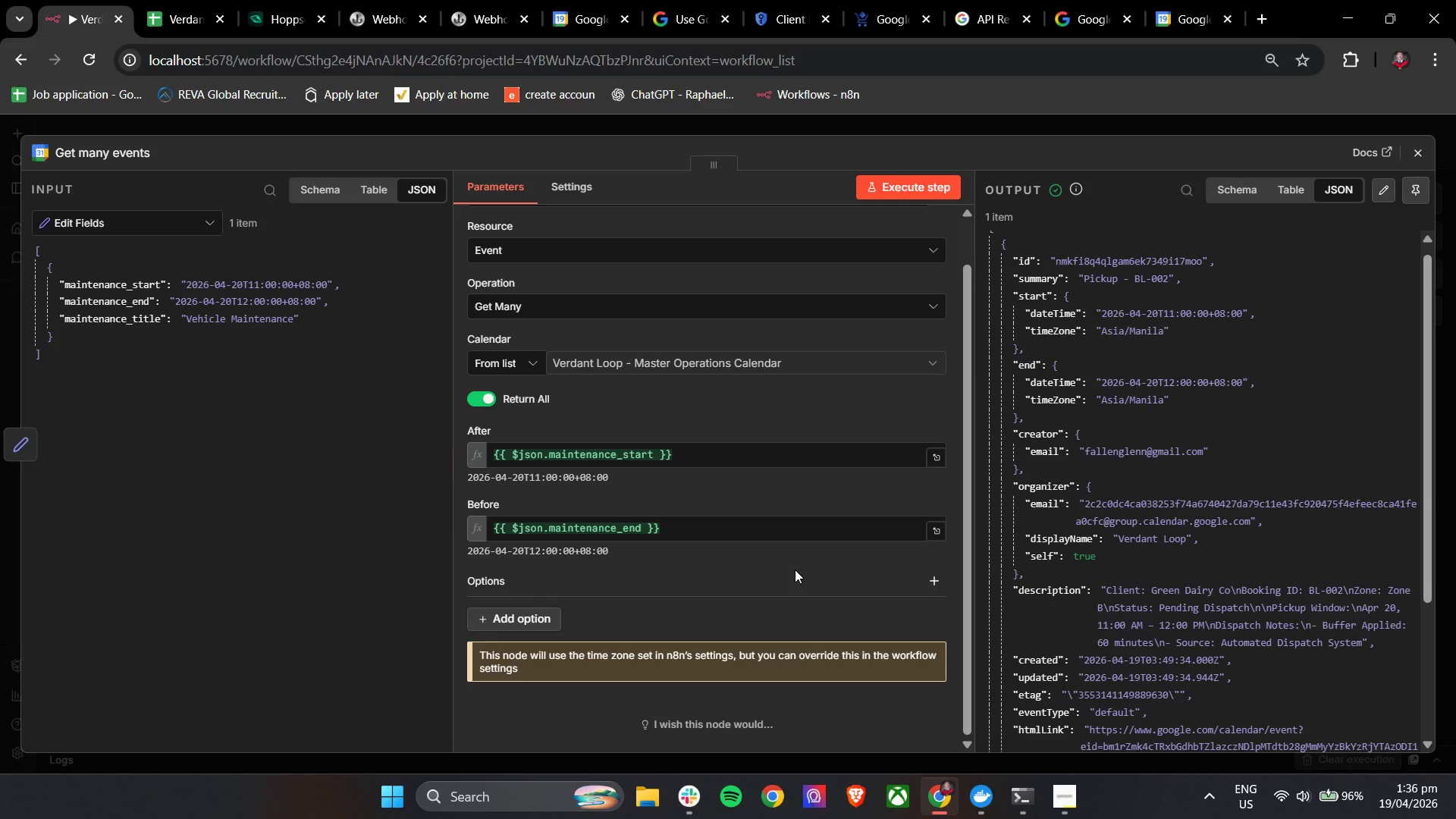 
wait(71.42)
 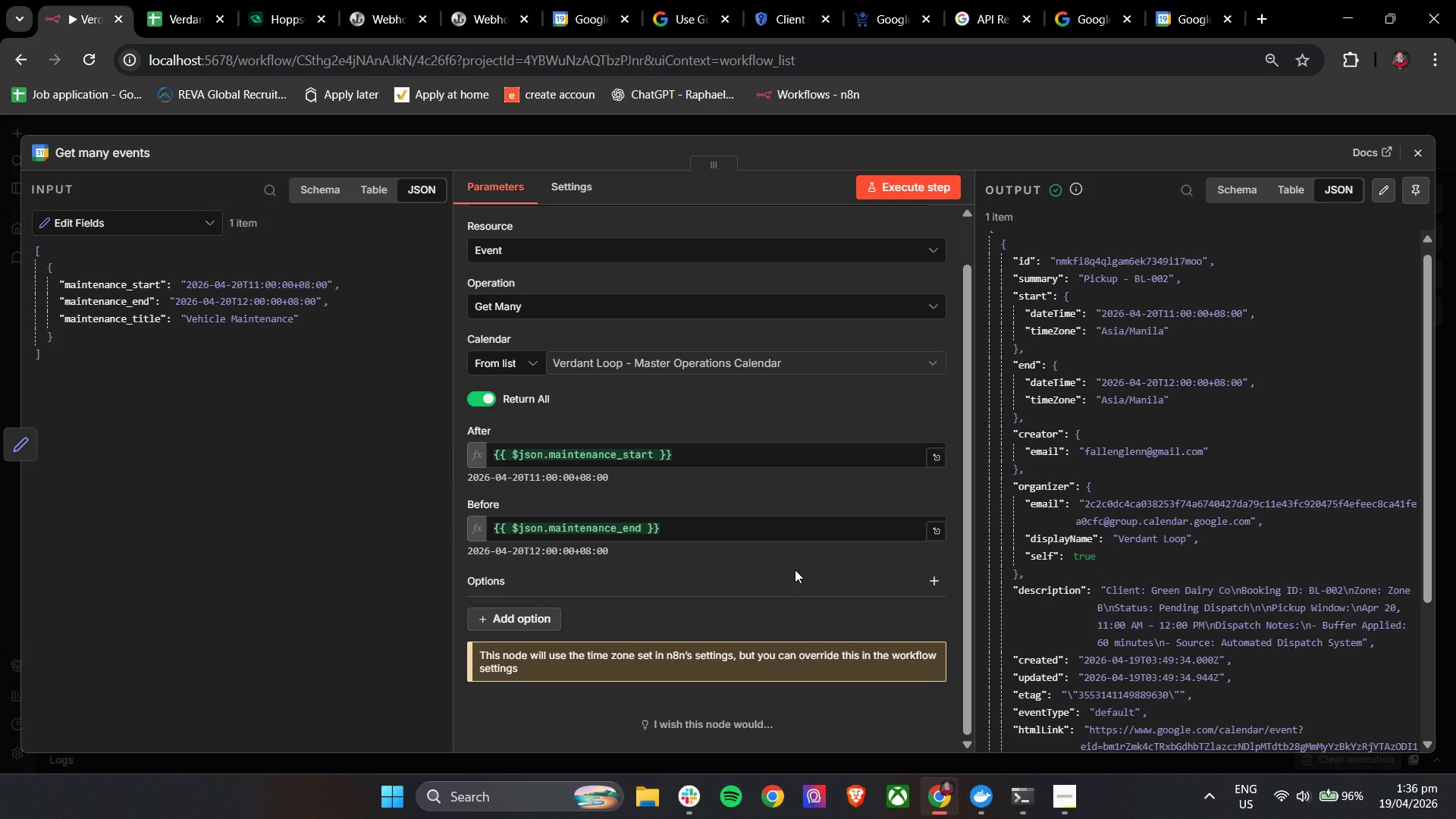 
scroll: coordinate [800, 573], scroll_direction: down, amount: 5.0
 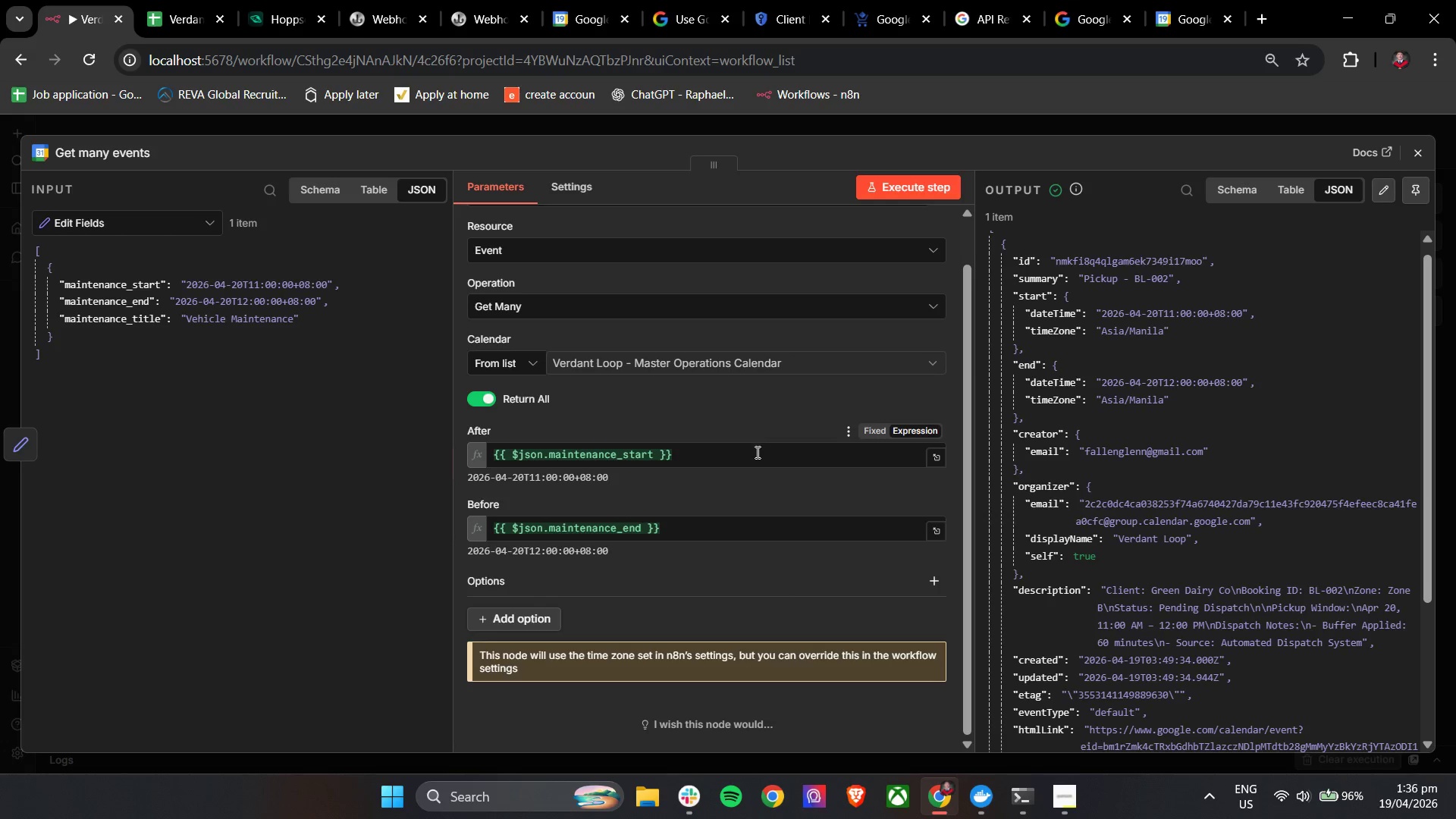 
double_click([756, 452])
 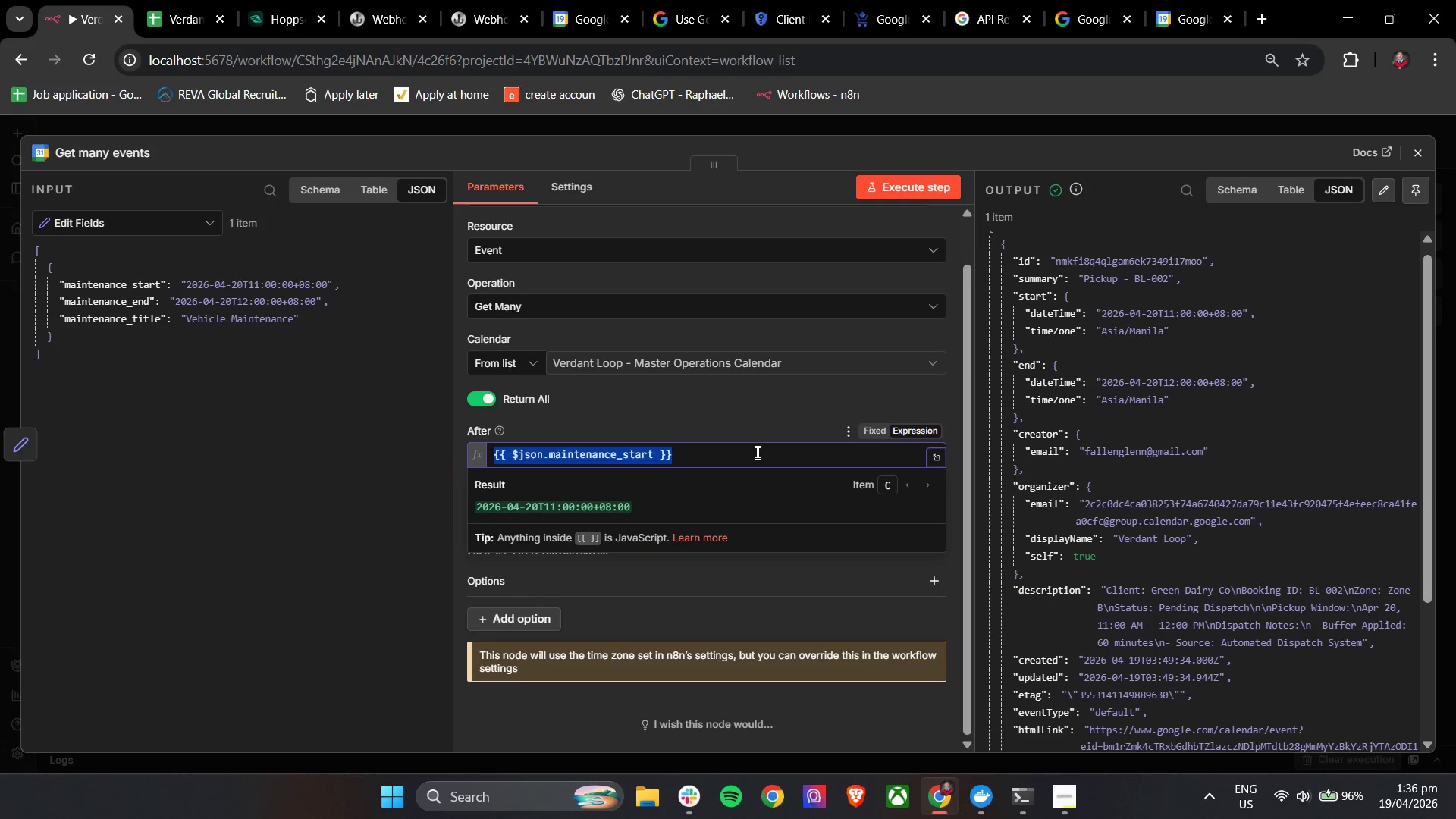 
triple_click([756, 452])
 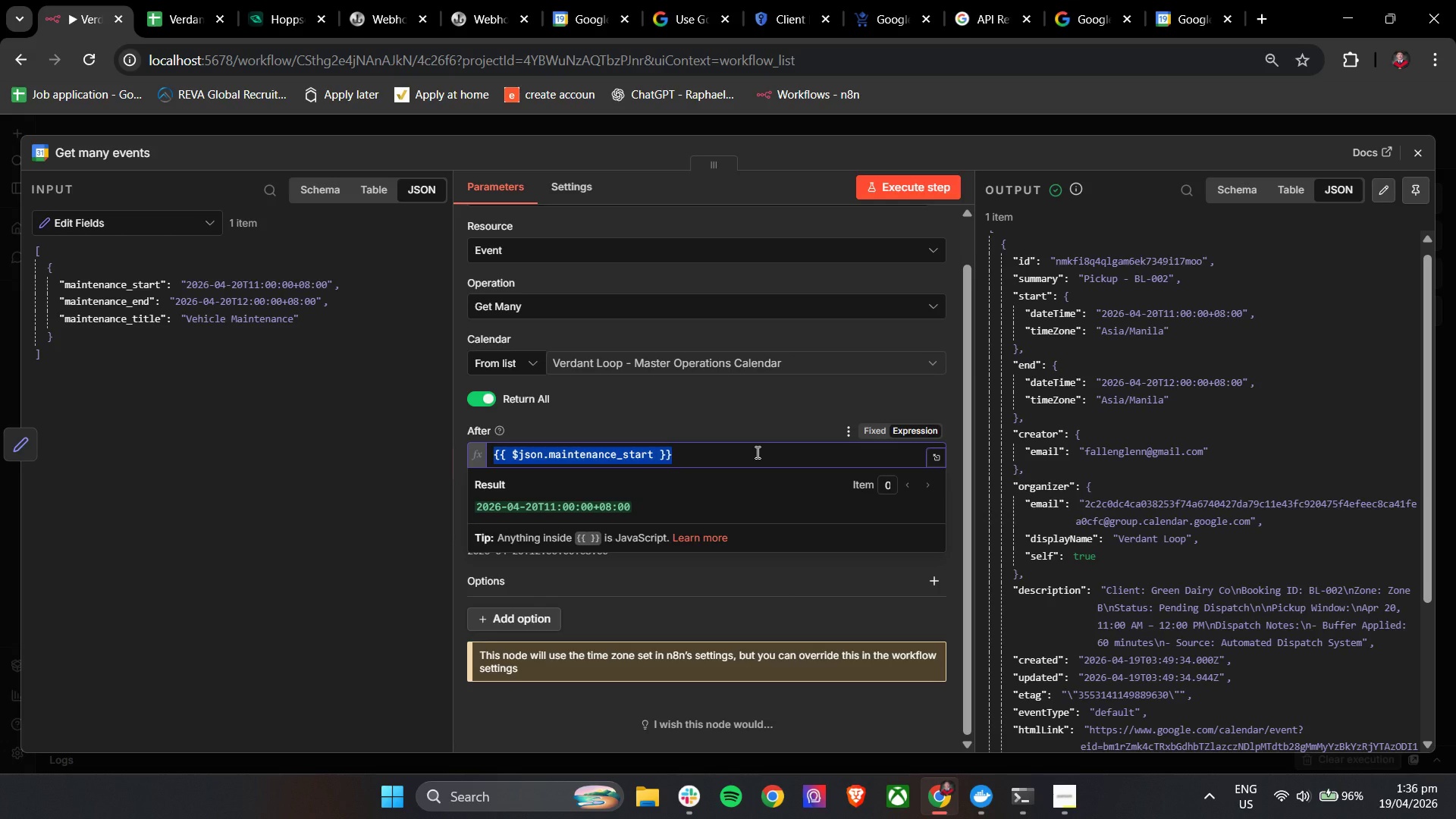 
wait(7.86)
 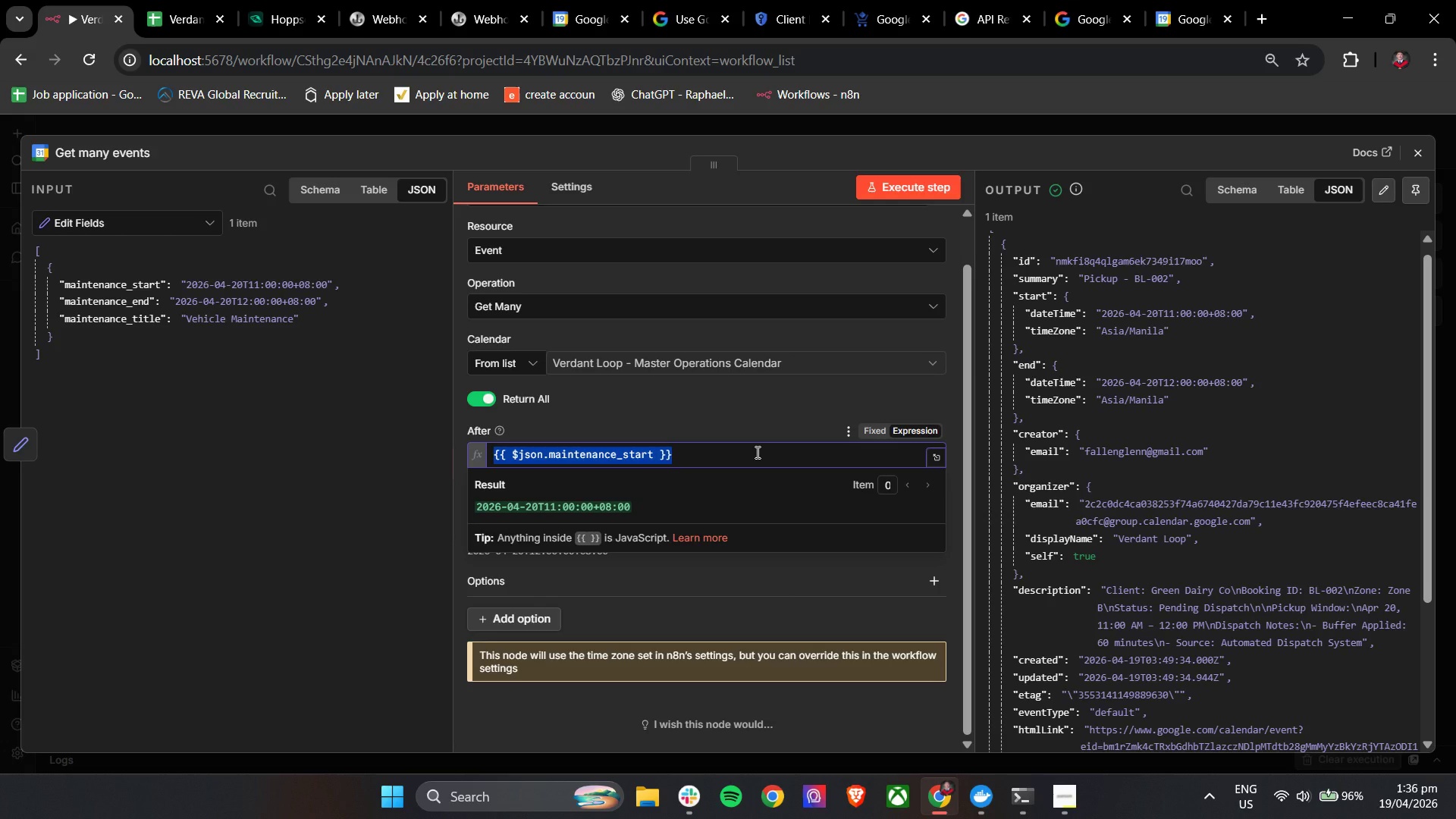 
key(Backspace)
type({ )
key(Backspace)
key(Backspace)
type({{N)
key(Backspace)
type(new Date())
 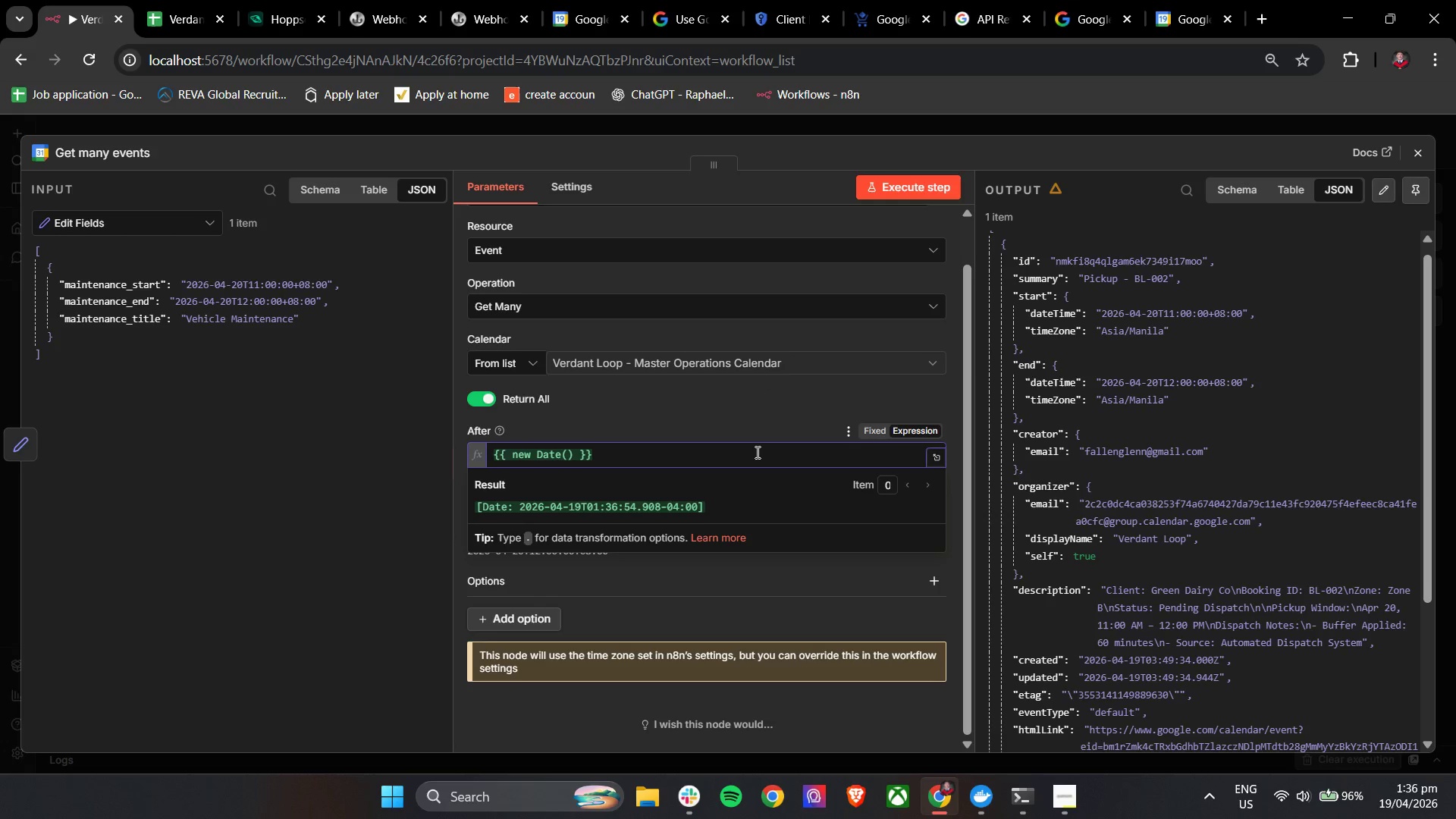 
hold_key(key=CapsLock, duration=0.47)
 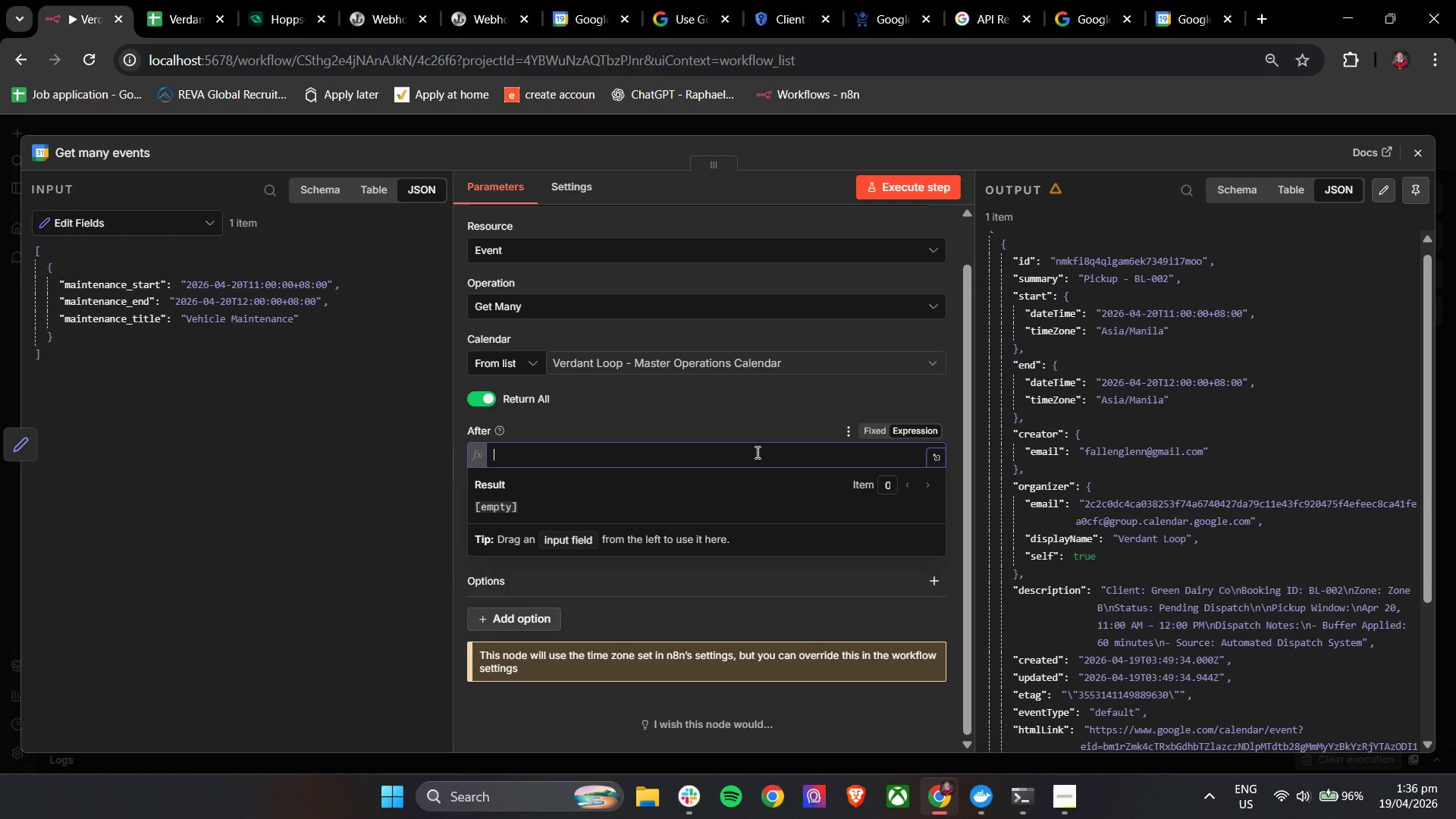 
key(ArrowLeft)
 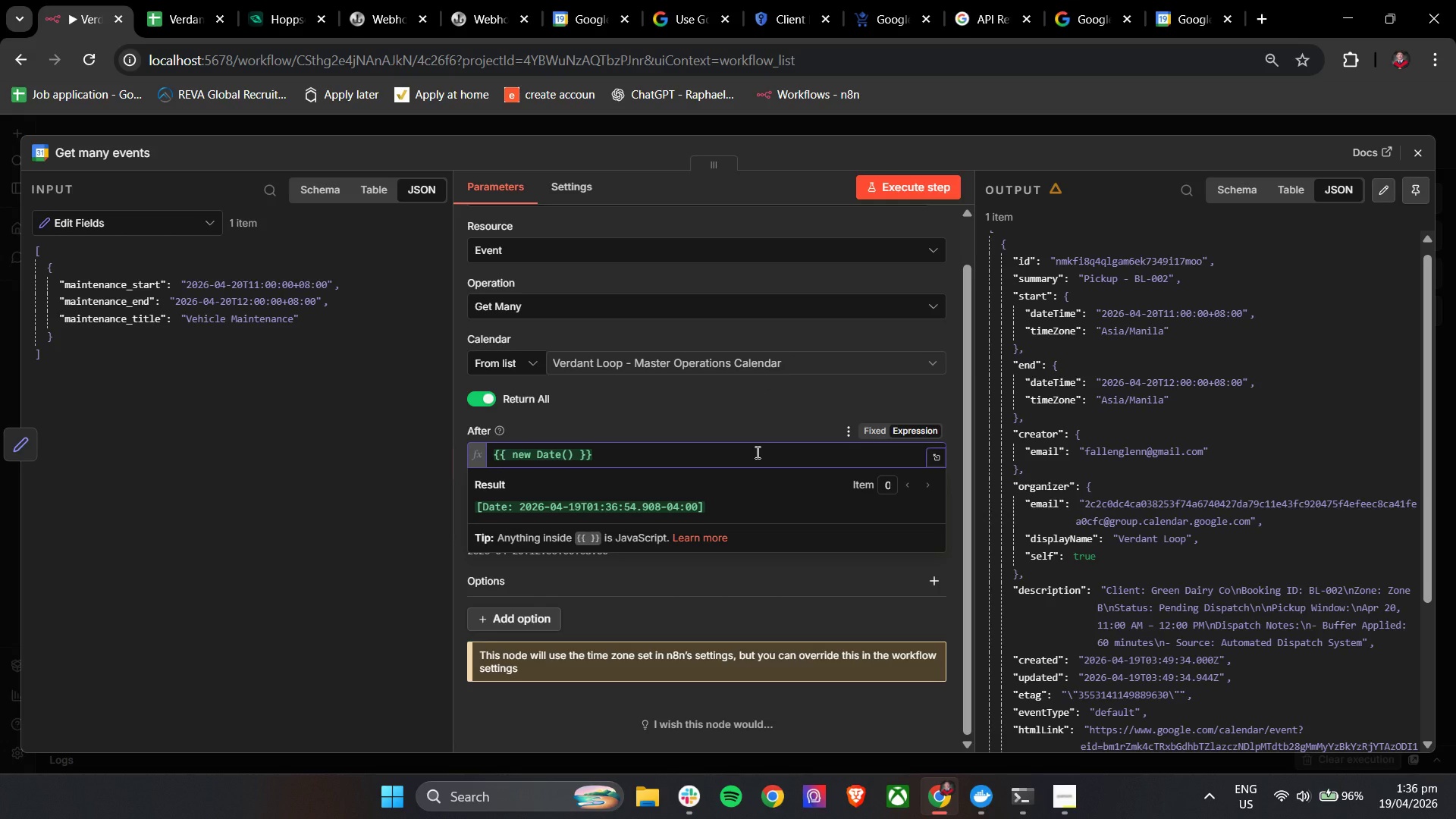 
hold_key(key=ShiftLeft, duration=0.38)
 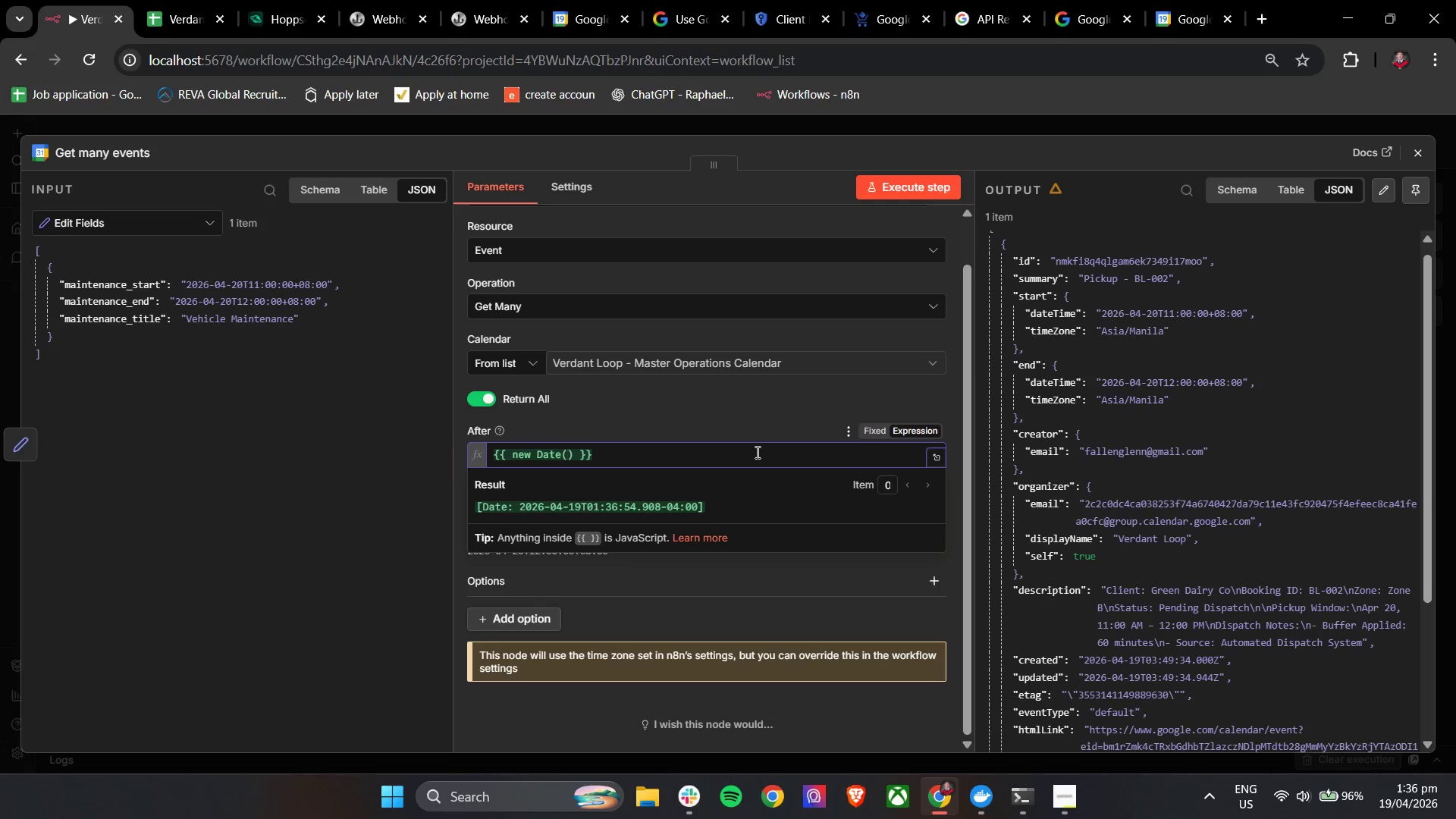 
hold_key(key=ShiftLeft, duration=2.09)
 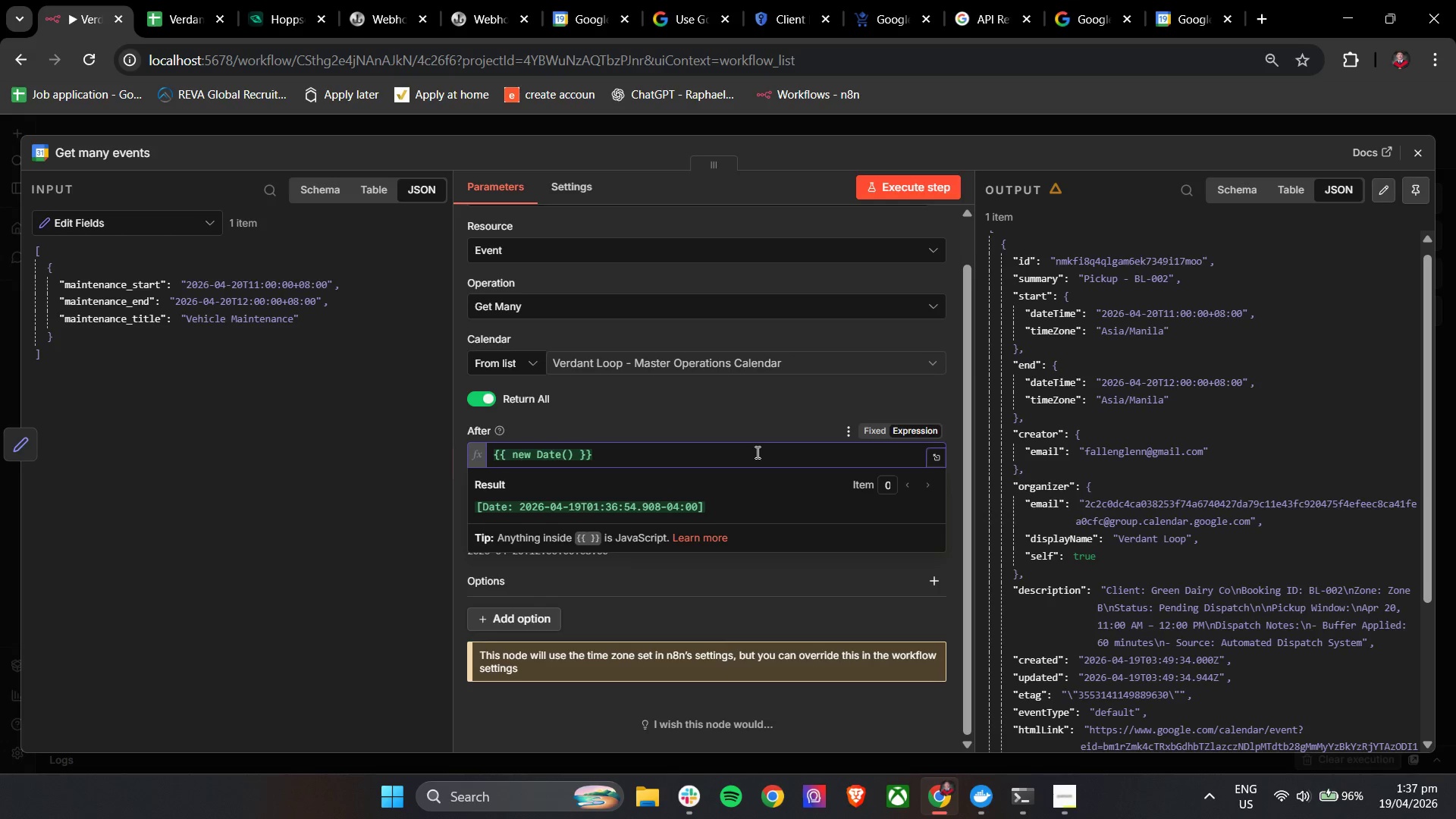 
wait(9.0)
 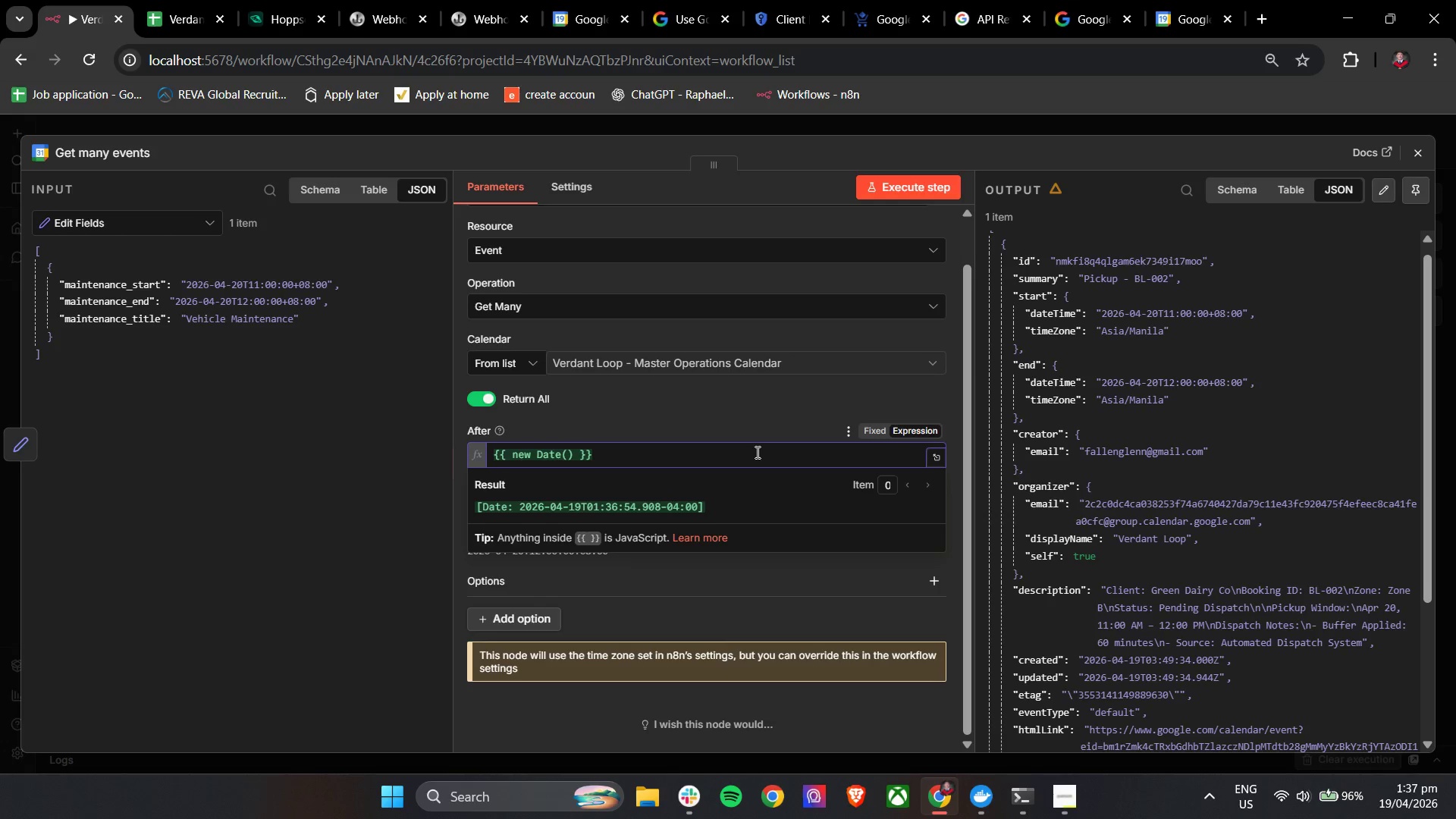 
left_click([695, 795])
 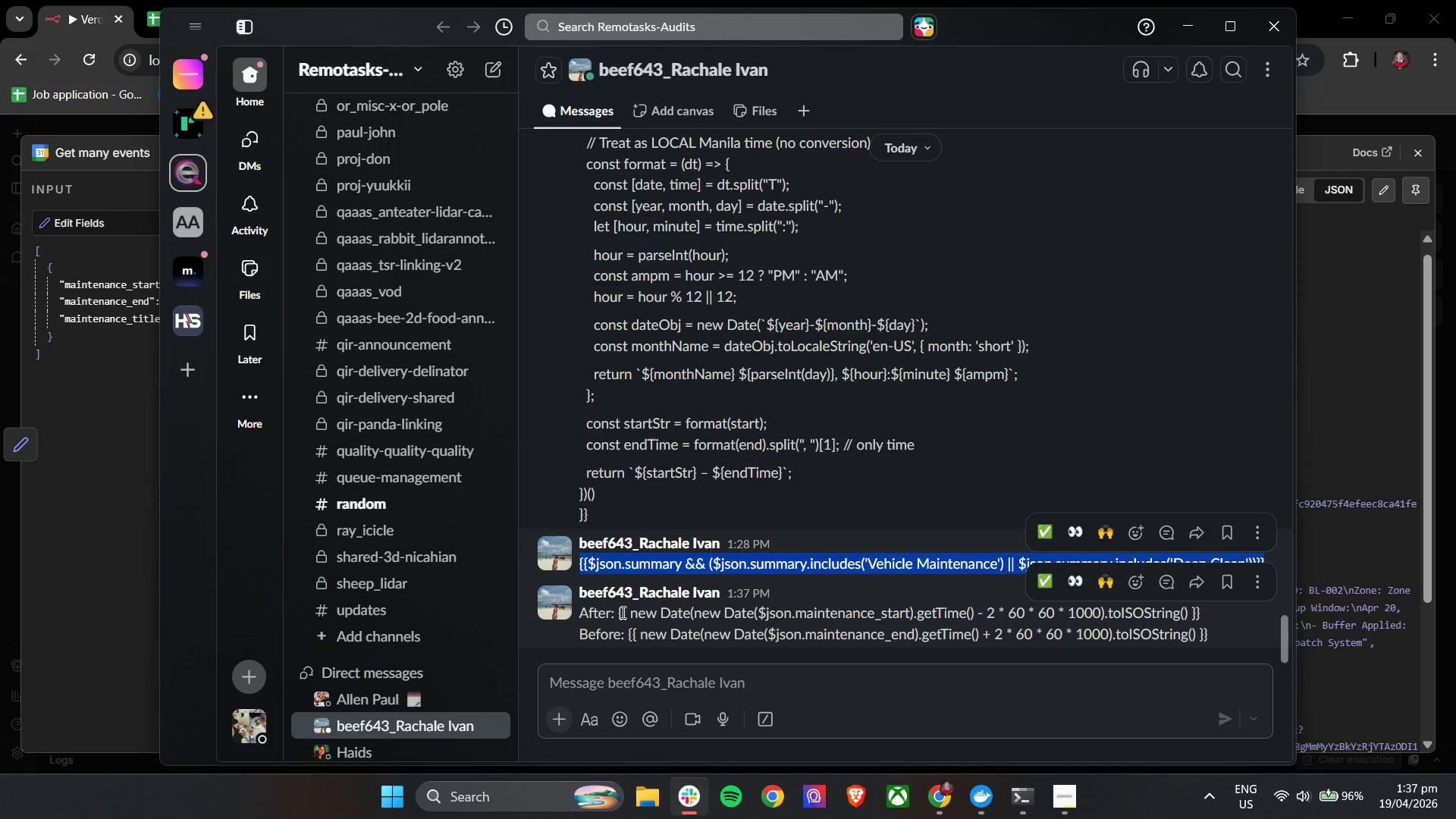 
left_click_drag(start_coordinate=[618, 611], to_coordinate=[1207, 612])
 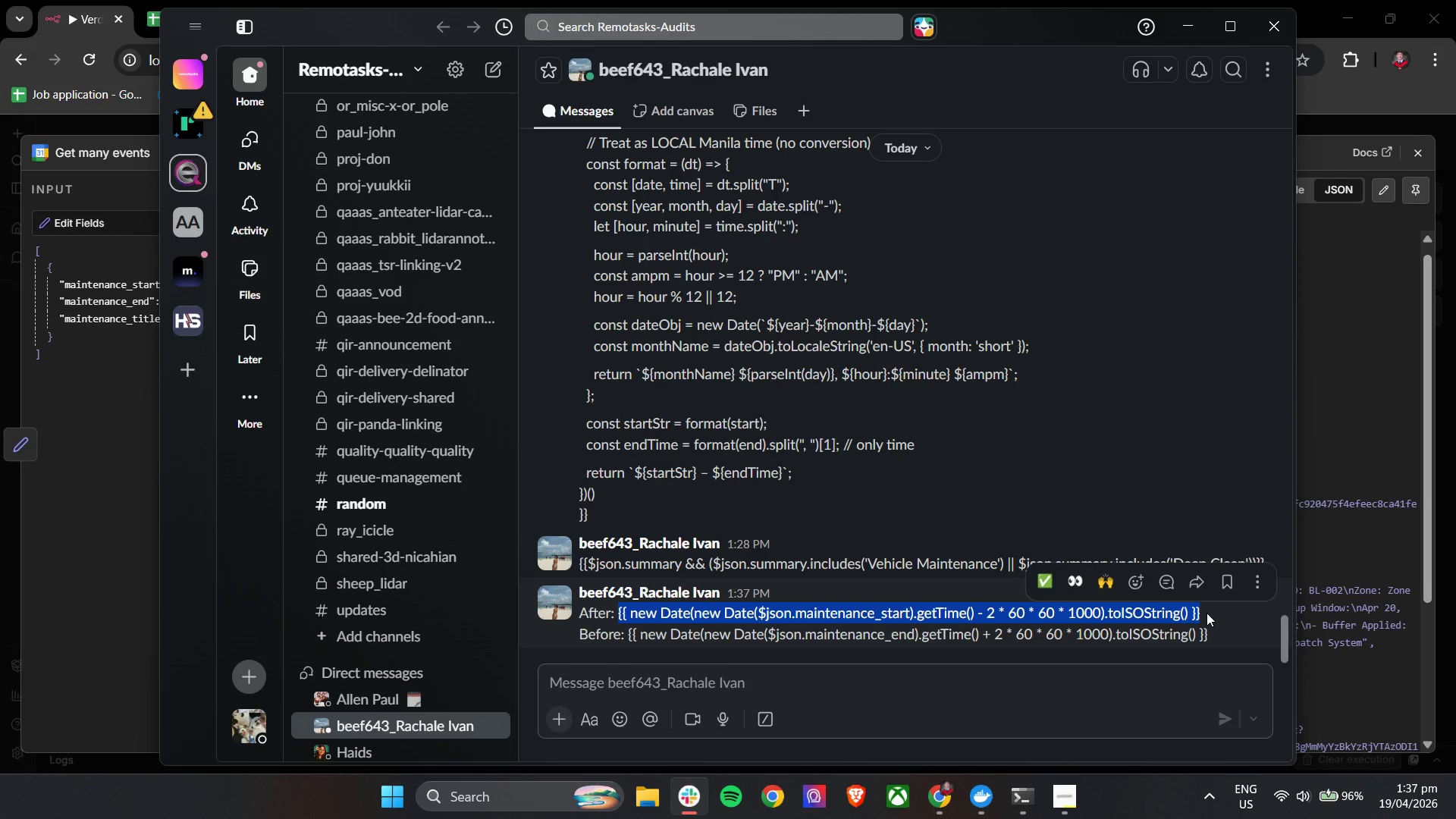 
key(Control+C)
 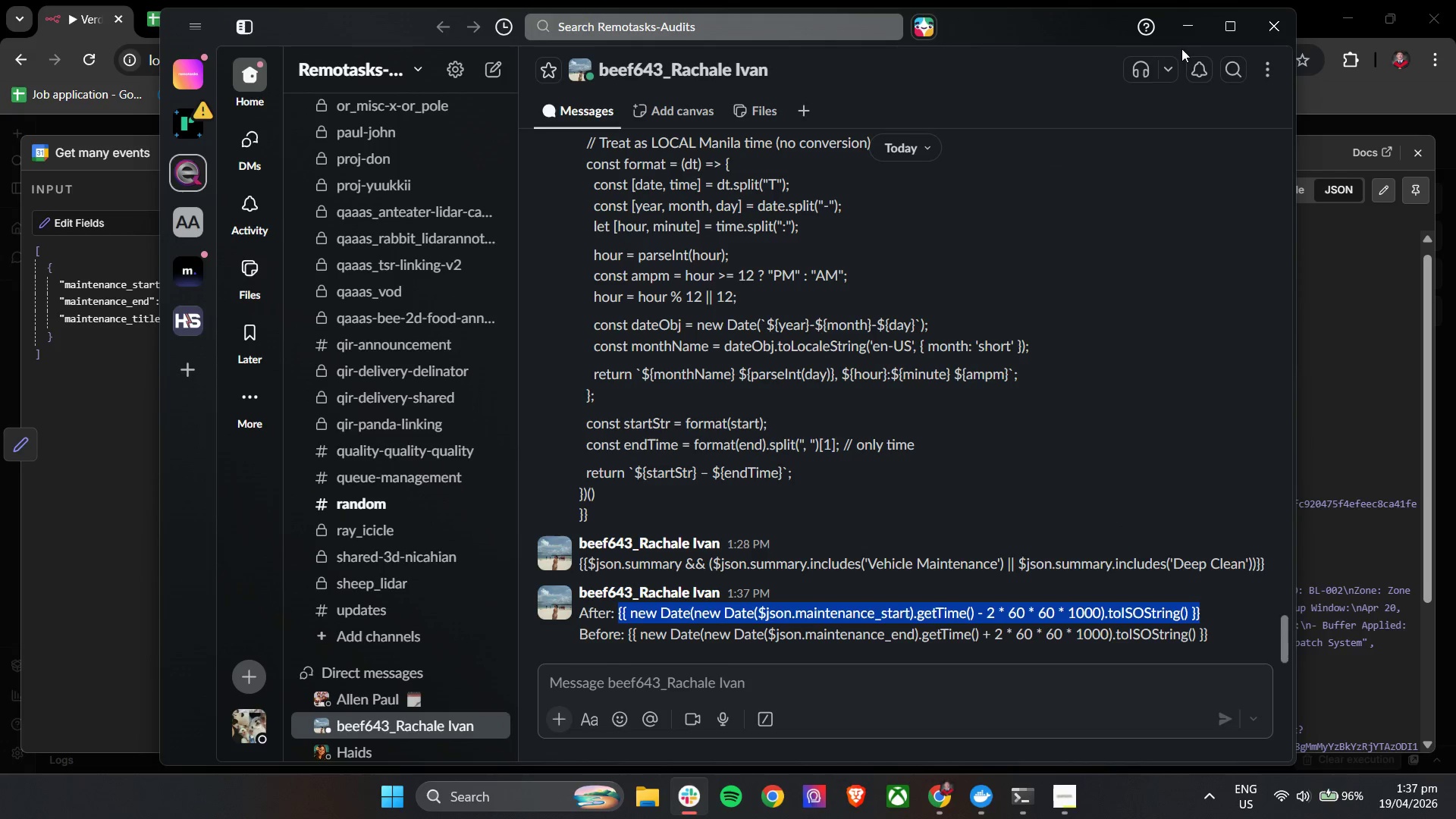 
key(Control+C)
 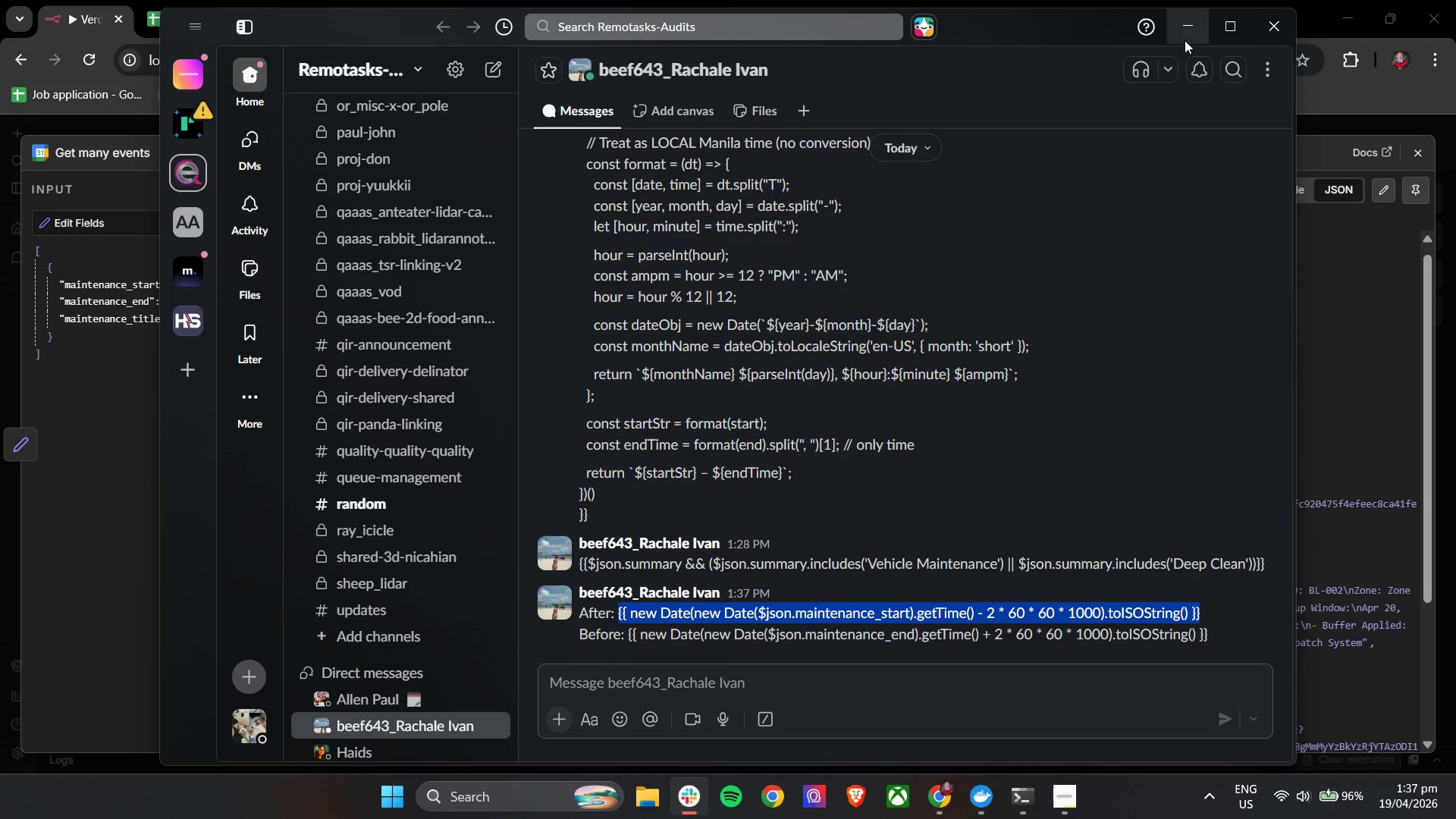 
key(Control+C)
 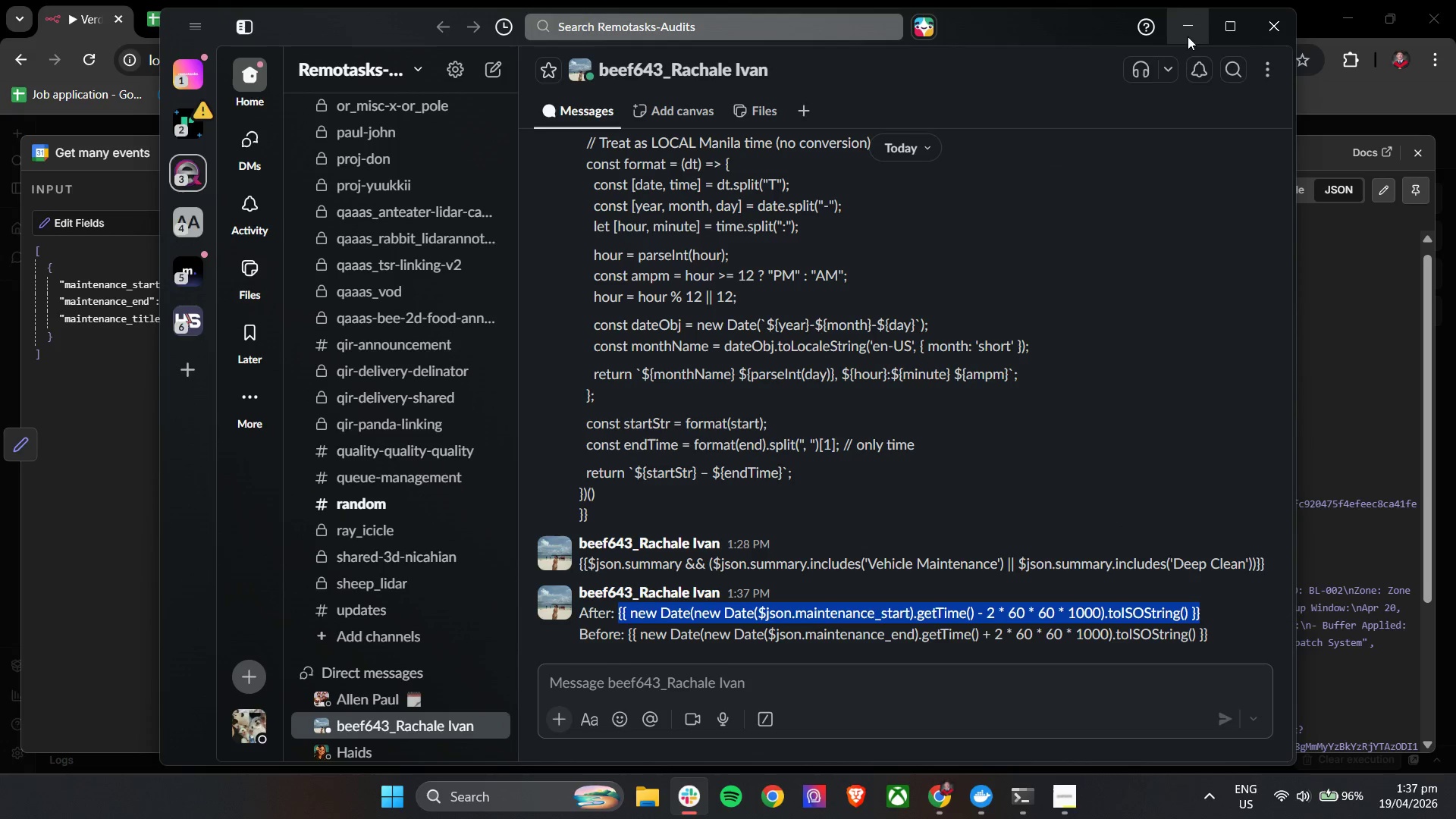 
left_click([1188, 30])
 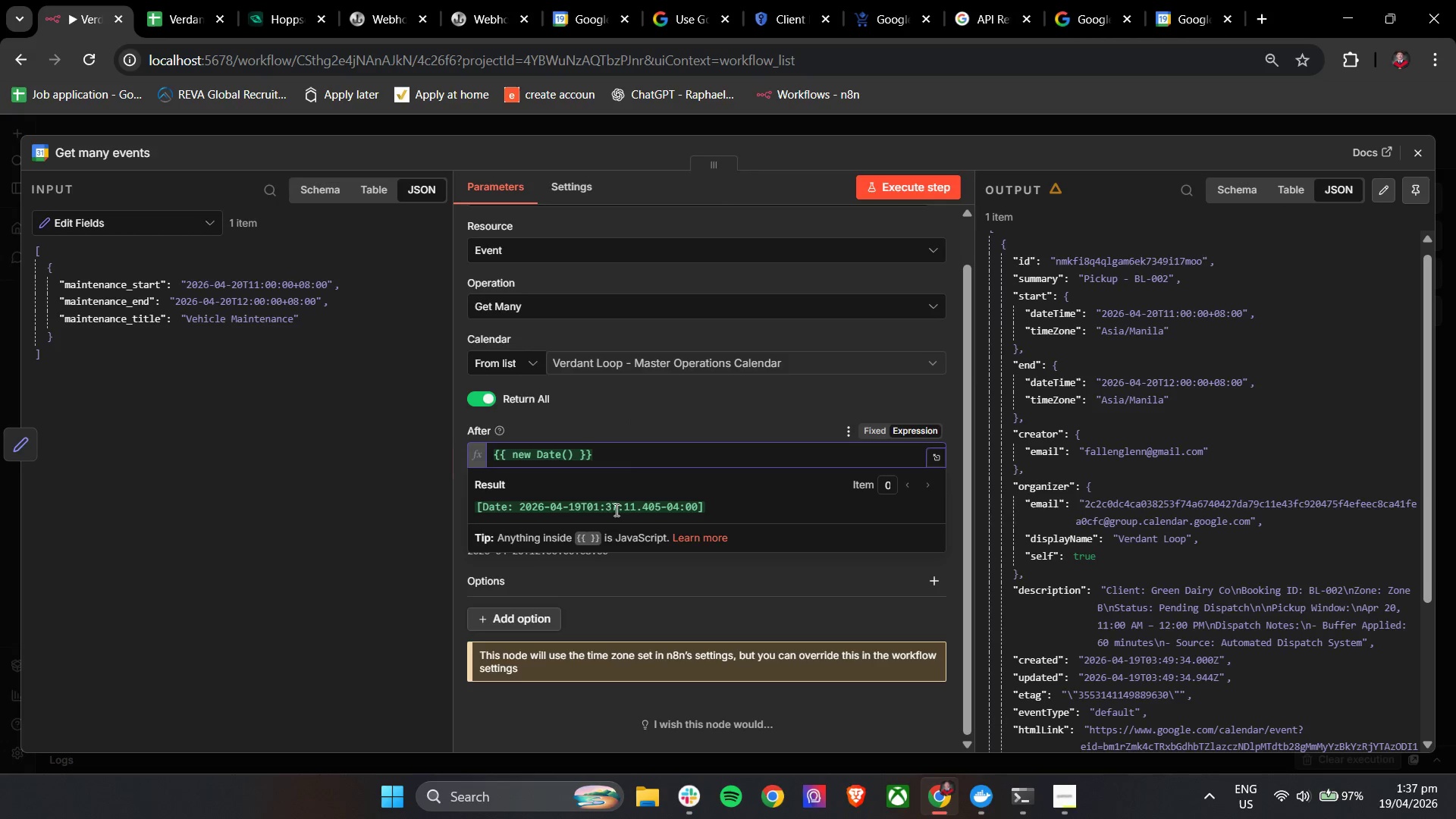 
left_click([634, 459])
 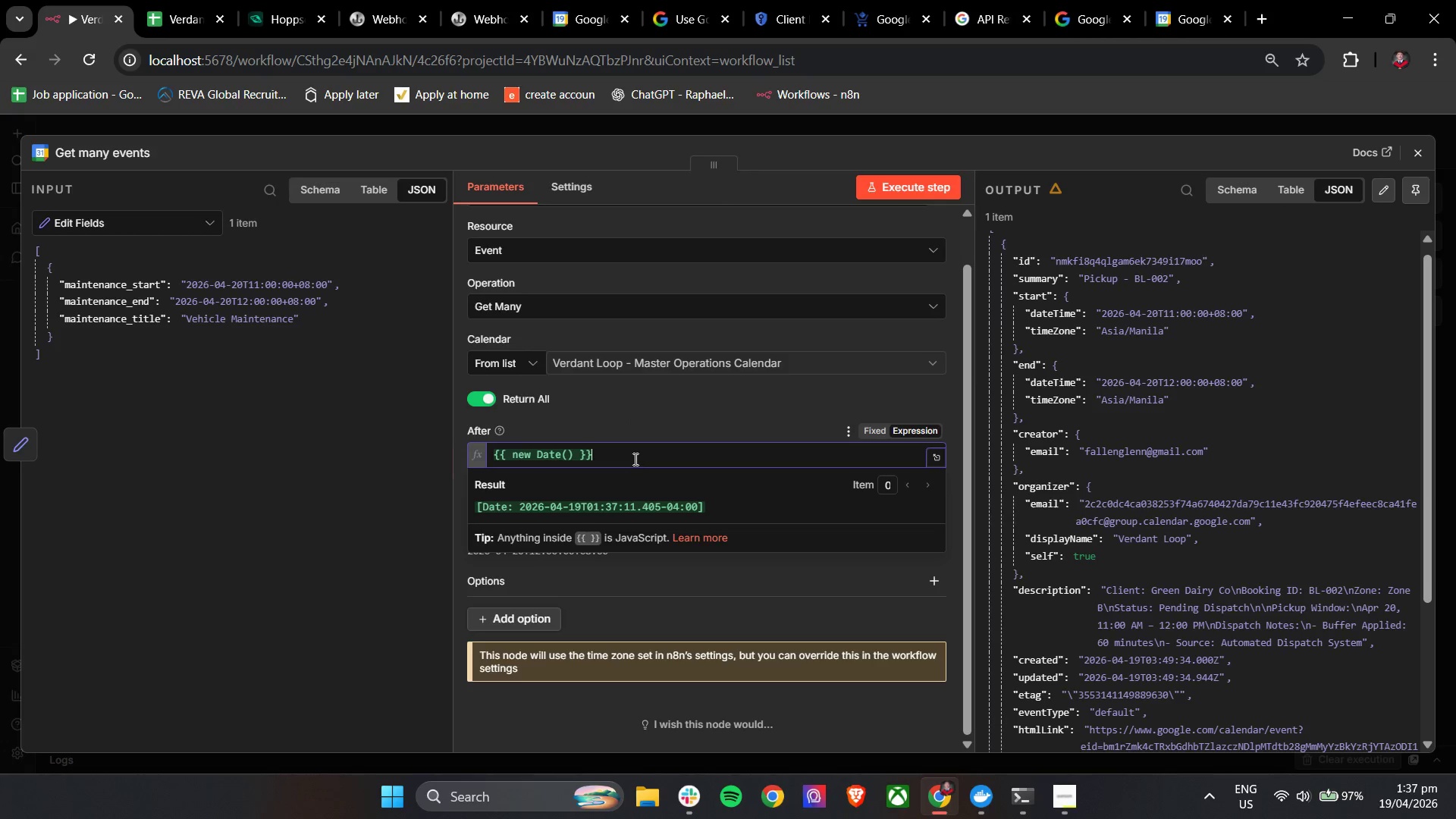 
key(Control+A)
 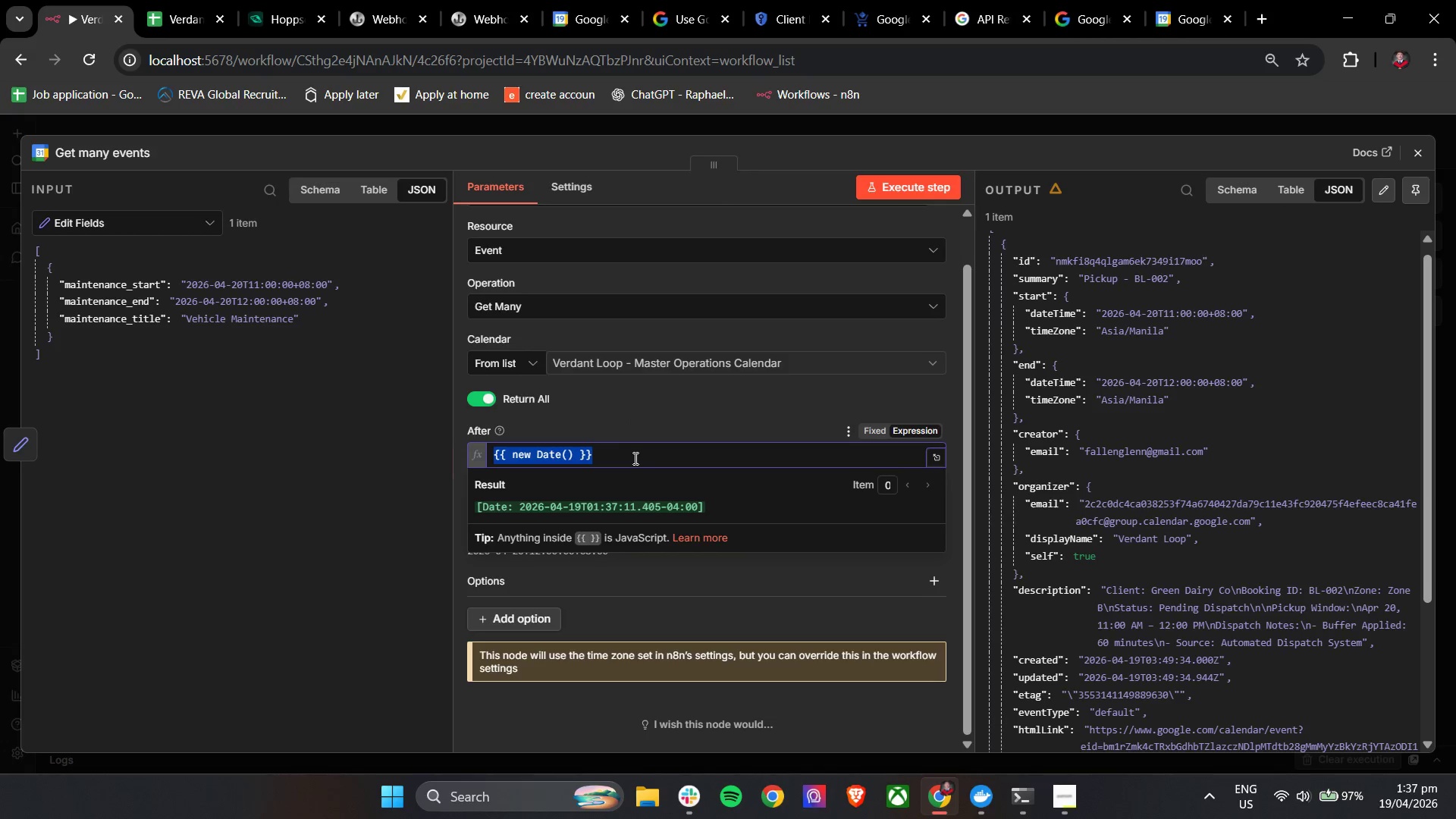 
key(Control+V)
 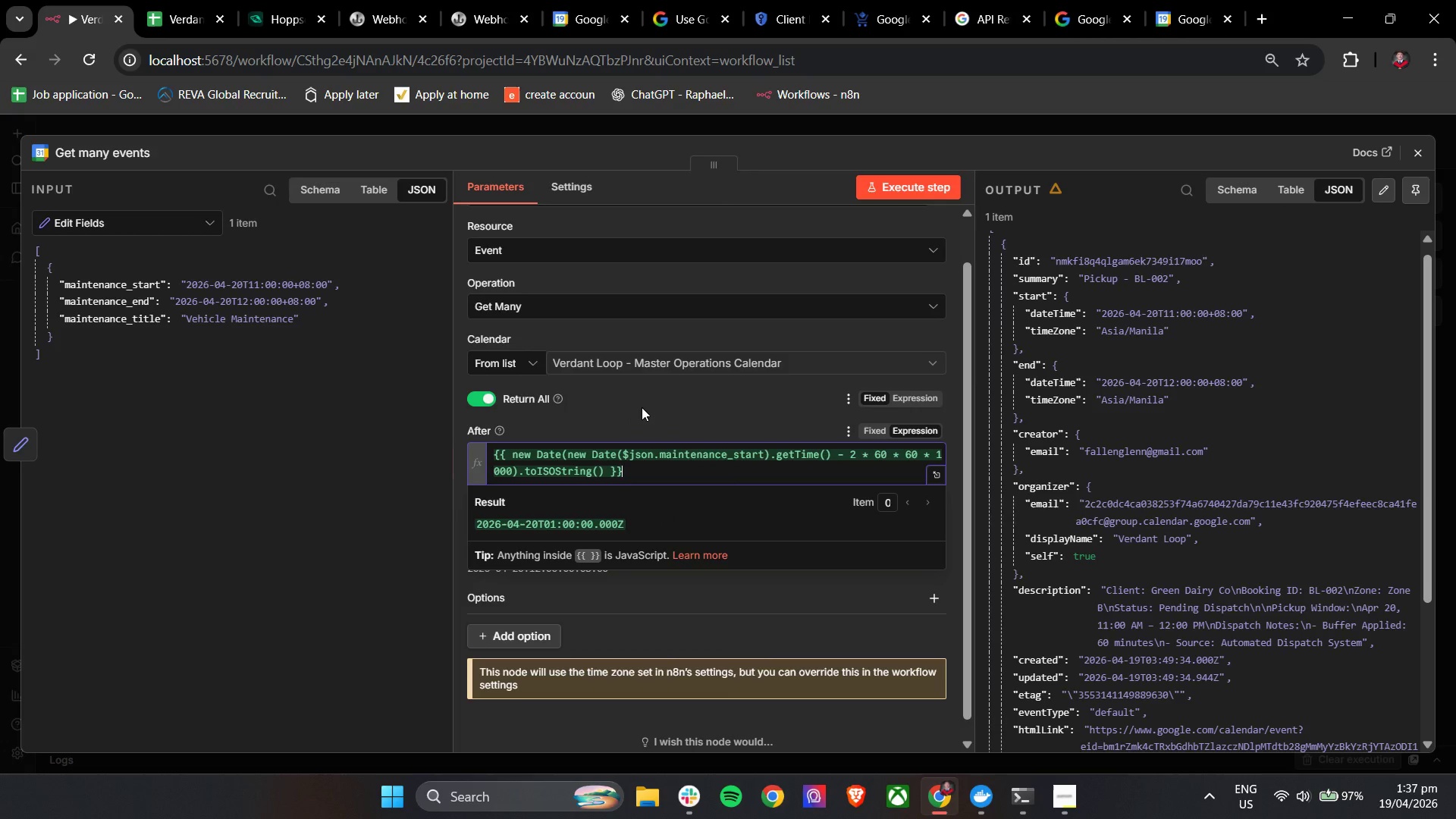 
left_click([642, 407])
 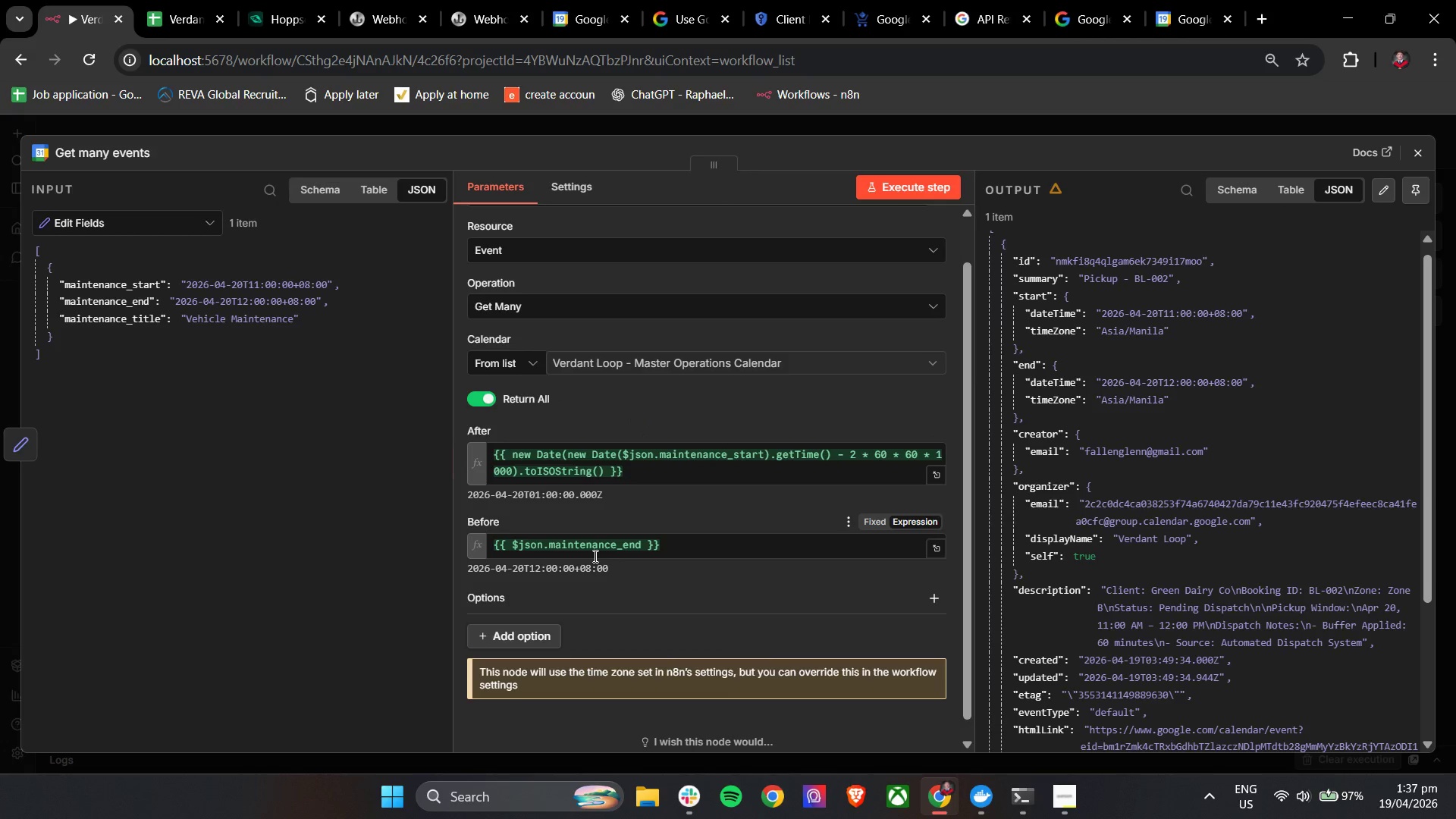 
double_click([595, 556])
 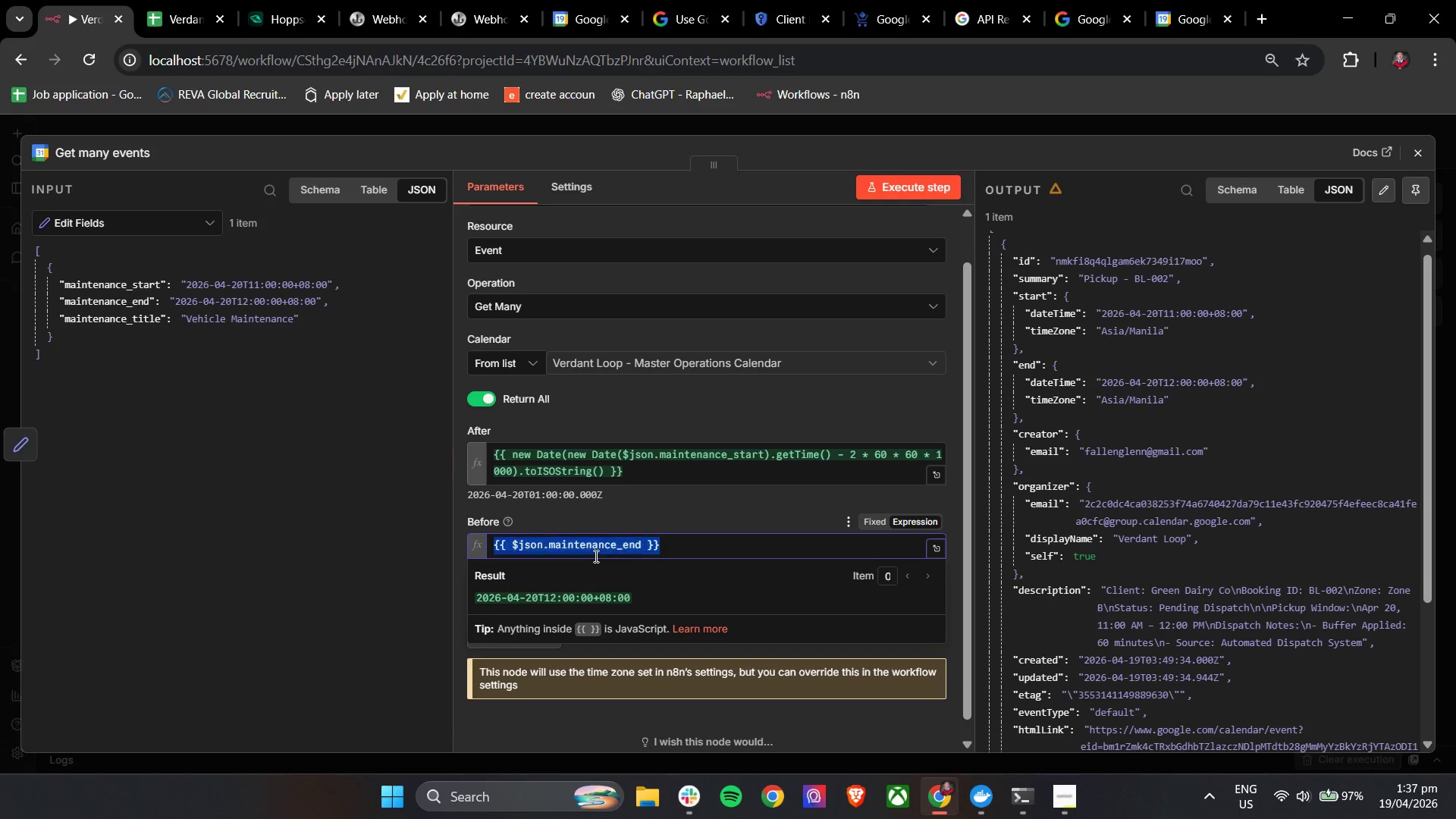 
triple_click([595, 556])
 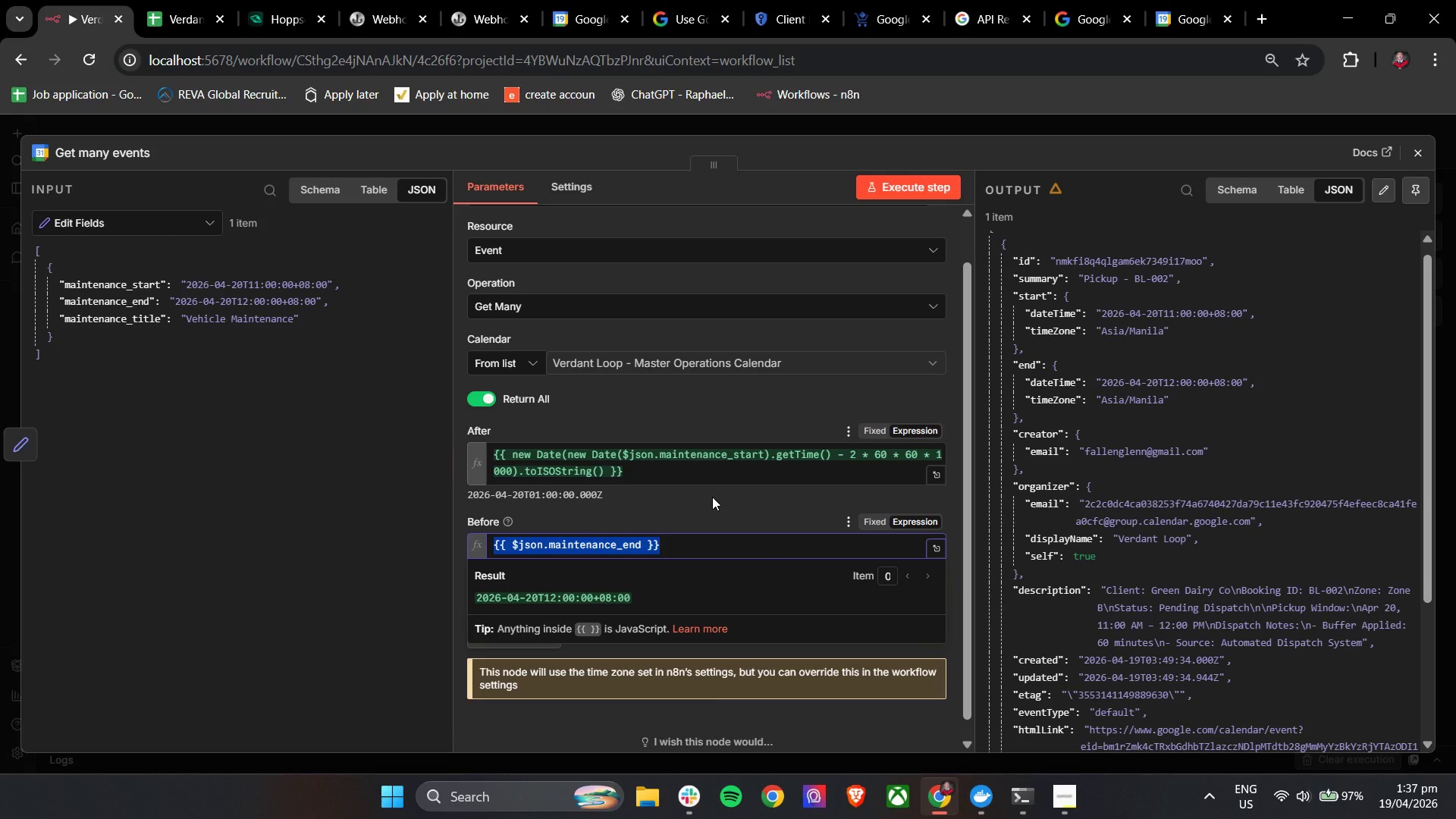 
wait(6.98)
 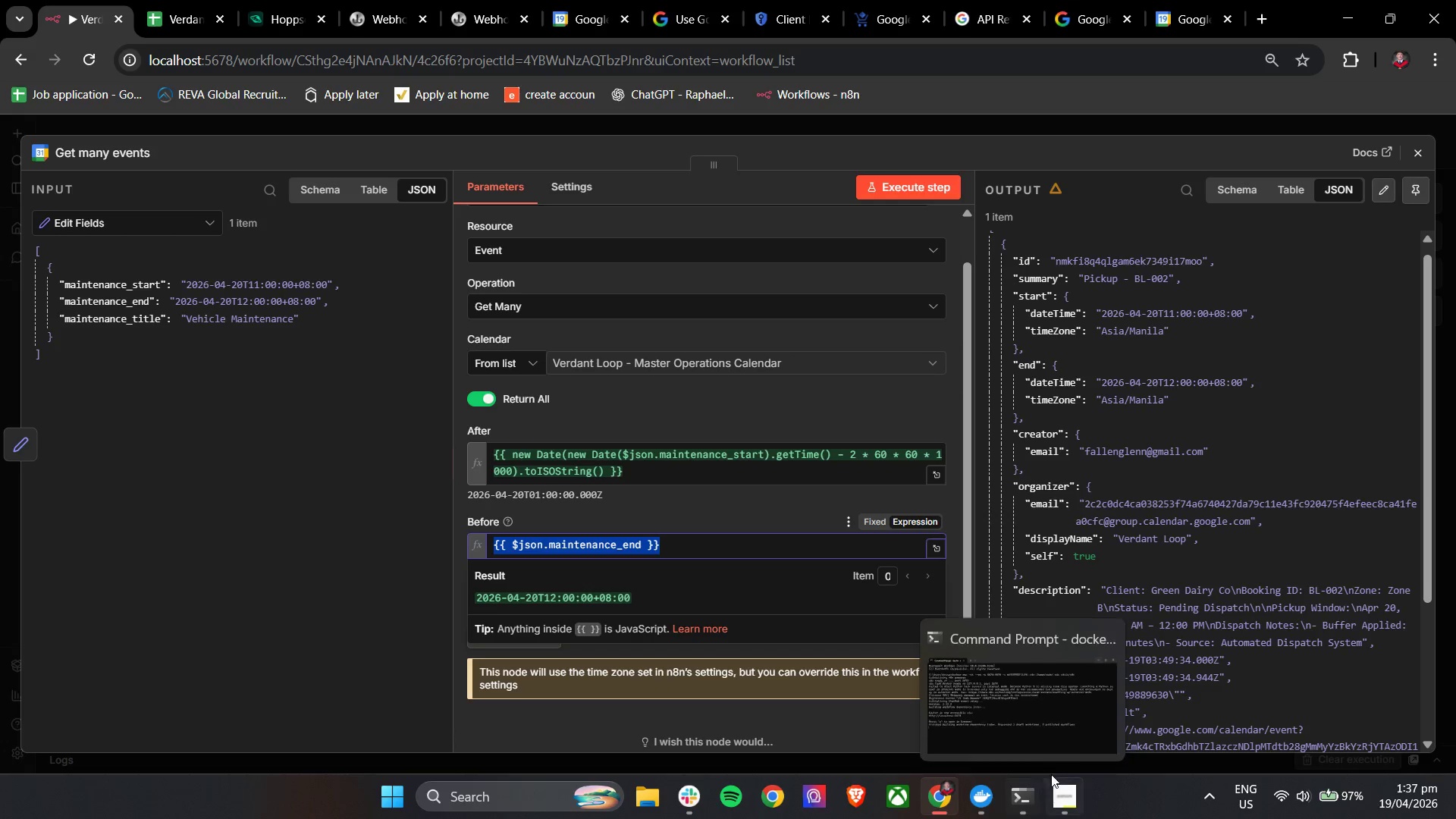 
double_click([938, 791])
 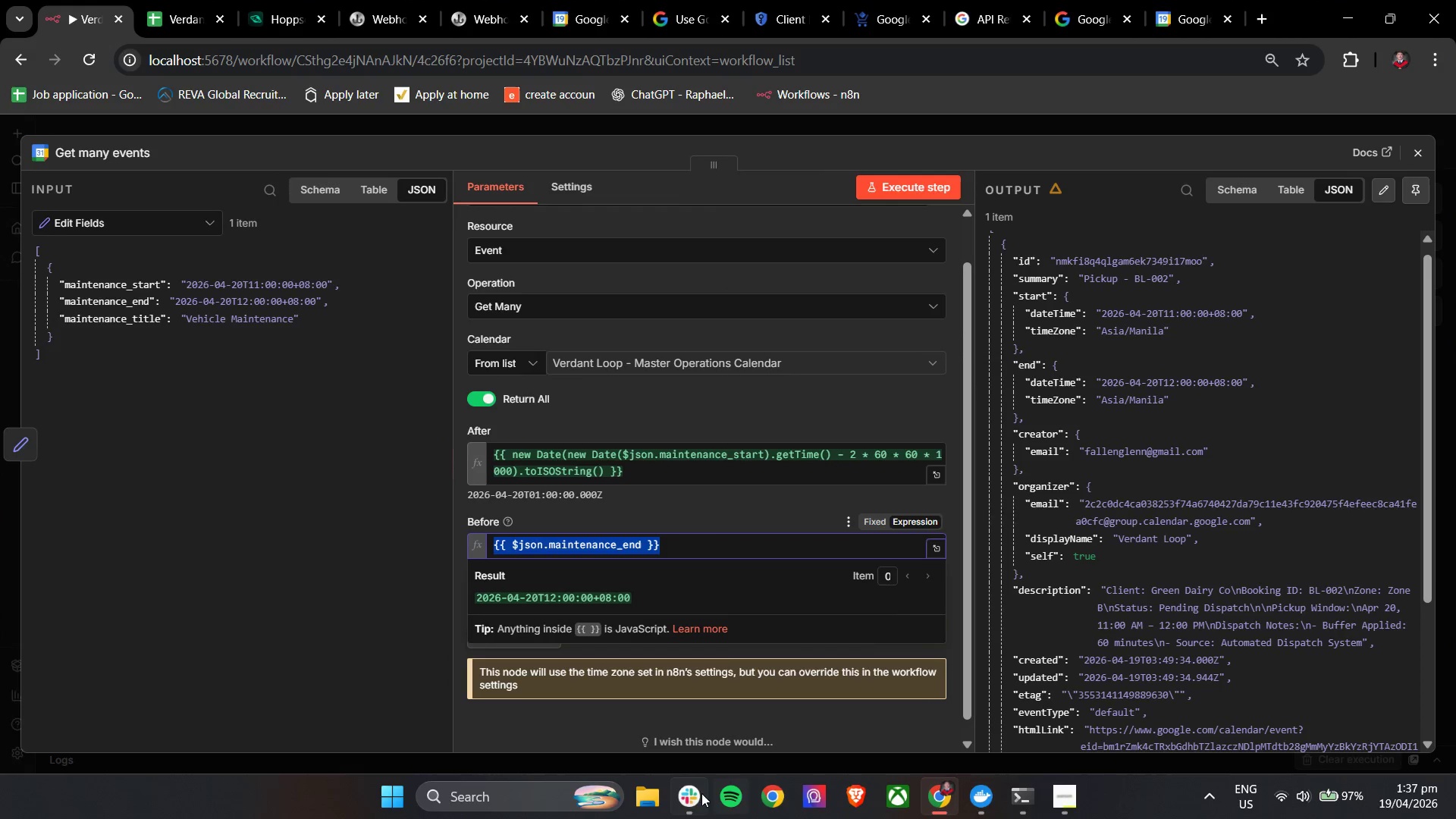 
left_click([683, 795])
 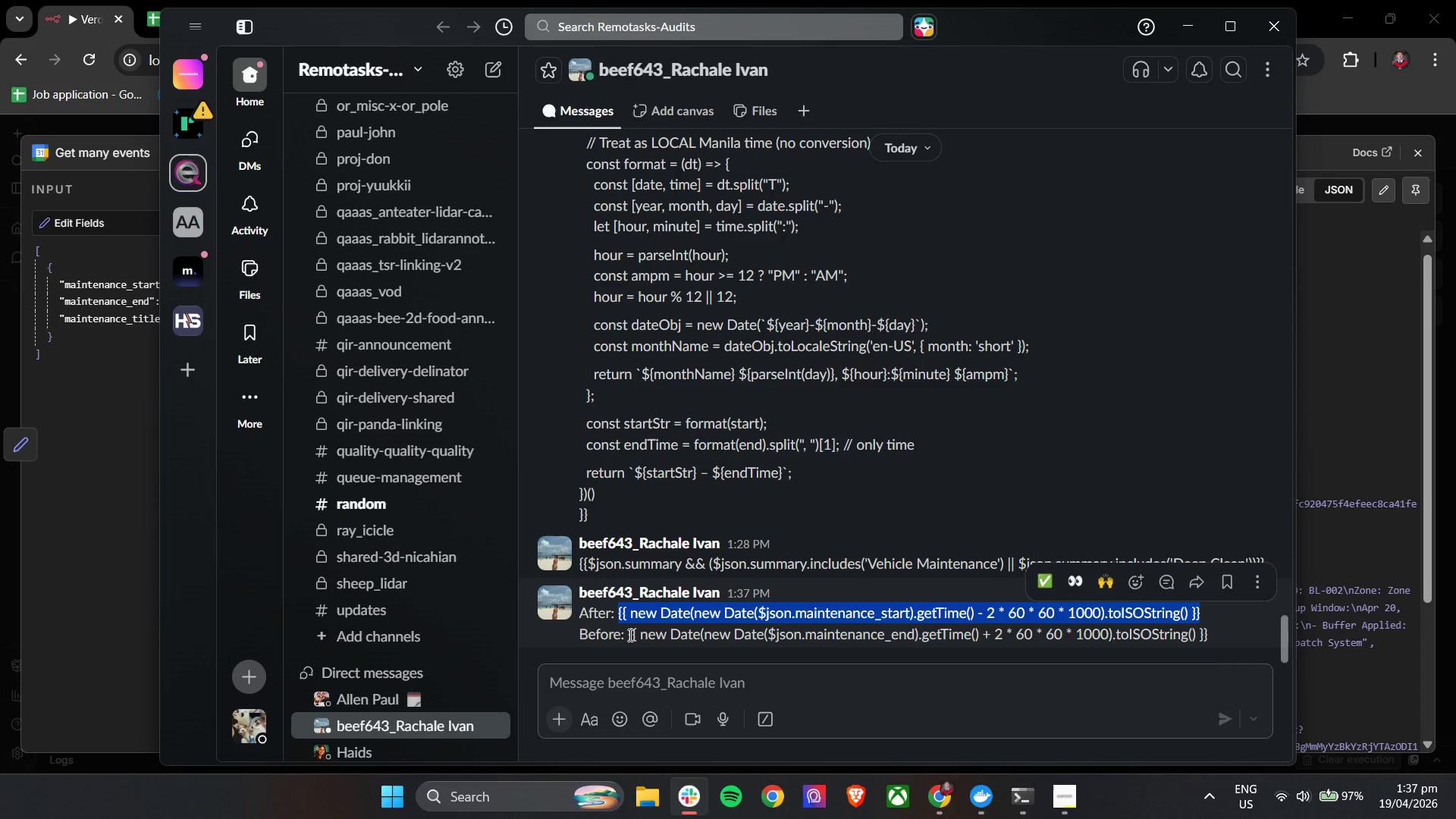 
left_click_drag(start_coordinate=[626, 635], to_coordinate=[1218, 639])
 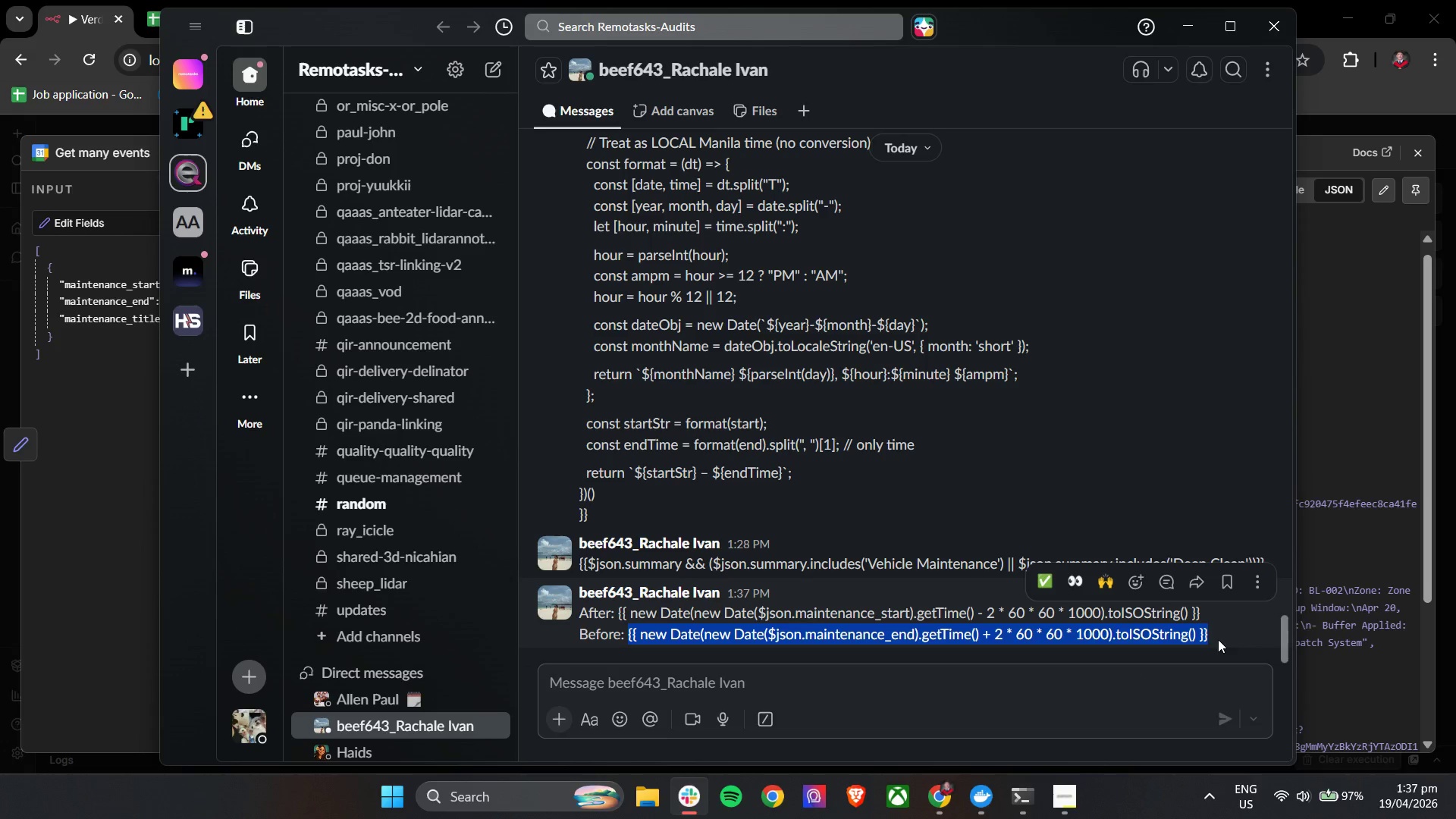 
key(Control+C)
 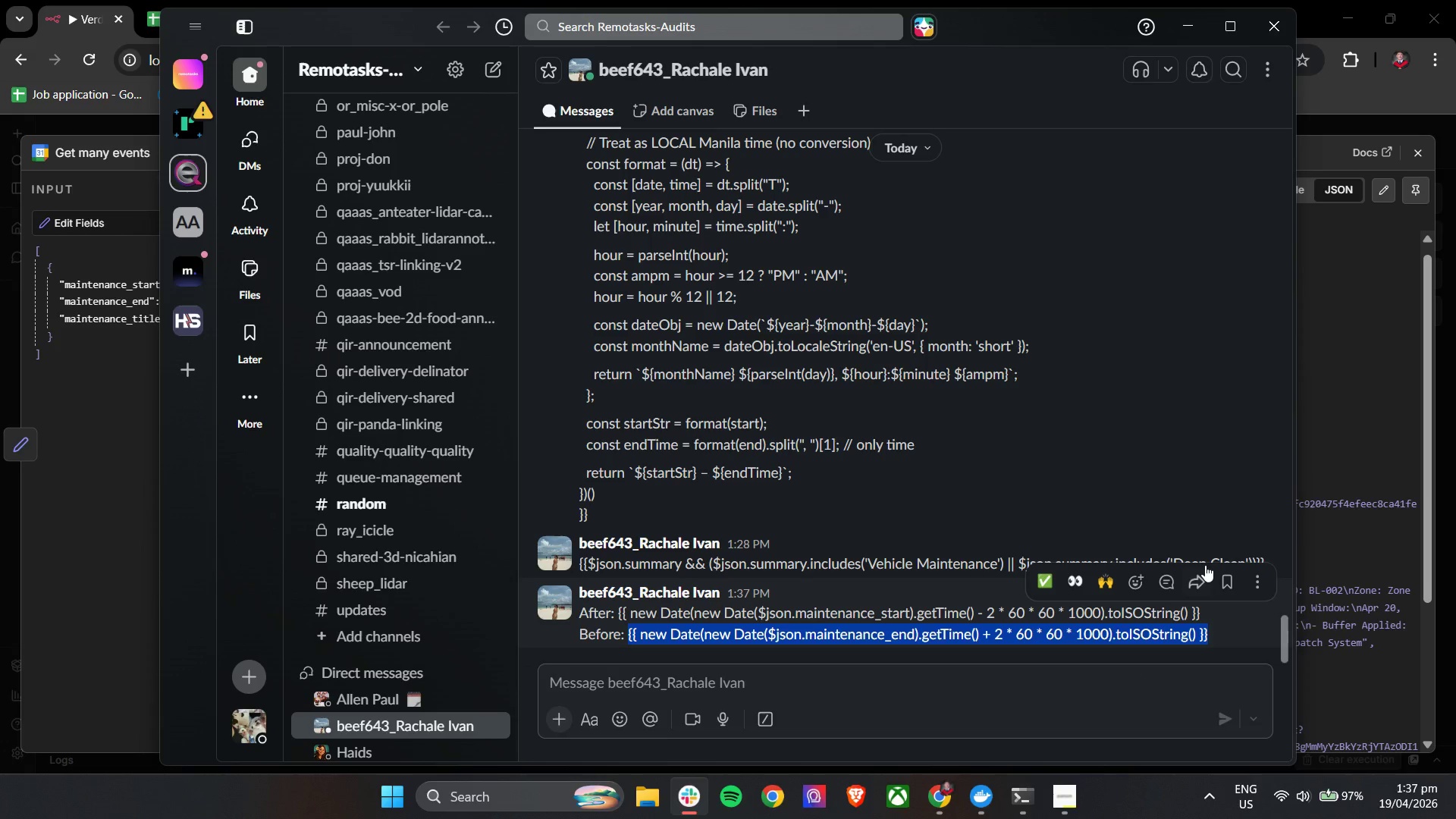 
key(Control+C)
 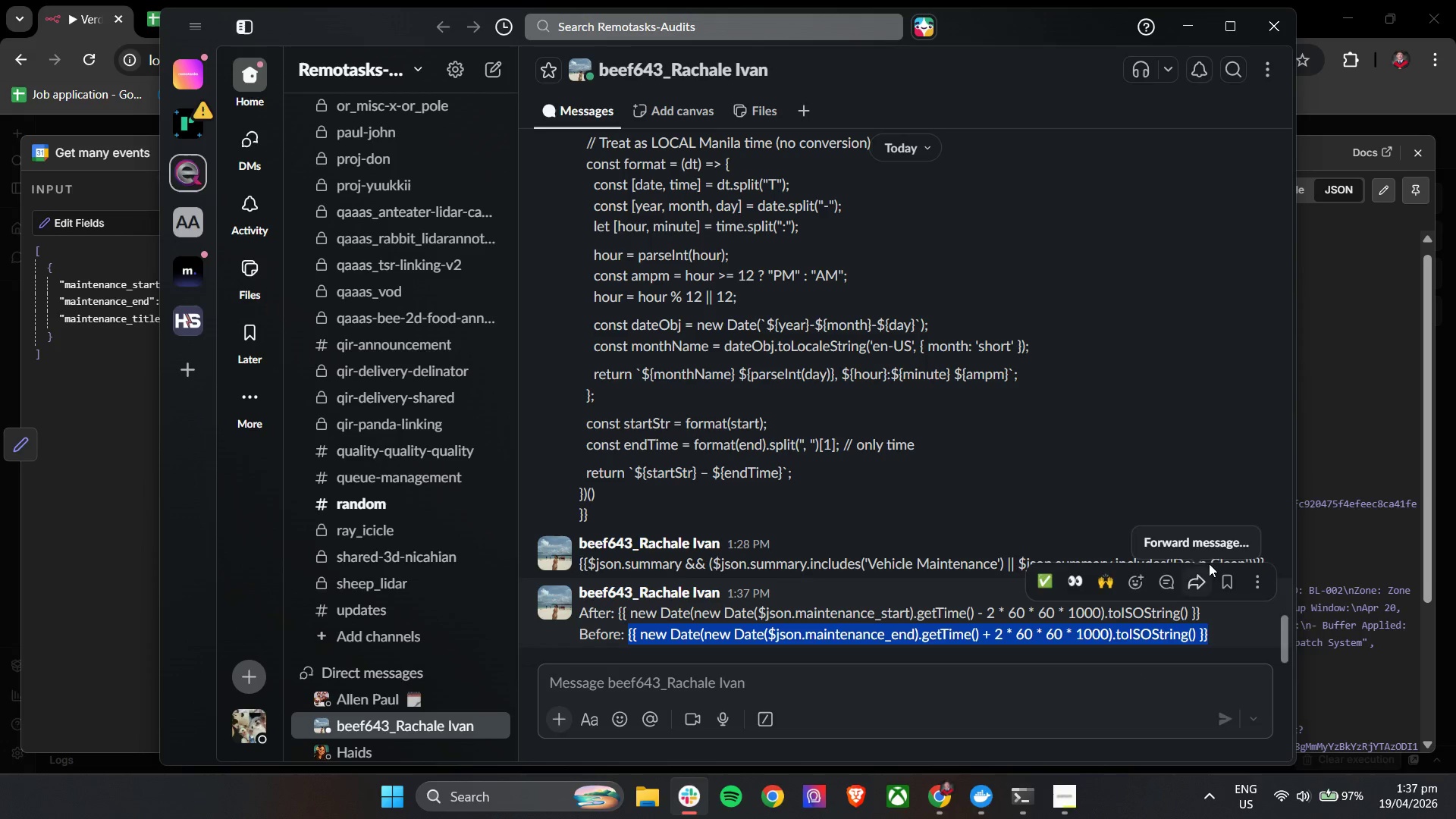 
hold_key(key=C, duration=0.34)
 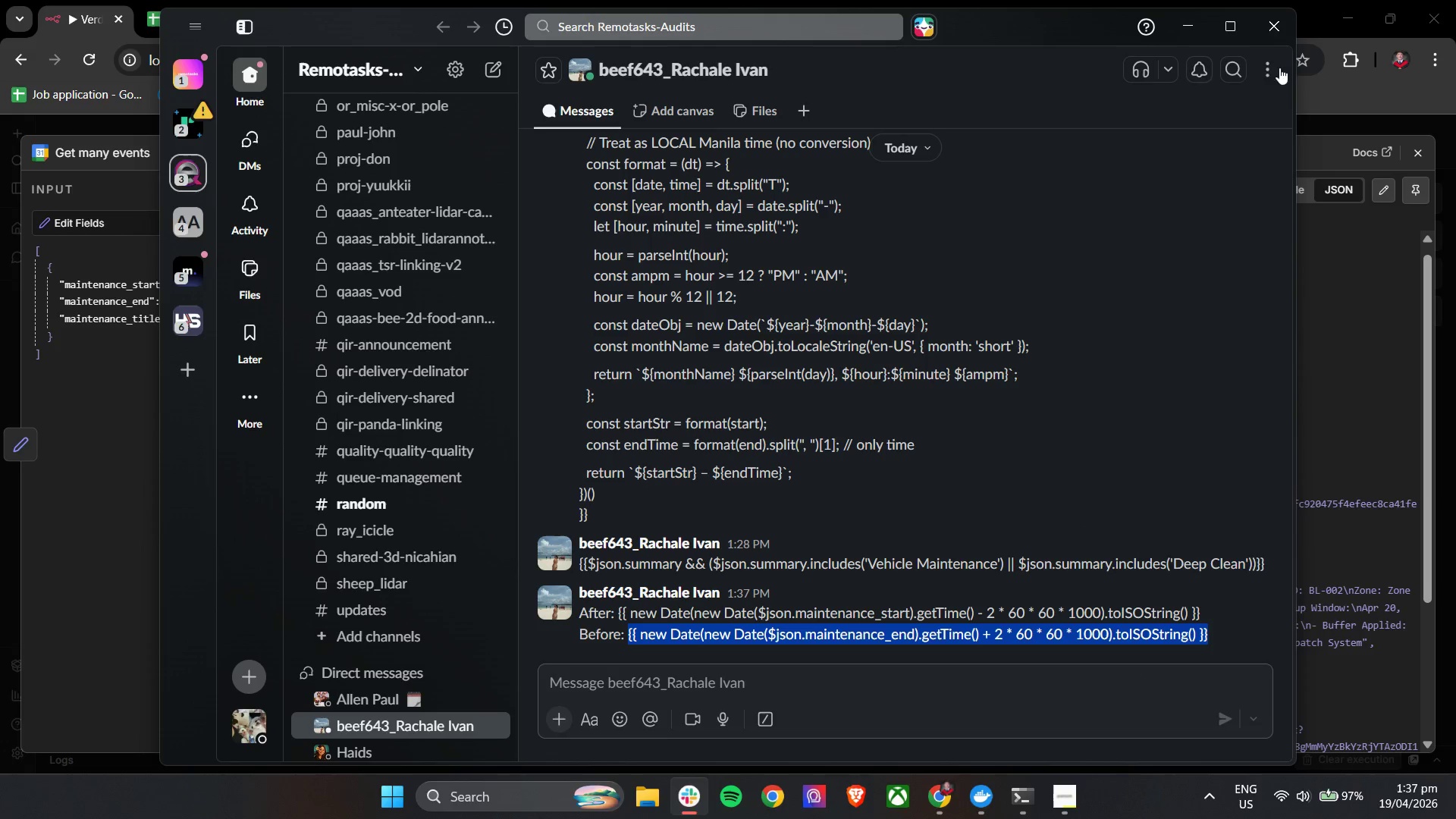 
key(Control+C)
 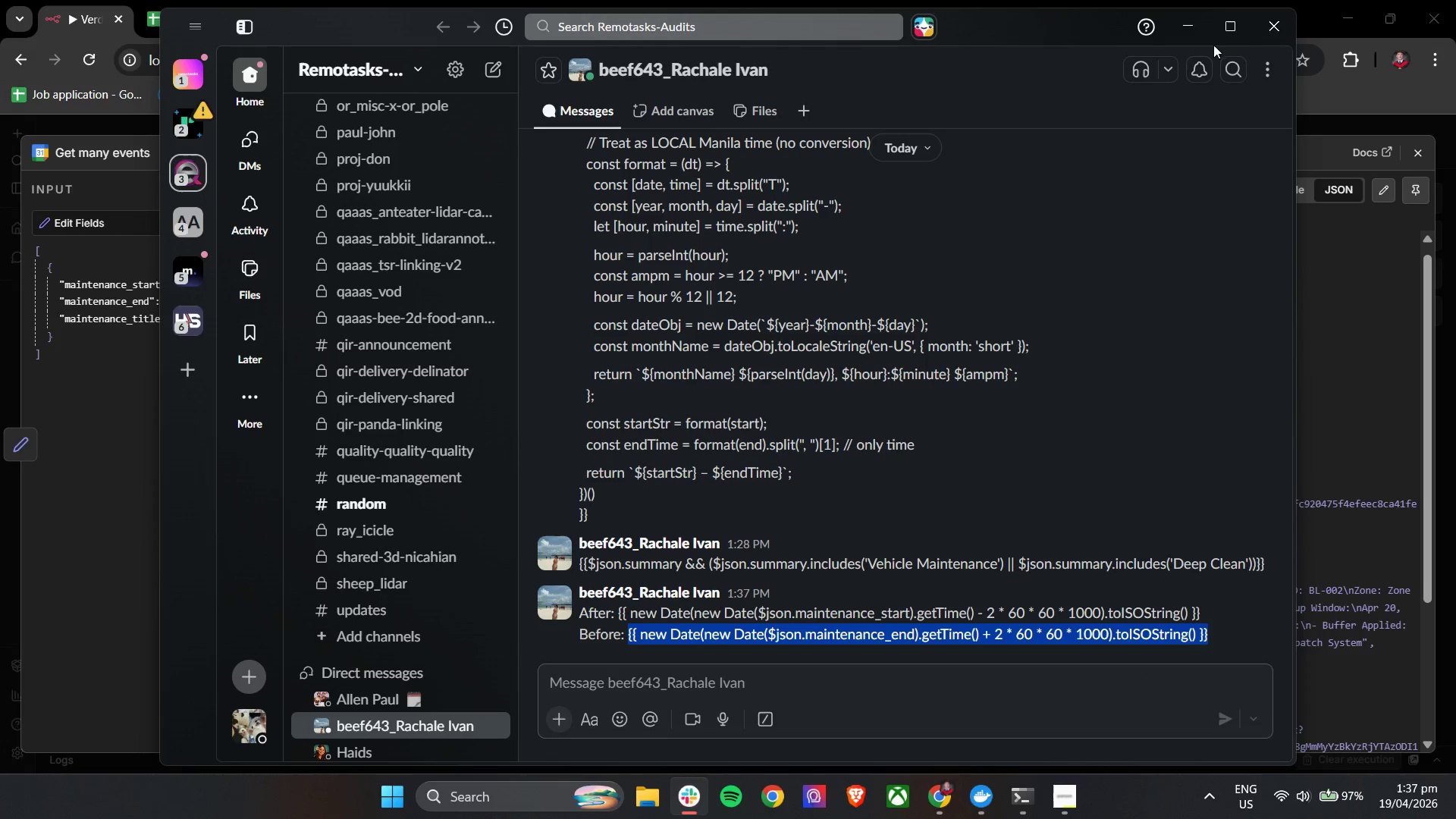 
key(Control+C)
 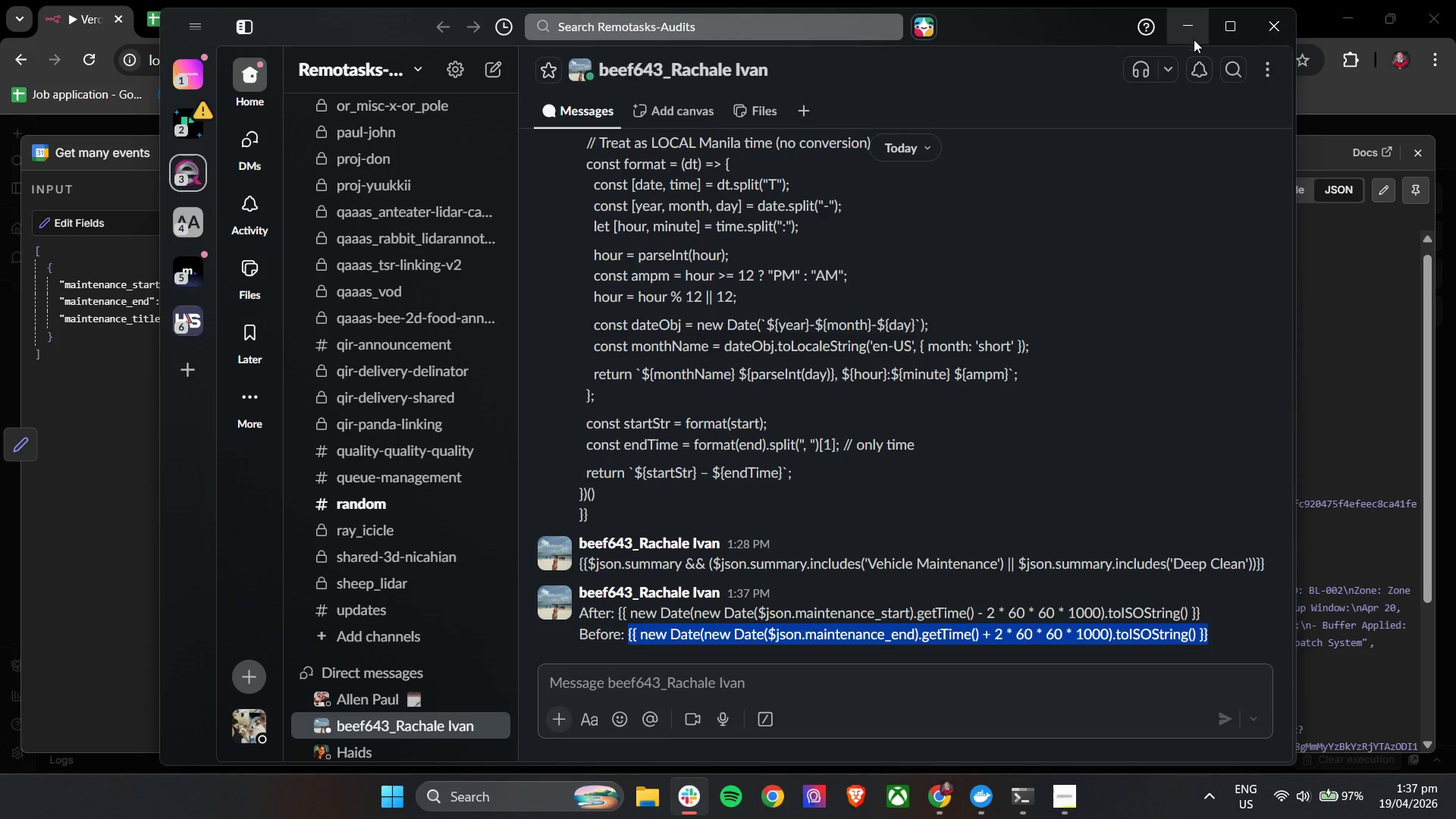 
key(Control+C)
 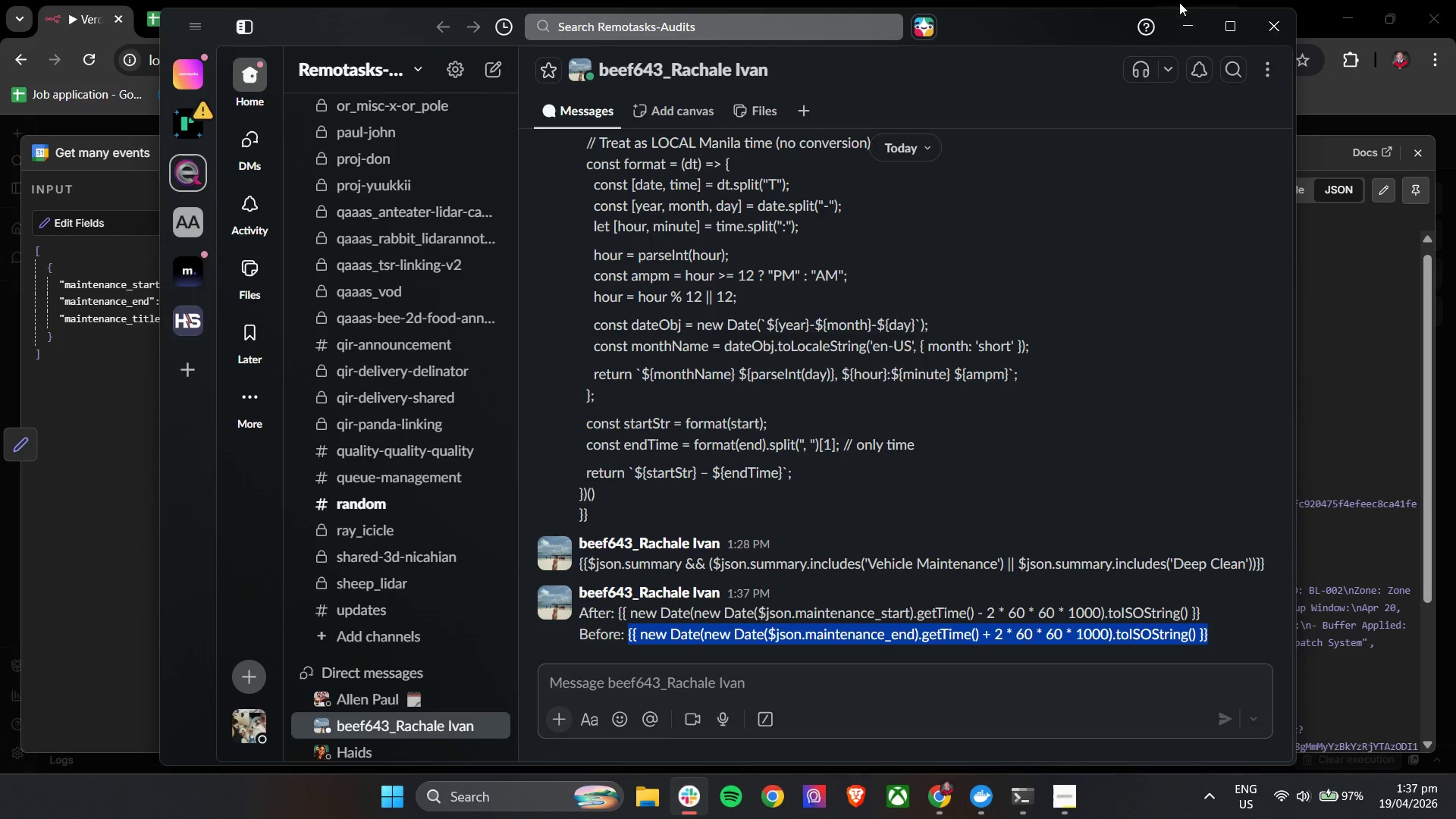 
left_click([1181, 17])
 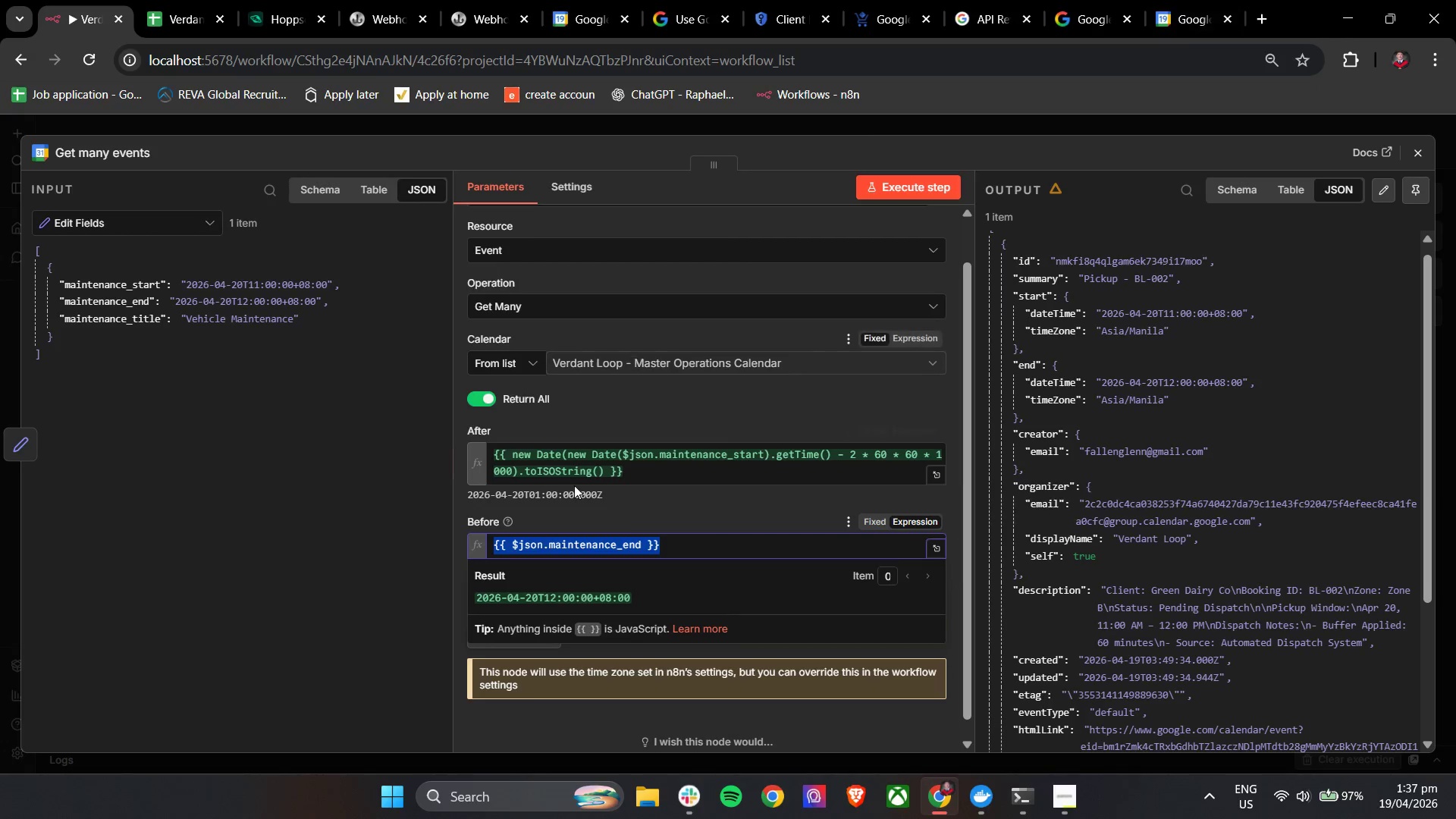 
key(Control+V)
 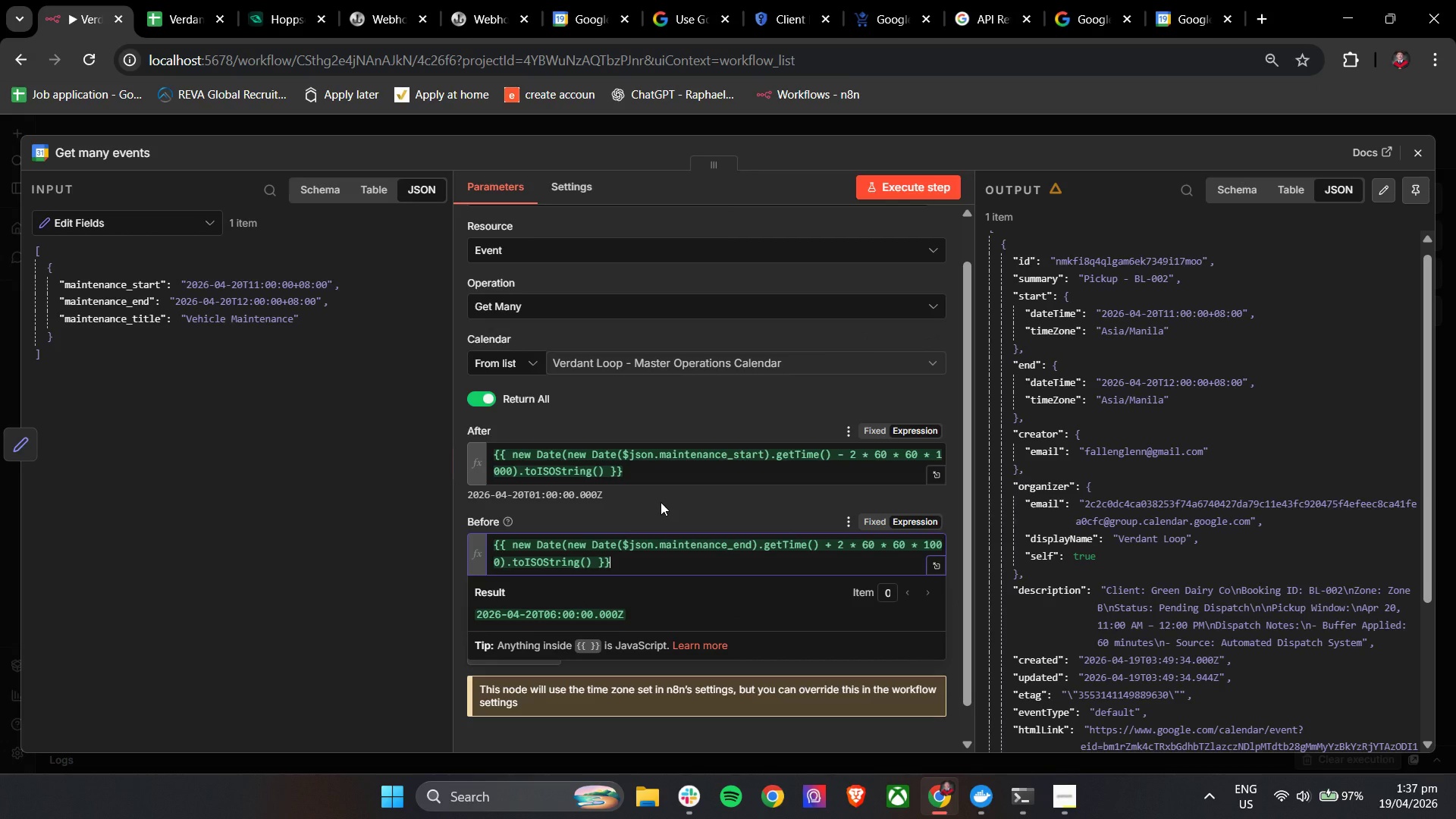 
left_click([661, 502])
 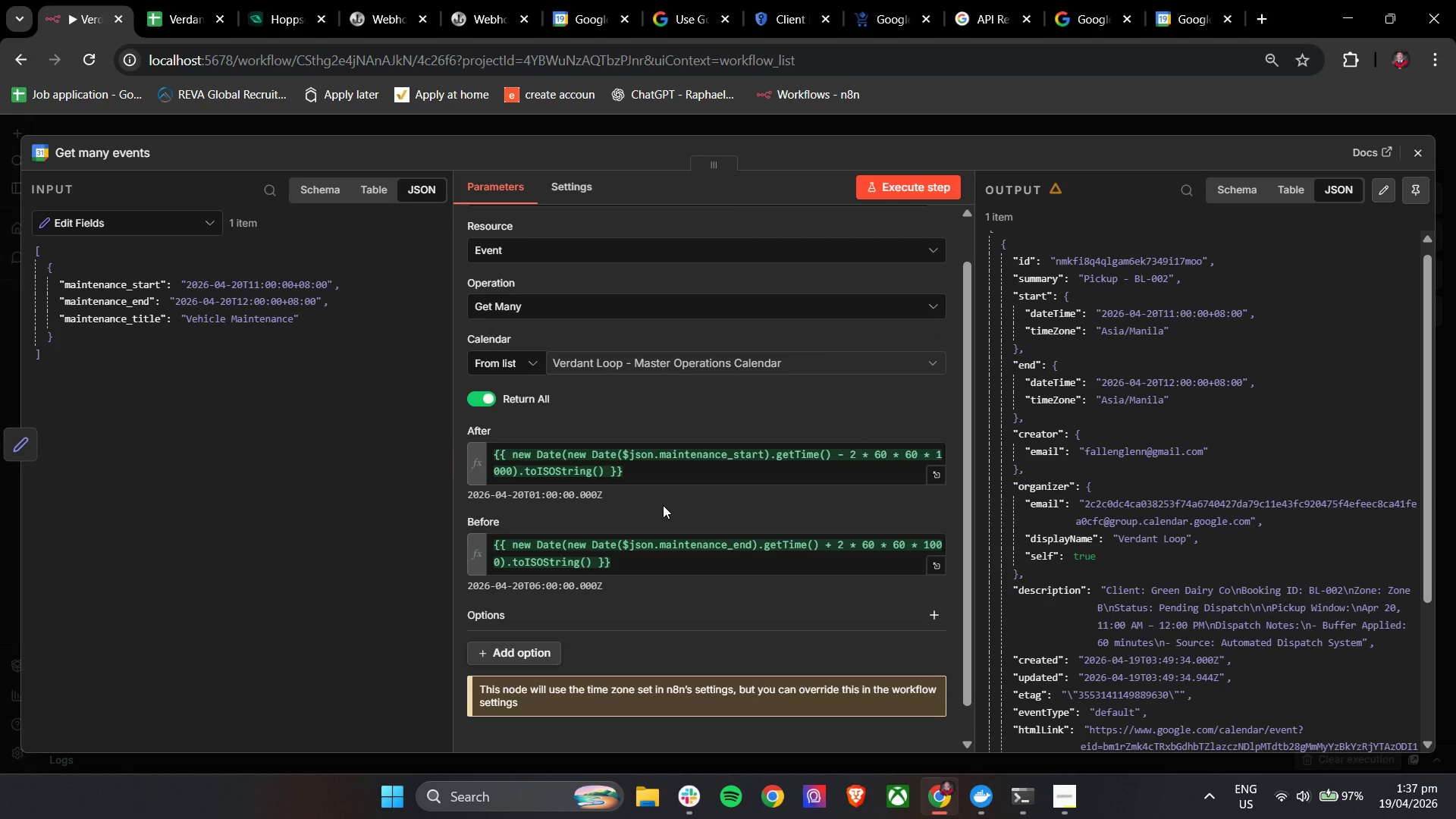 
wait(8.73)
 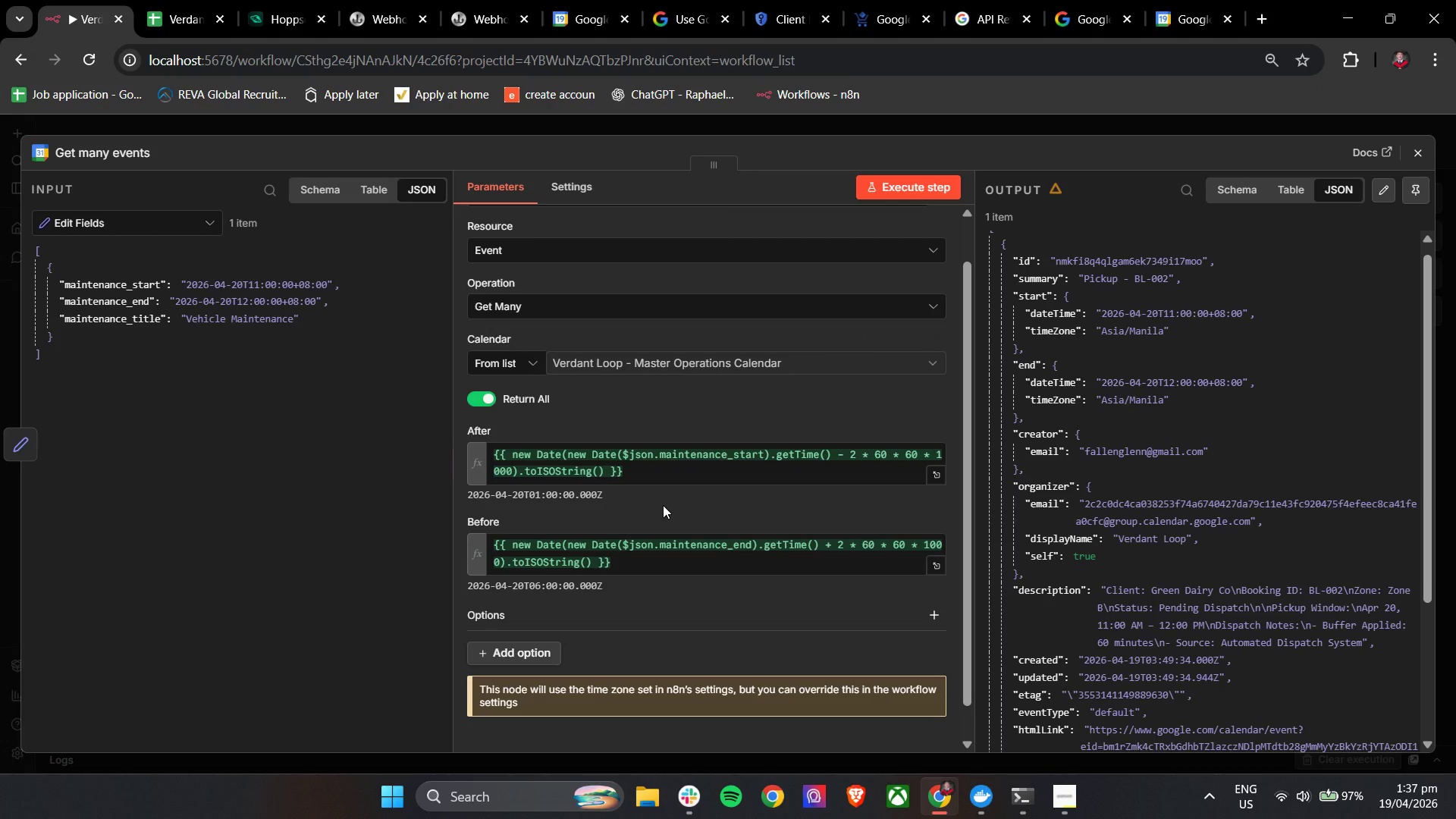 
left_click([888, 187])
 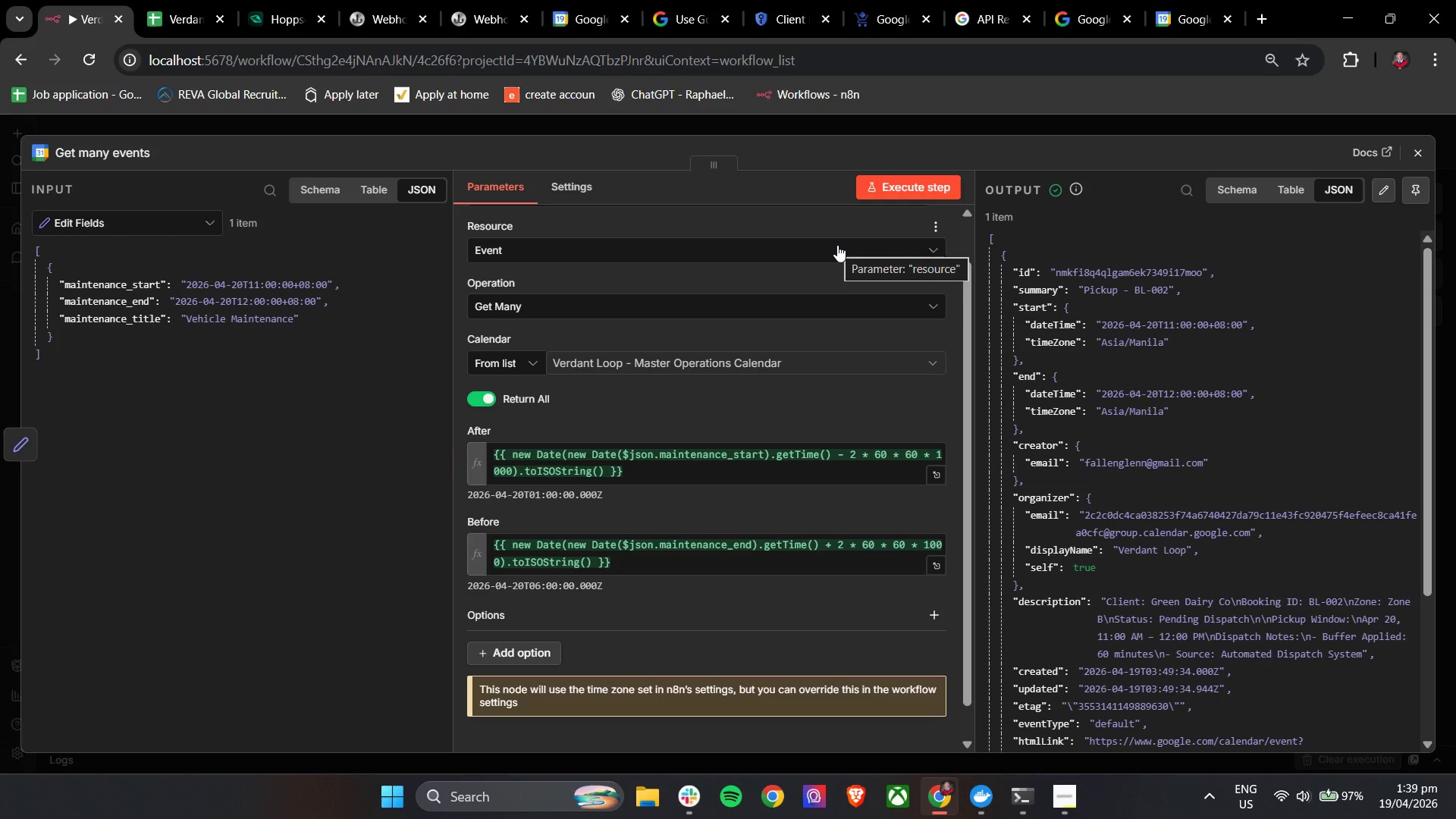 
wait(112.66)
 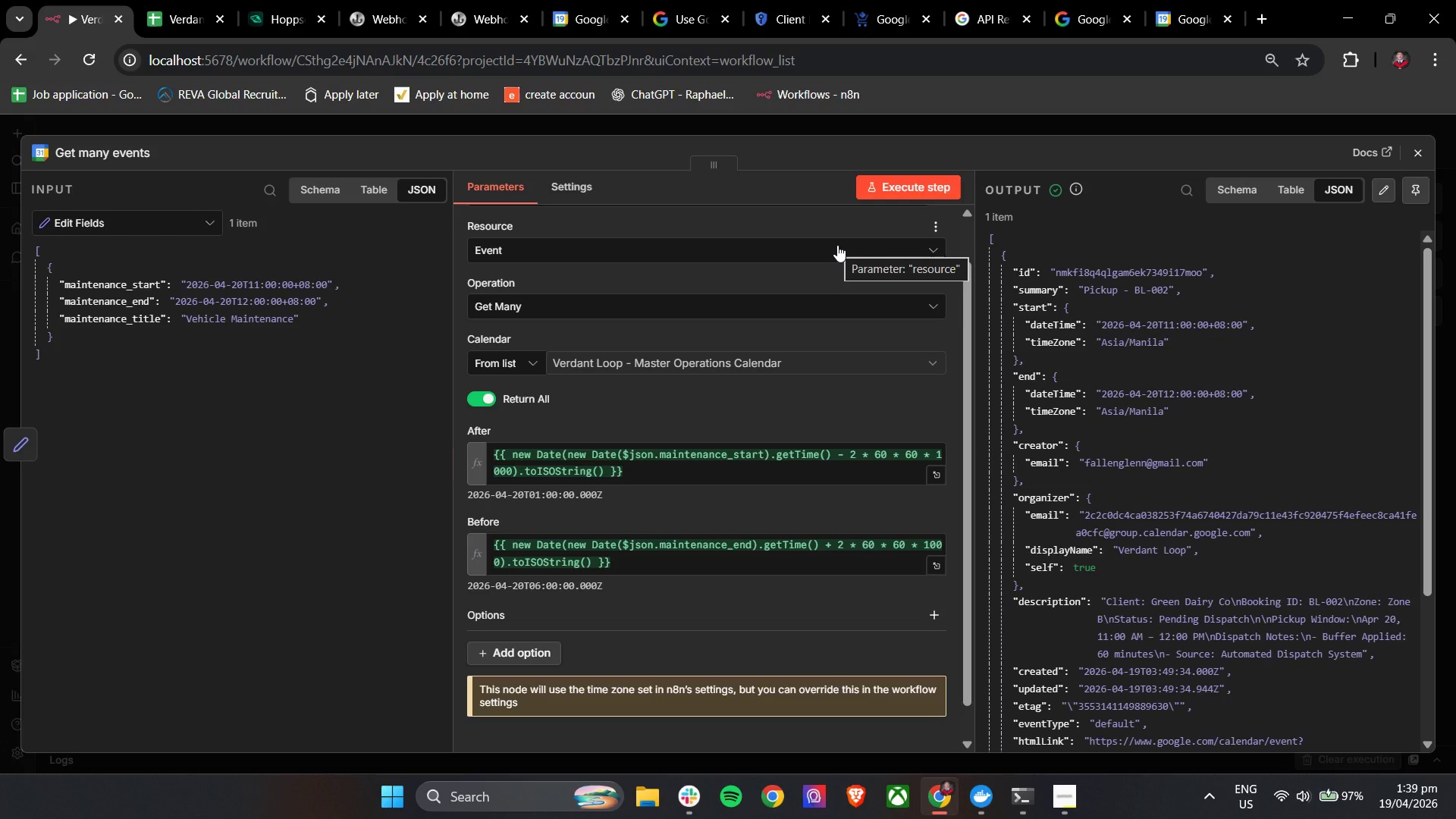 
left_click_drag(start_coordinate=[606, 475], to_coordinate=[516, 475])
 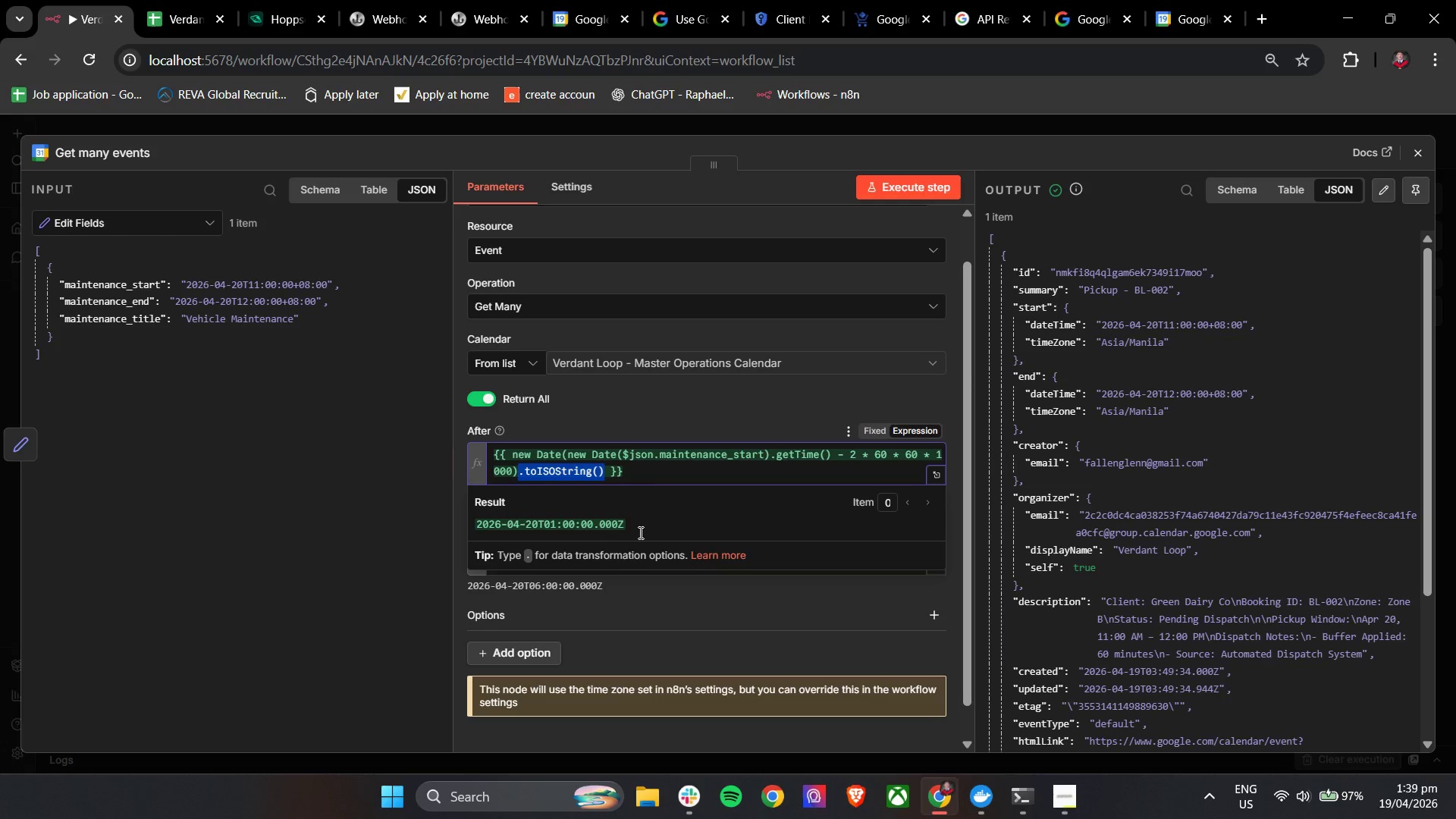 
key(Backspace)
 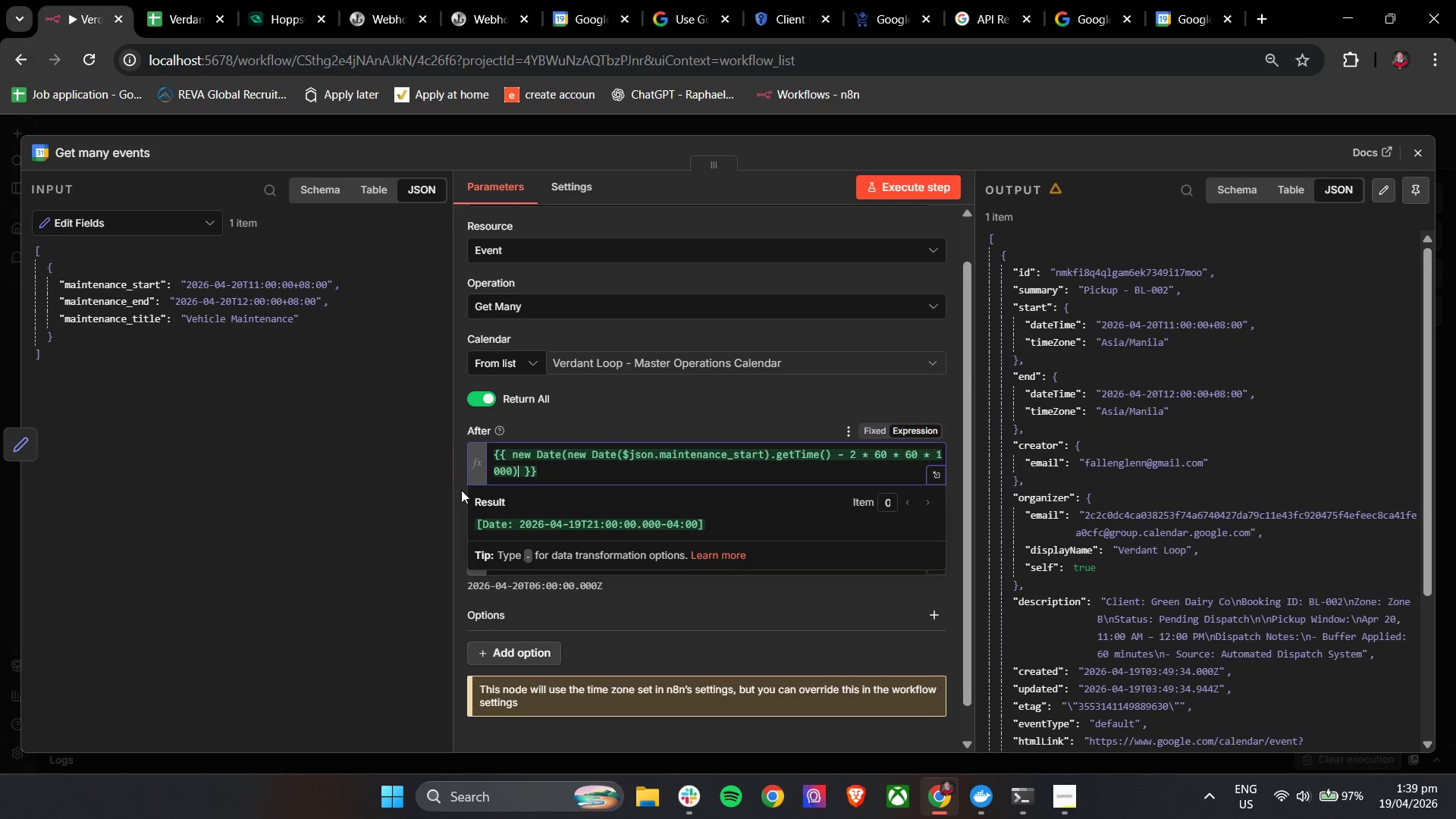 
left_click([456, 475])
 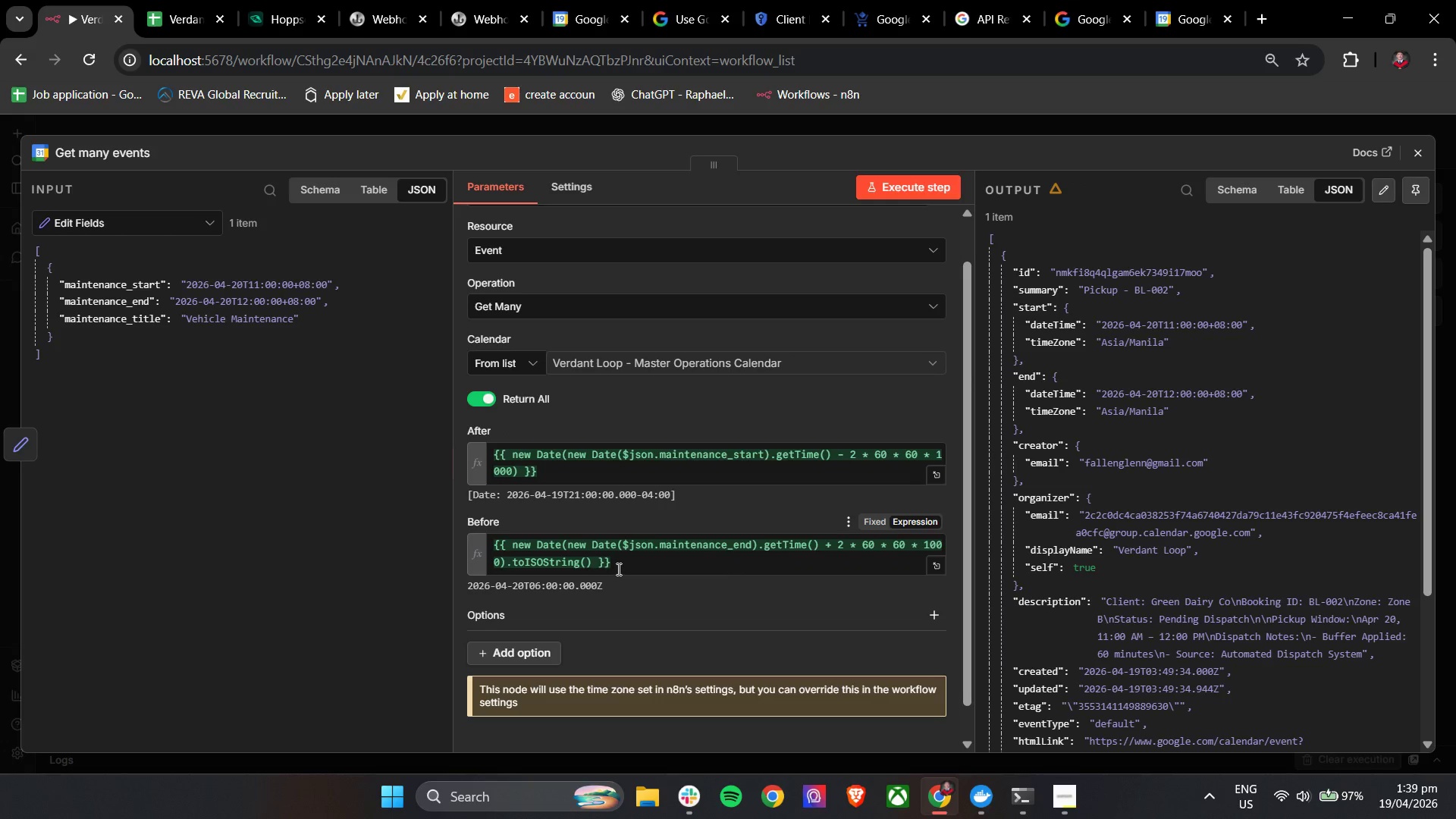 
wait(5.05)
 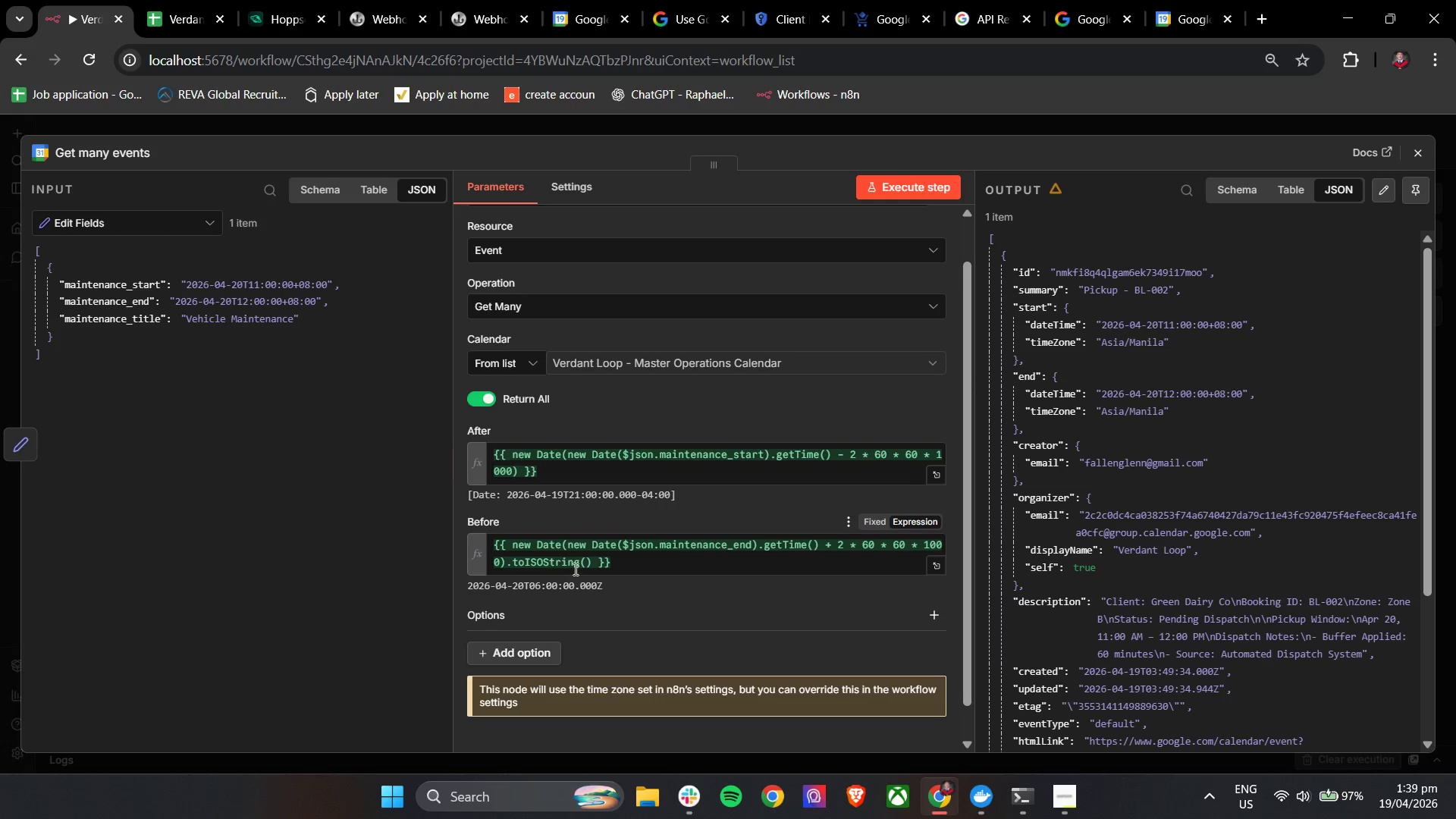 
left_click_drag(start_coordinate=[592, 559], to_coordinate=[508, 561])
 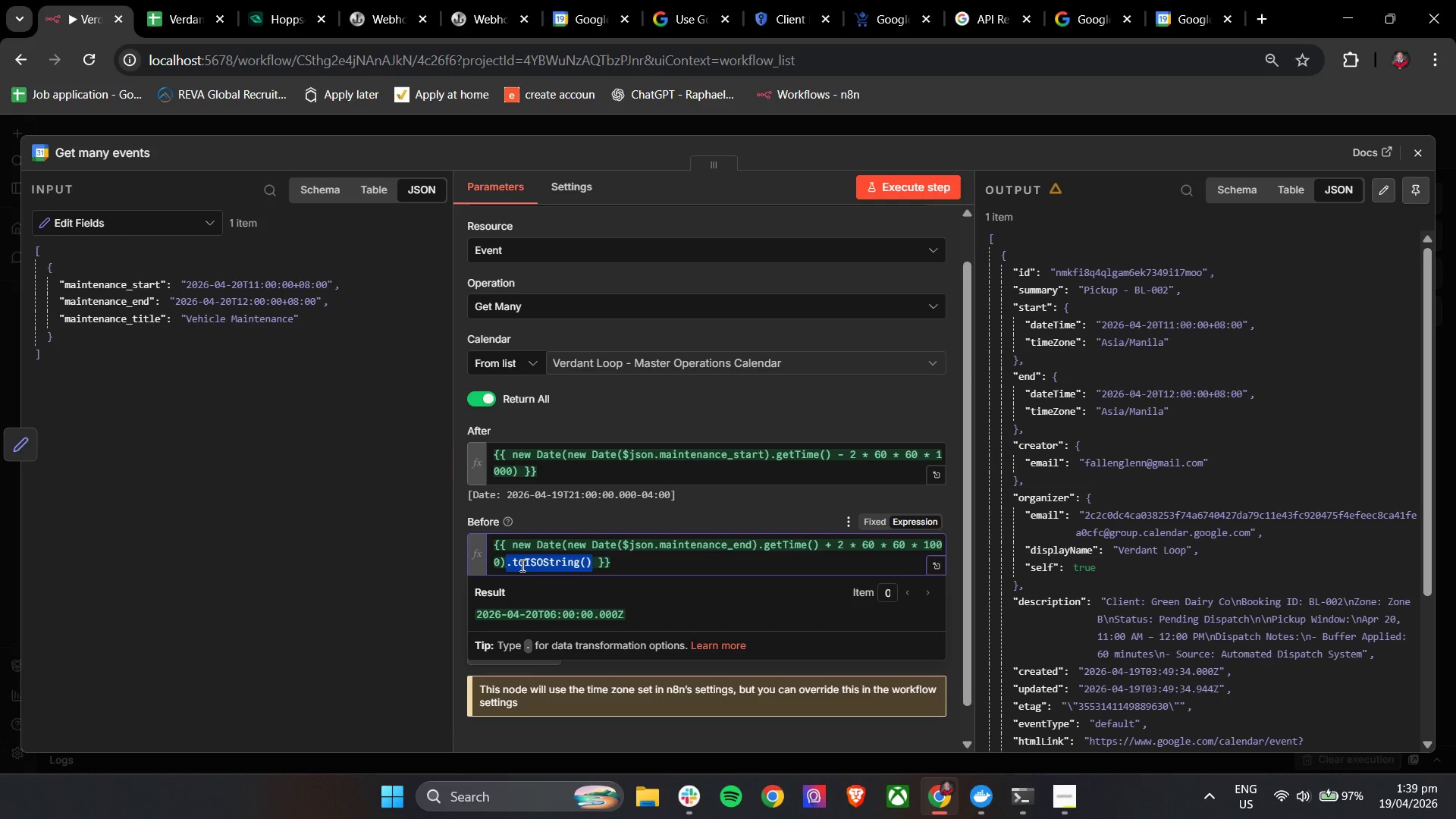 
key(Backspace)
 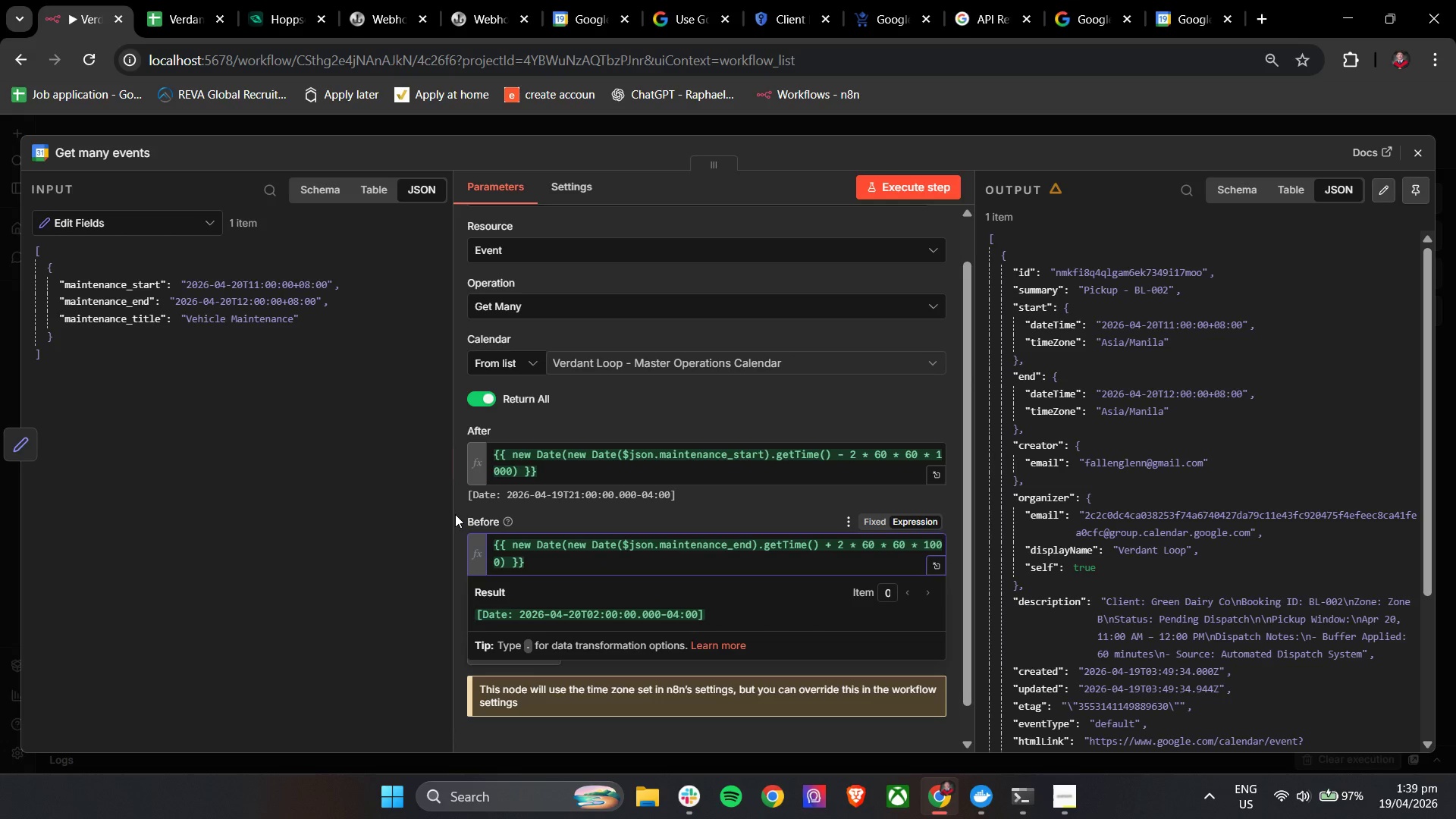 
left_click([455, 514])
 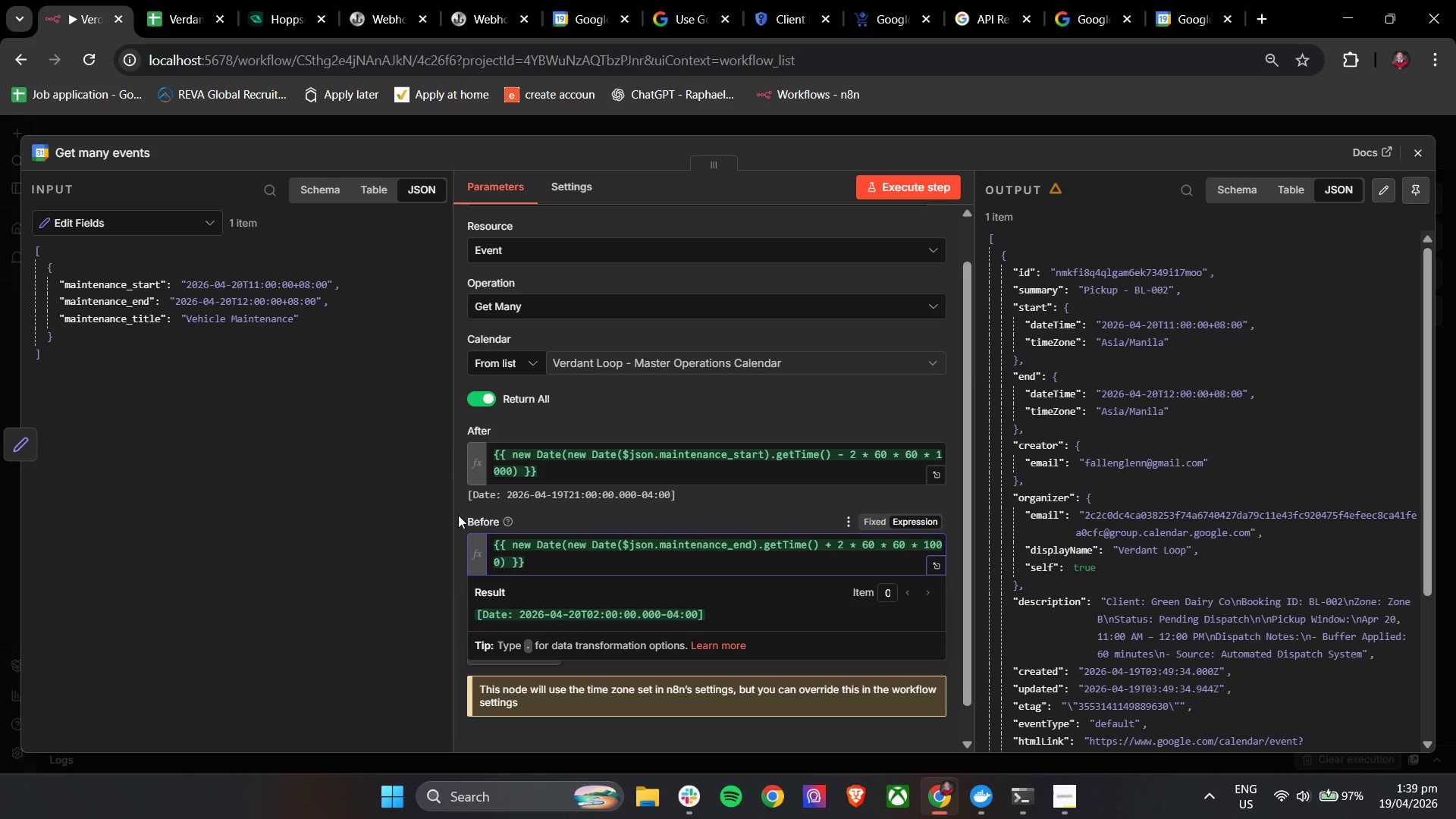 
left_click([458, 515])
 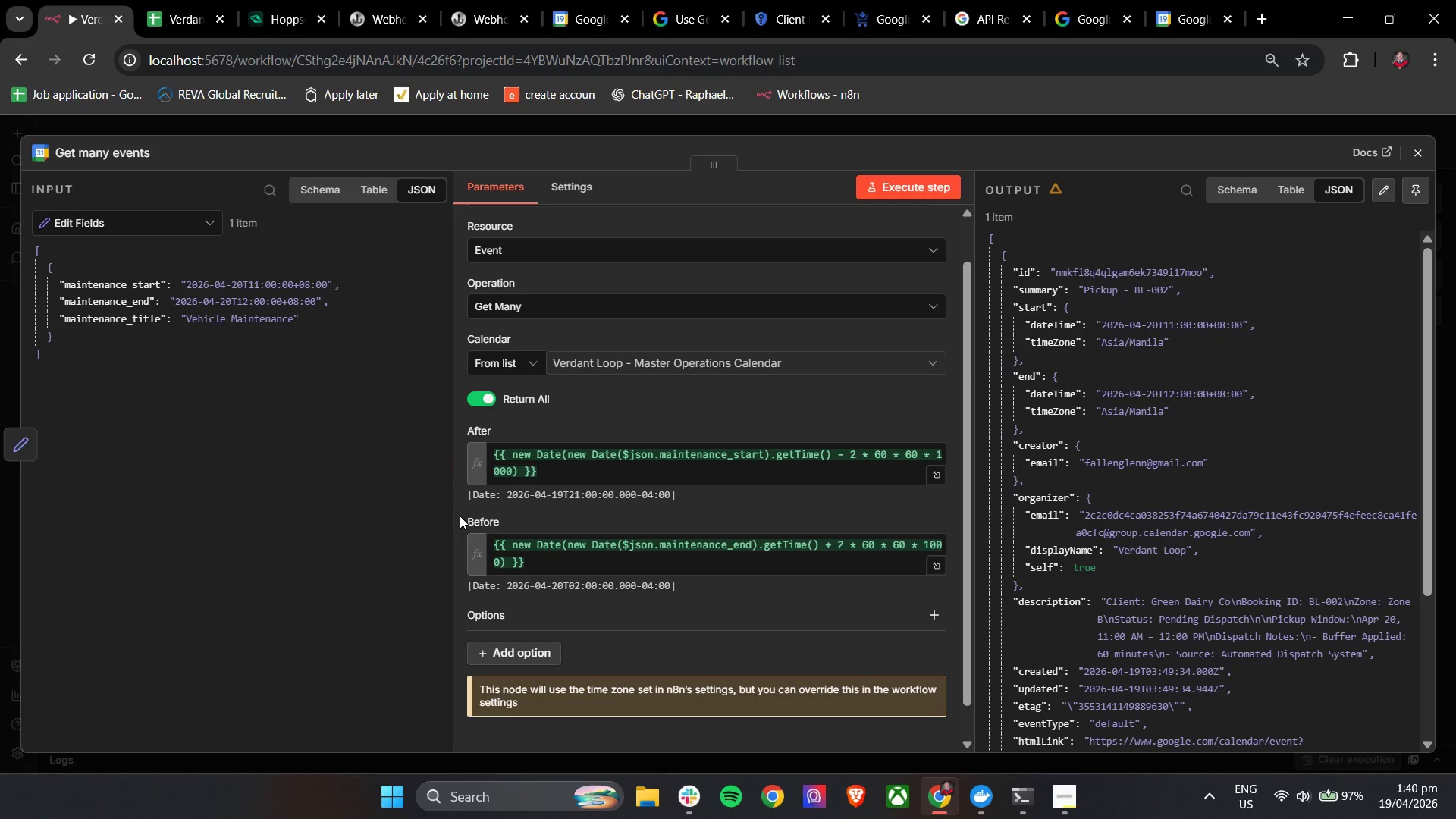 
wait(11.67)
 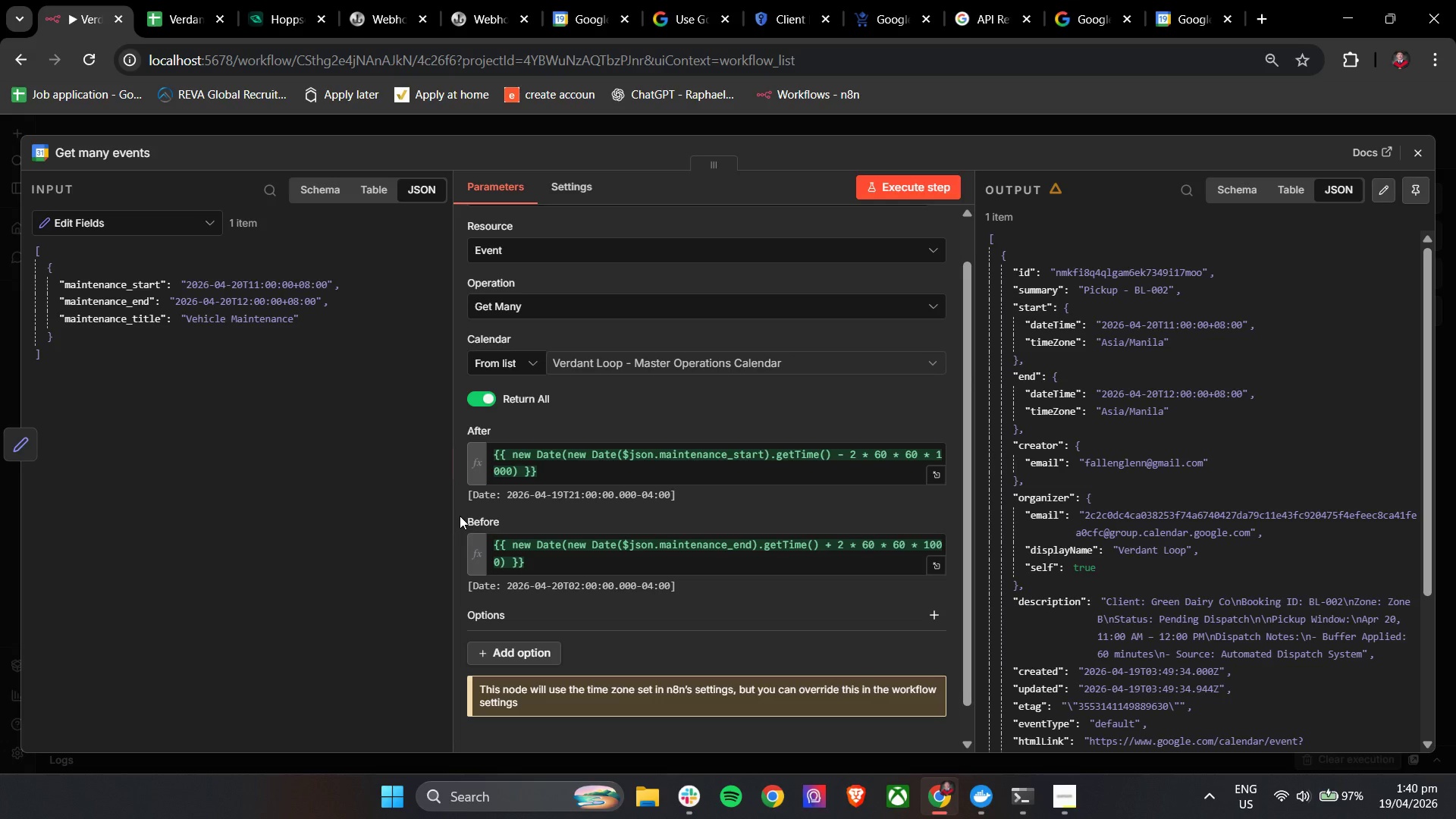 
left_click([608, 407])
 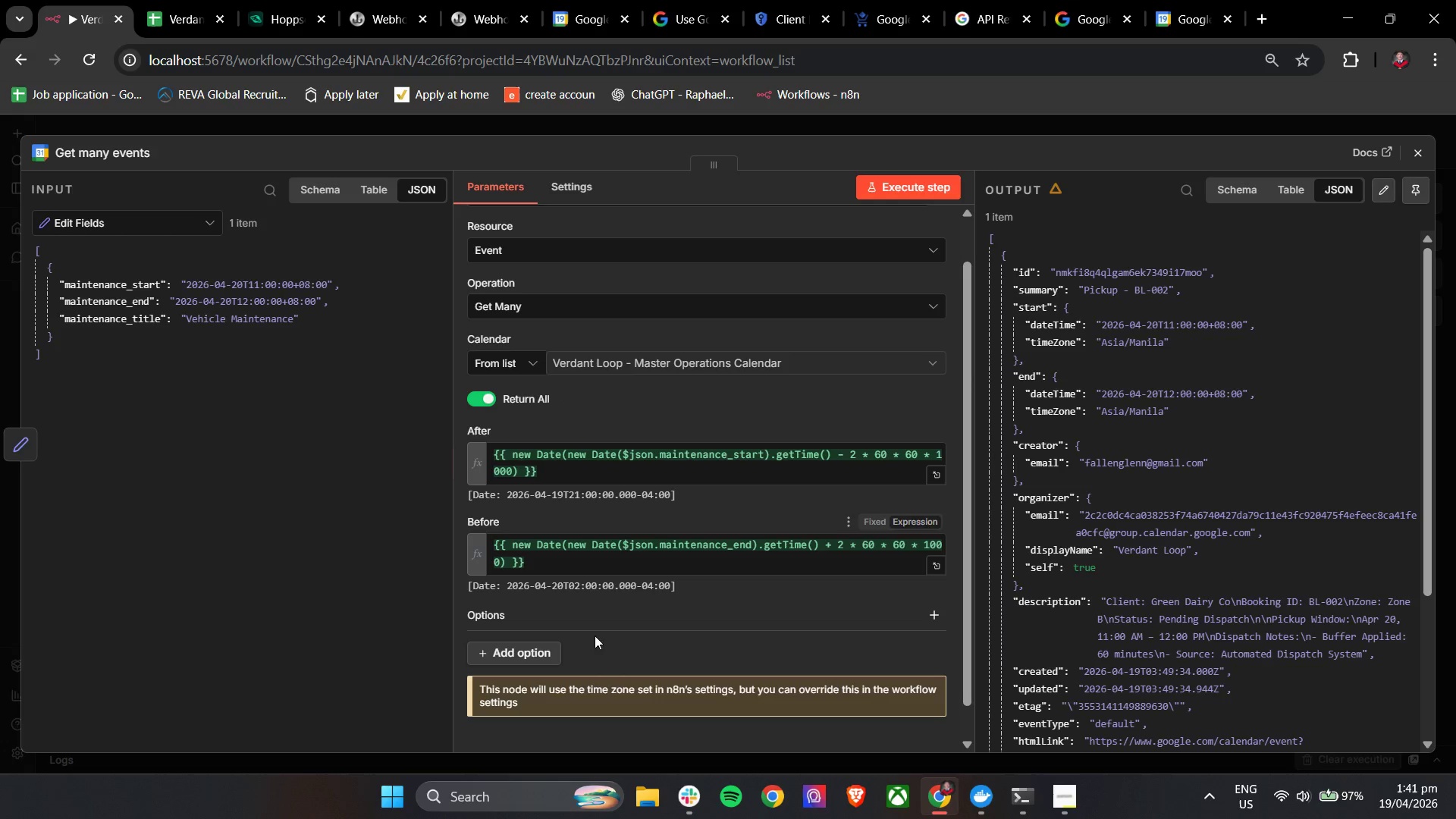 
wait(66.14)
 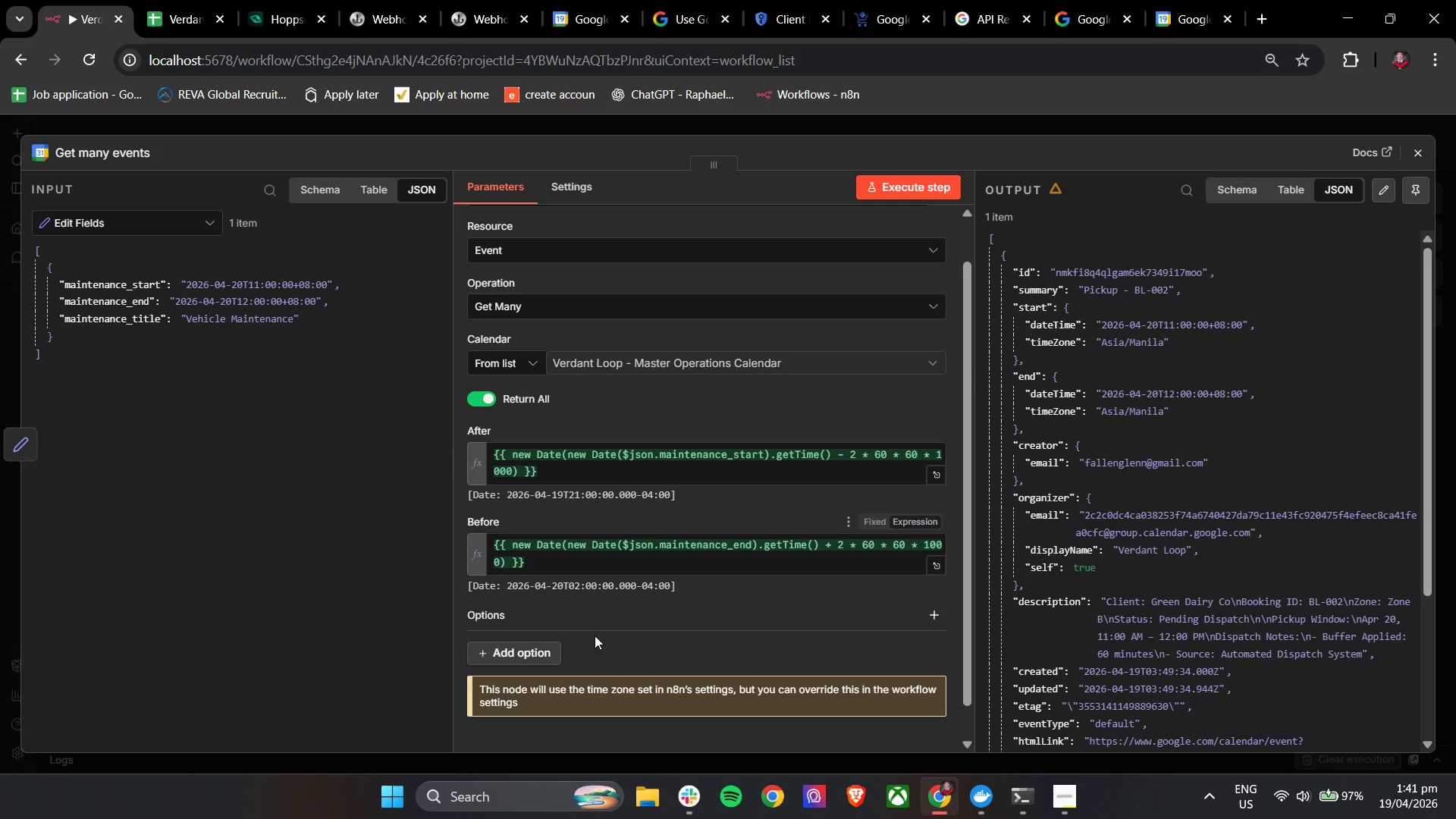 
left_click_drag(start_coordinate=[573, 625], to_coordinate=[1222, 652])
 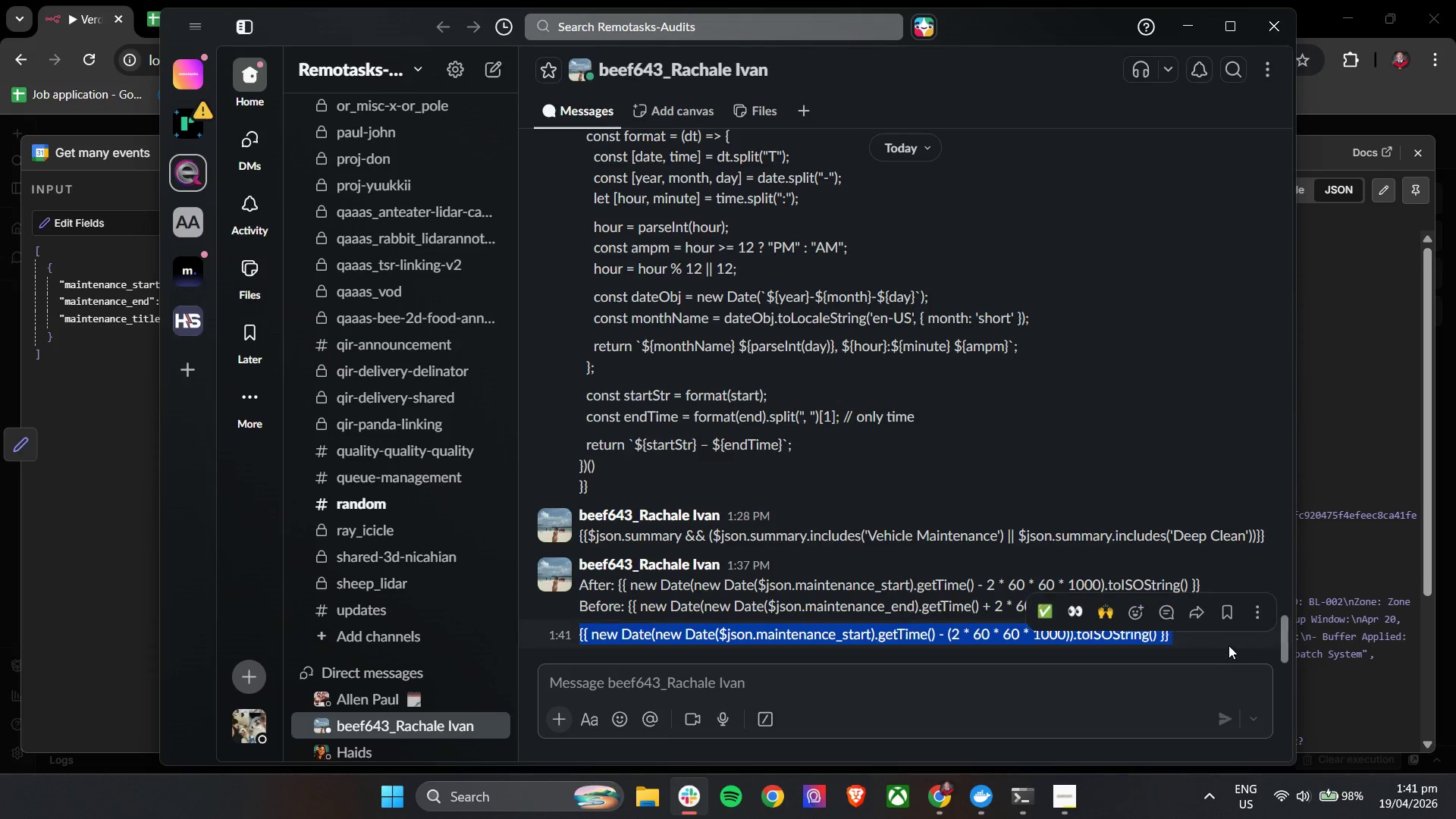 
key(Control+C)
 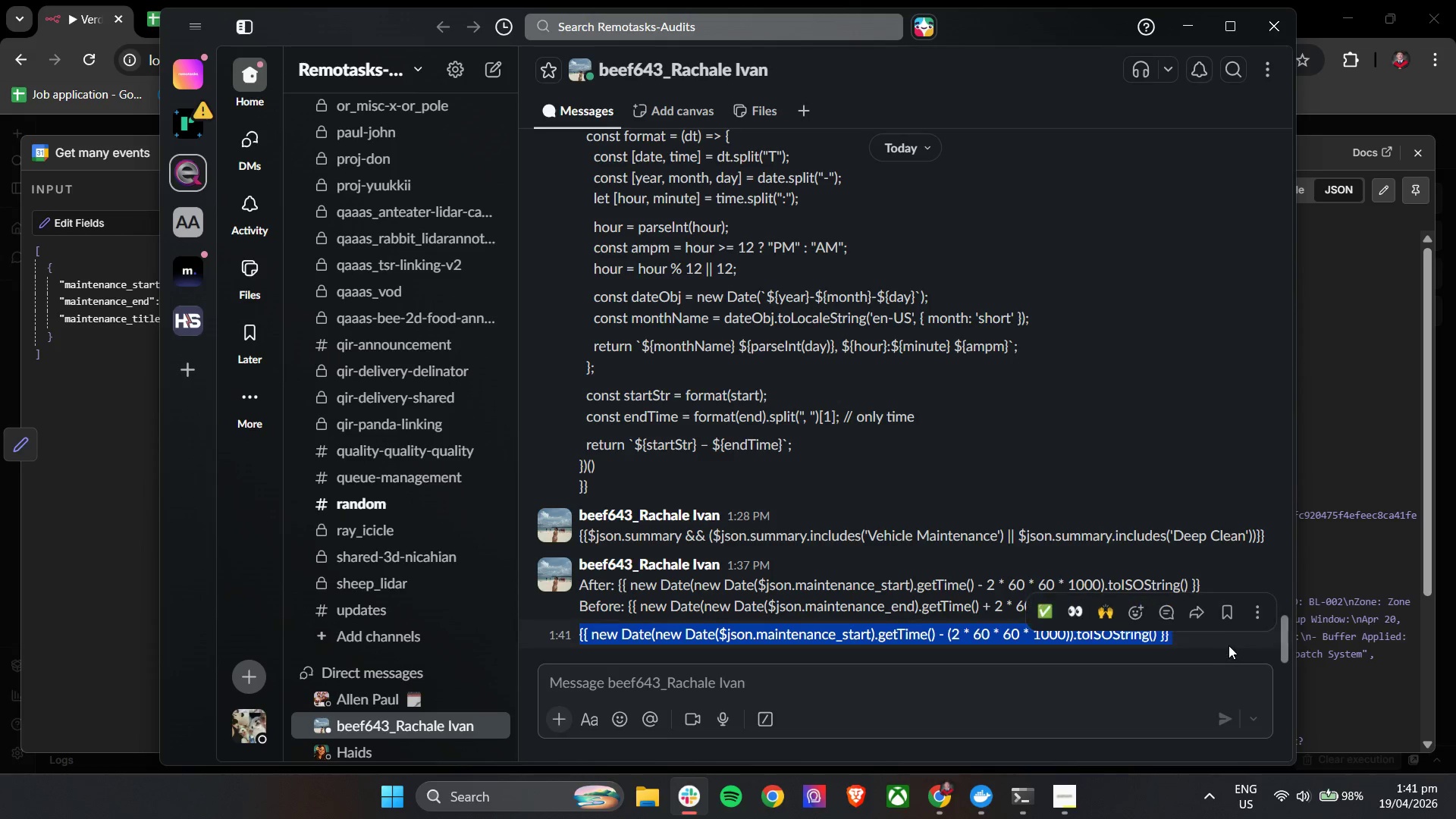 
key(Control+C)
 